 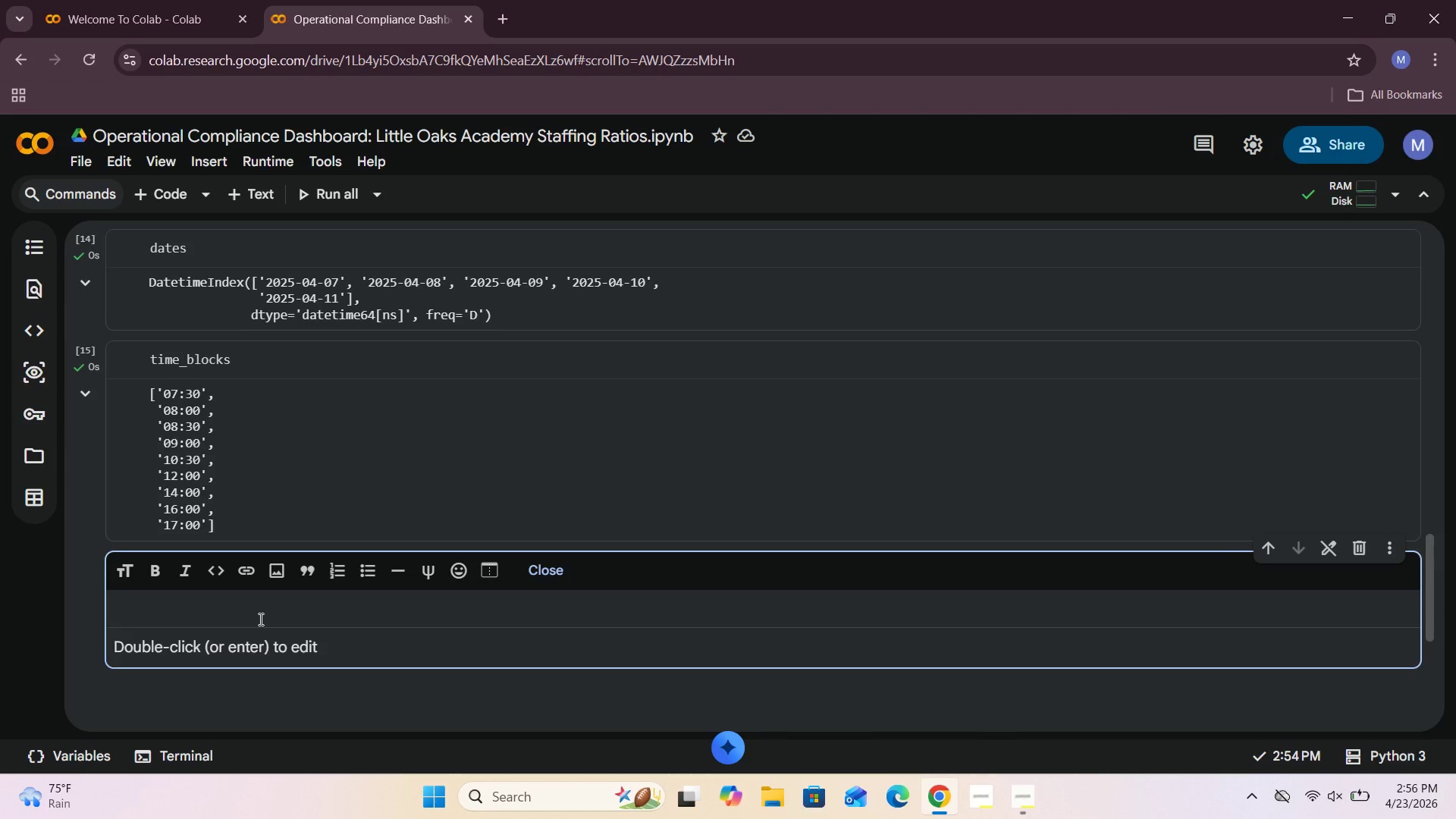 
type(attenda)
 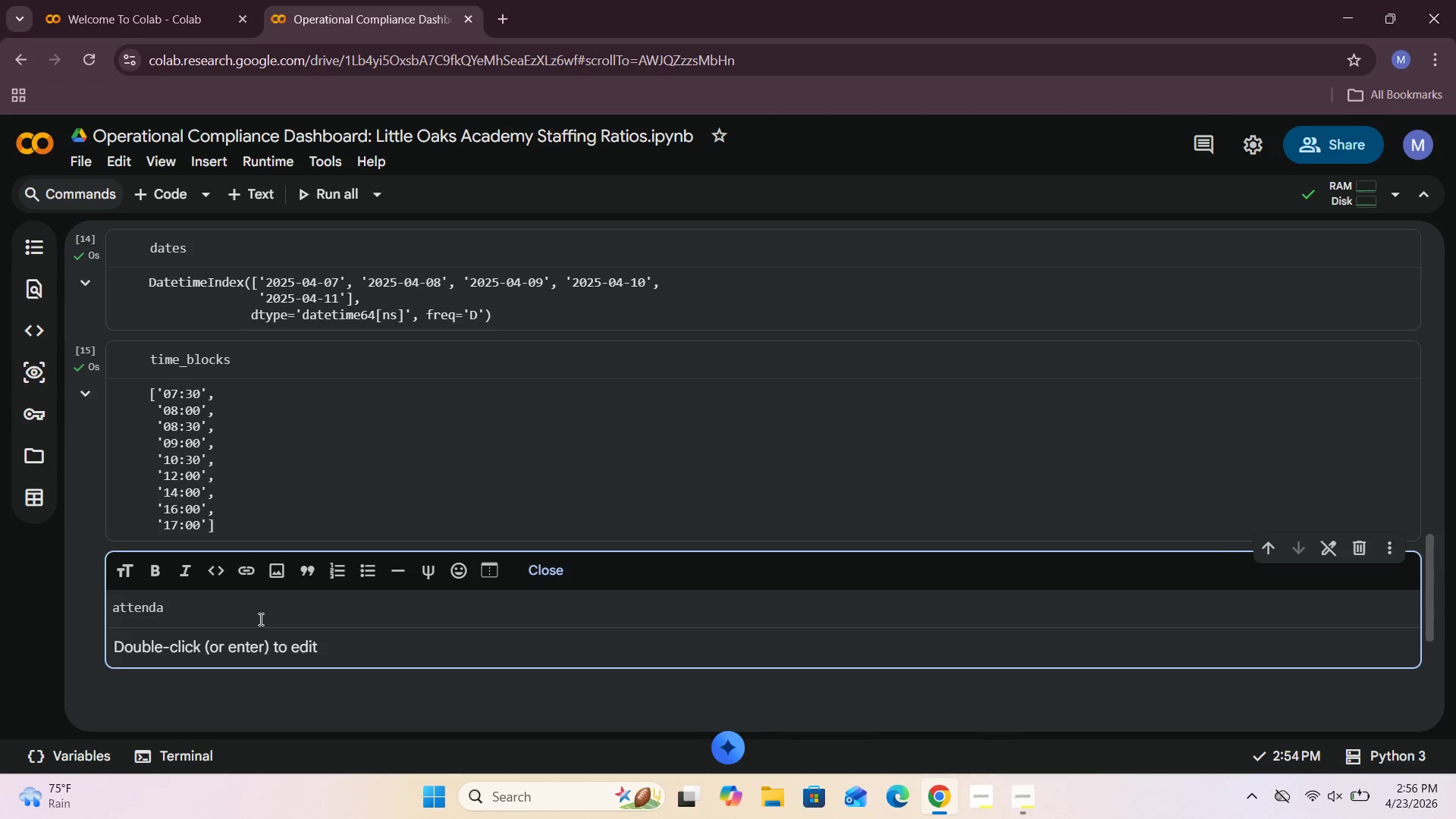 
hold_key(key=Backspace, duration=0.91)
 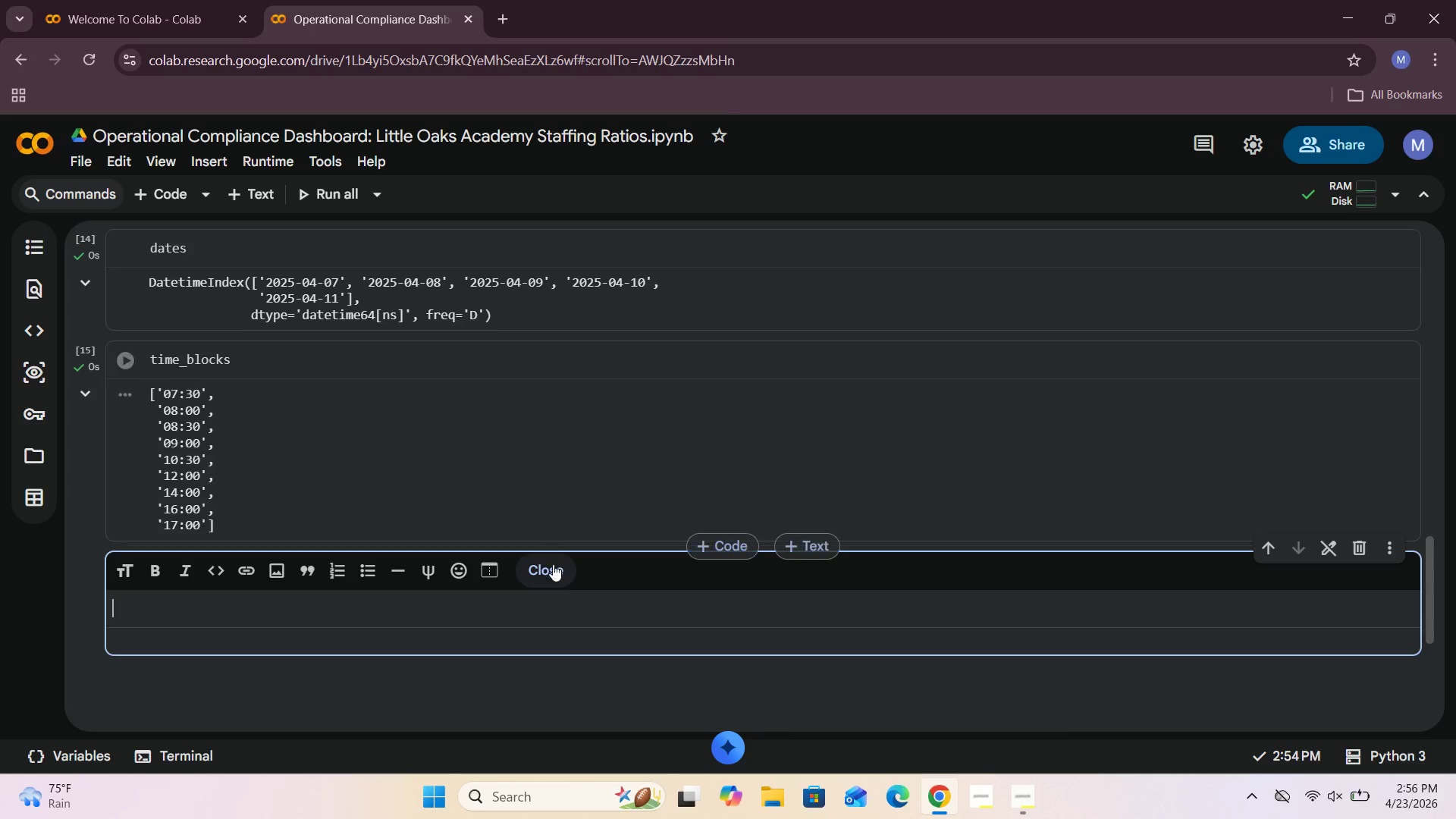 
left_click([545, 570])
 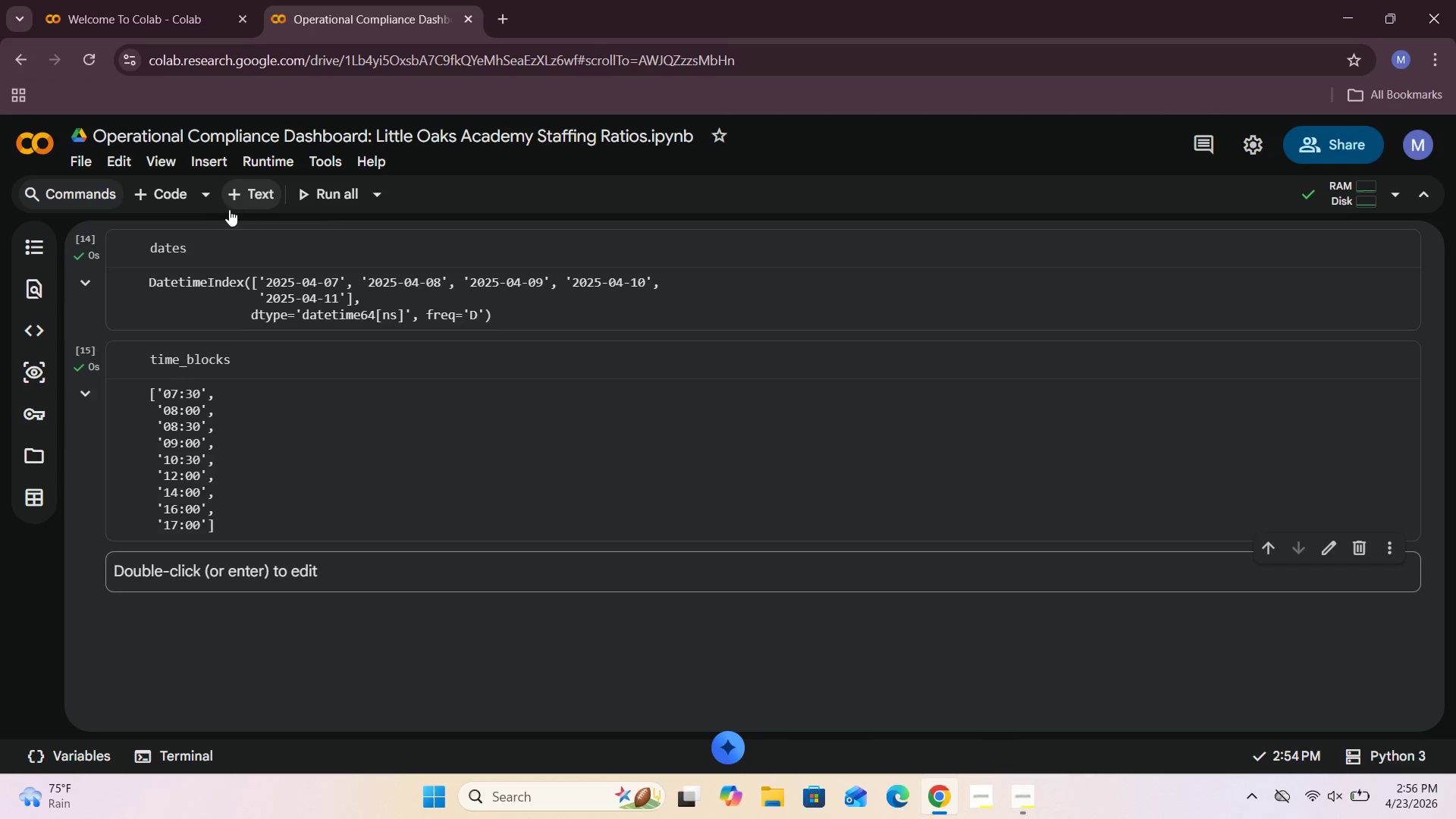 
left_click([167, 190])
 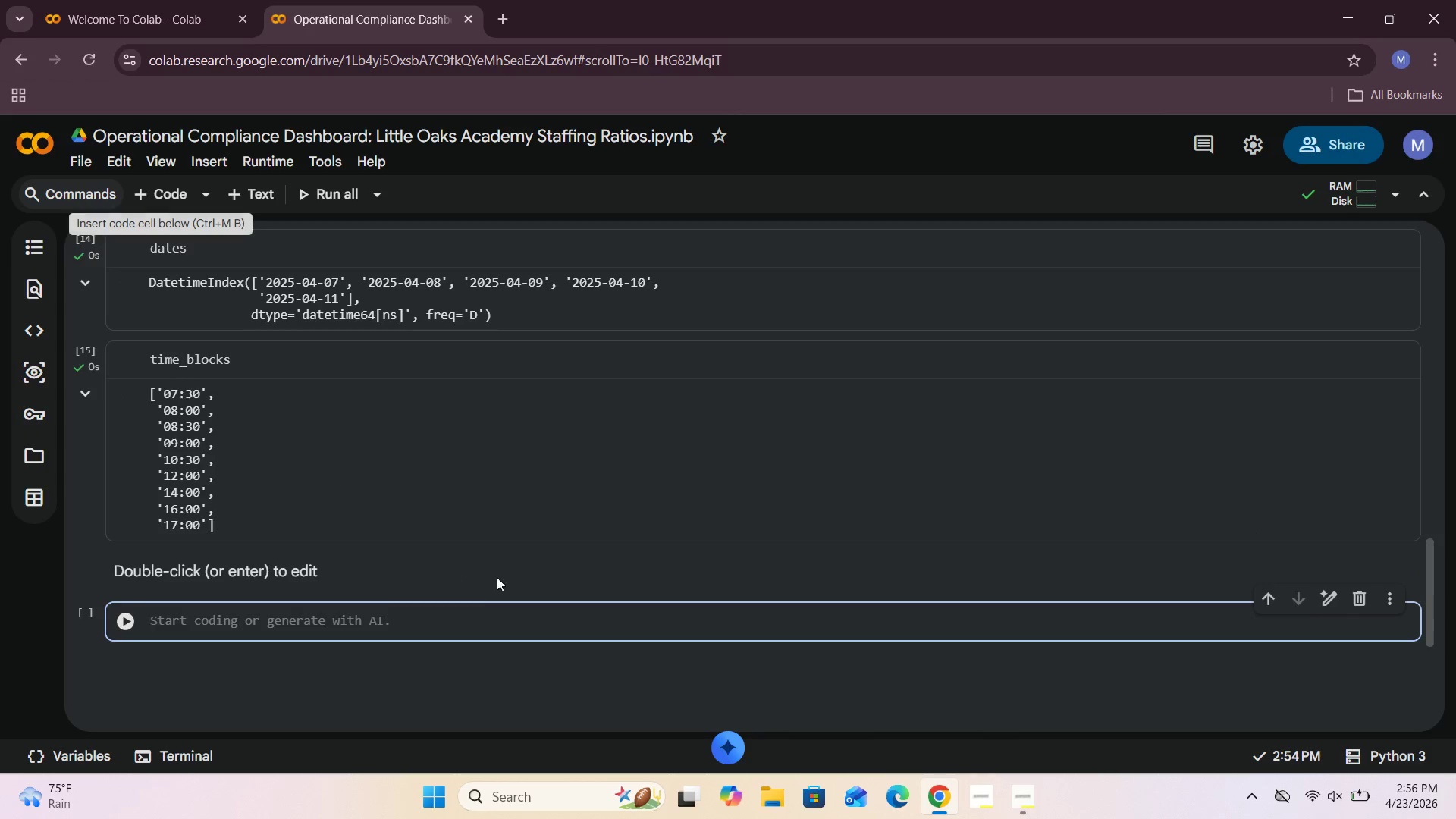 
left_click([501, 576])
 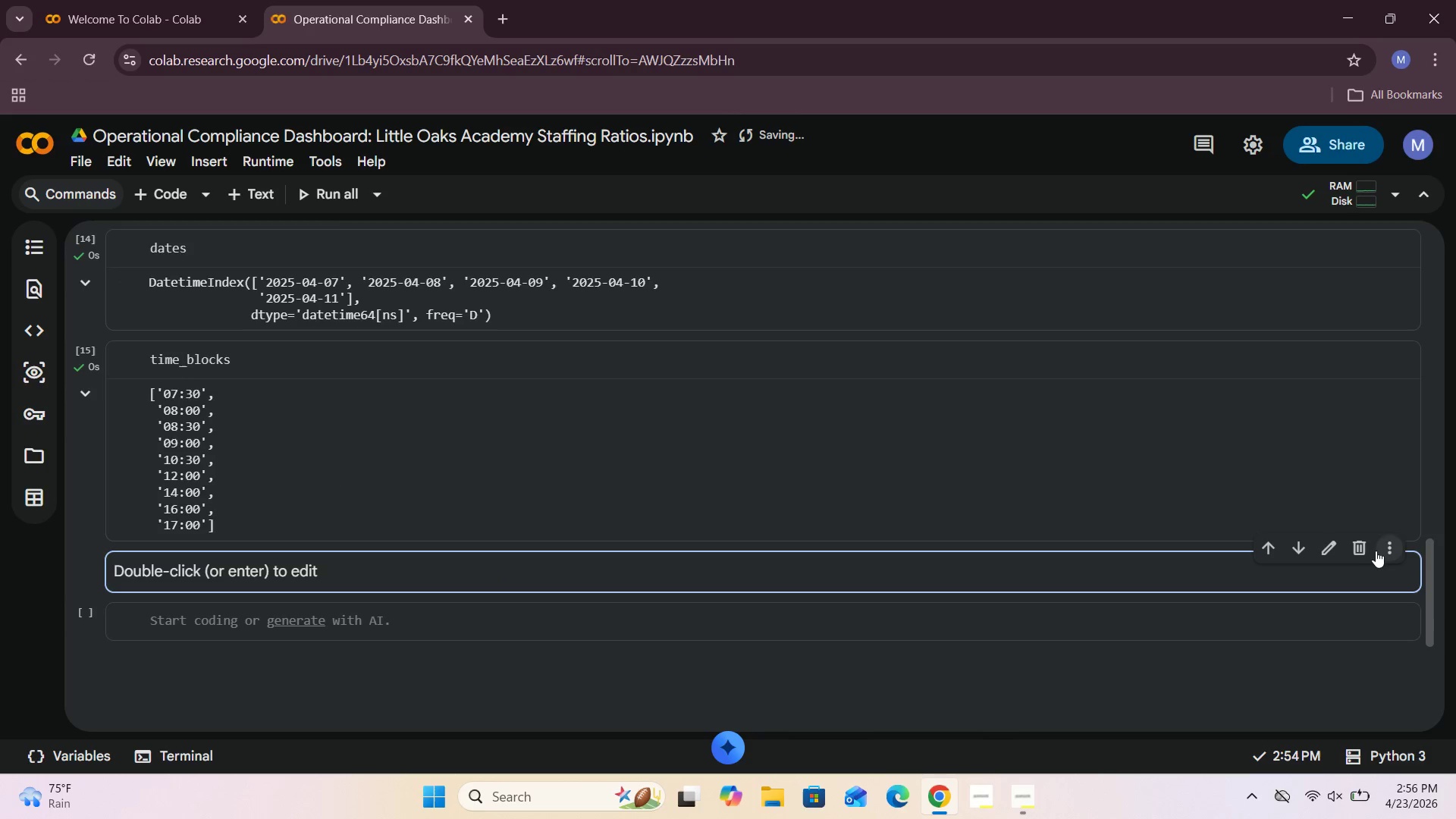 
left_click([1360, 548])
 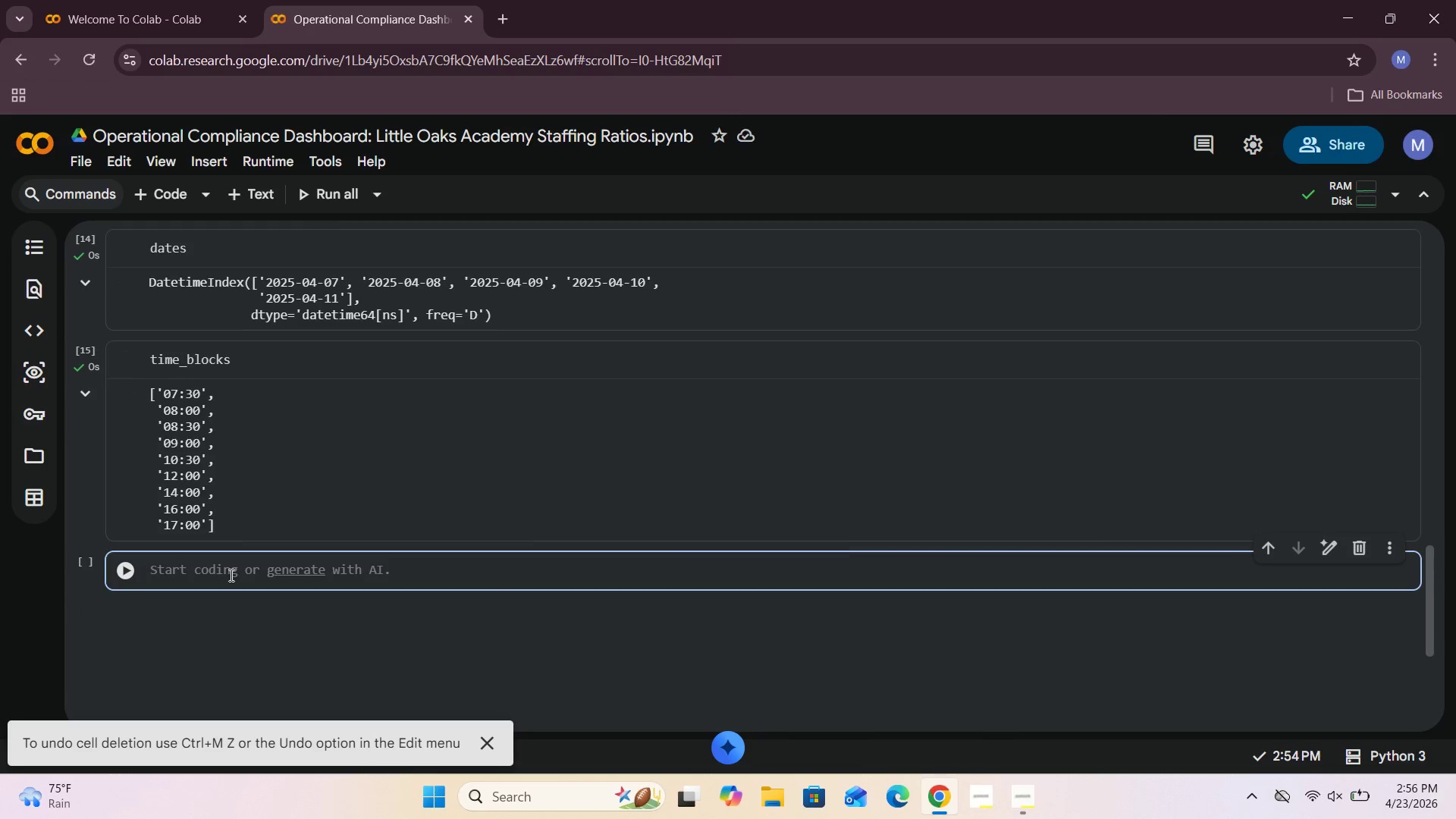 
left_click([212, 570])
 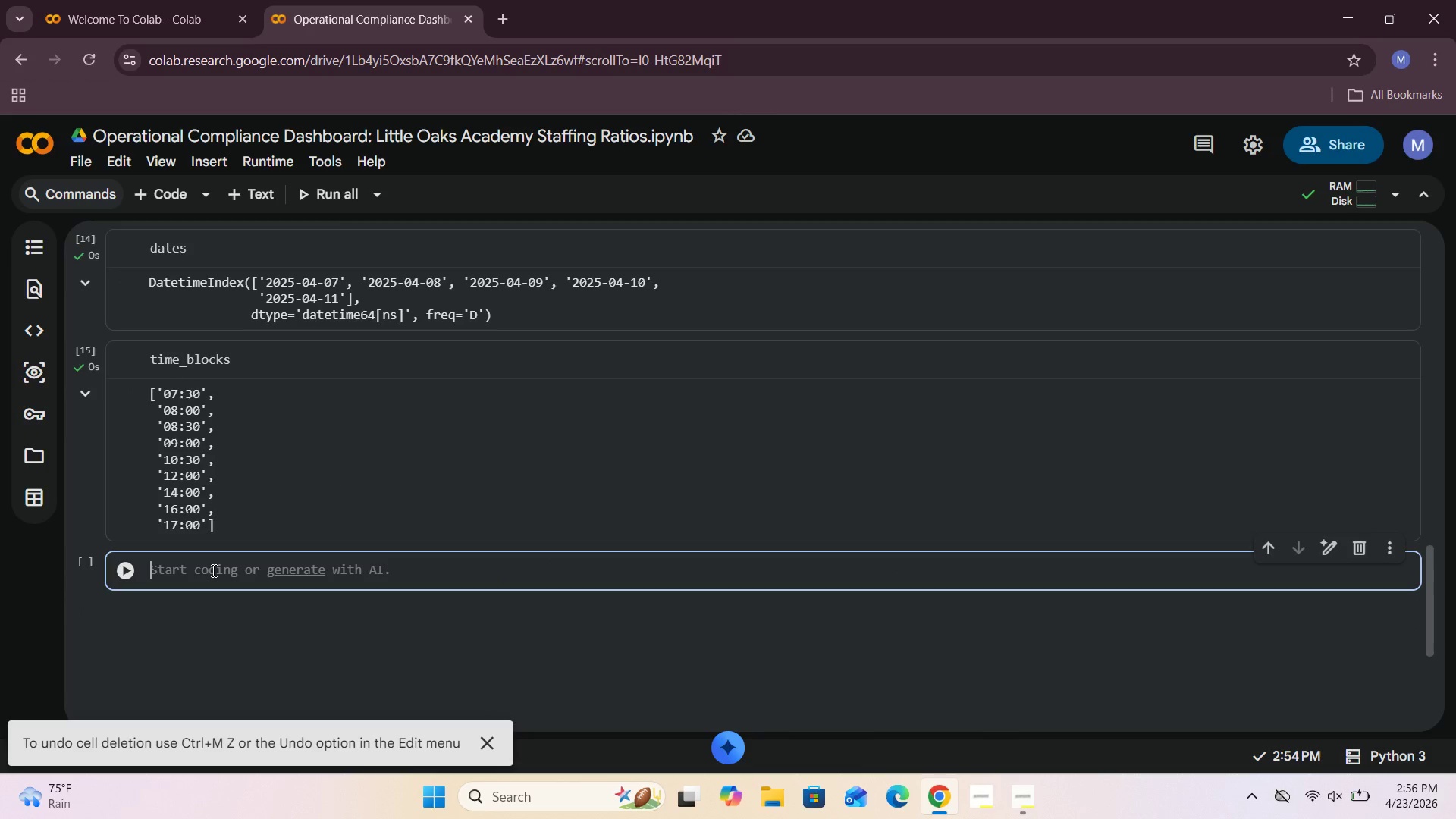 
type(attendance_profiles = )
 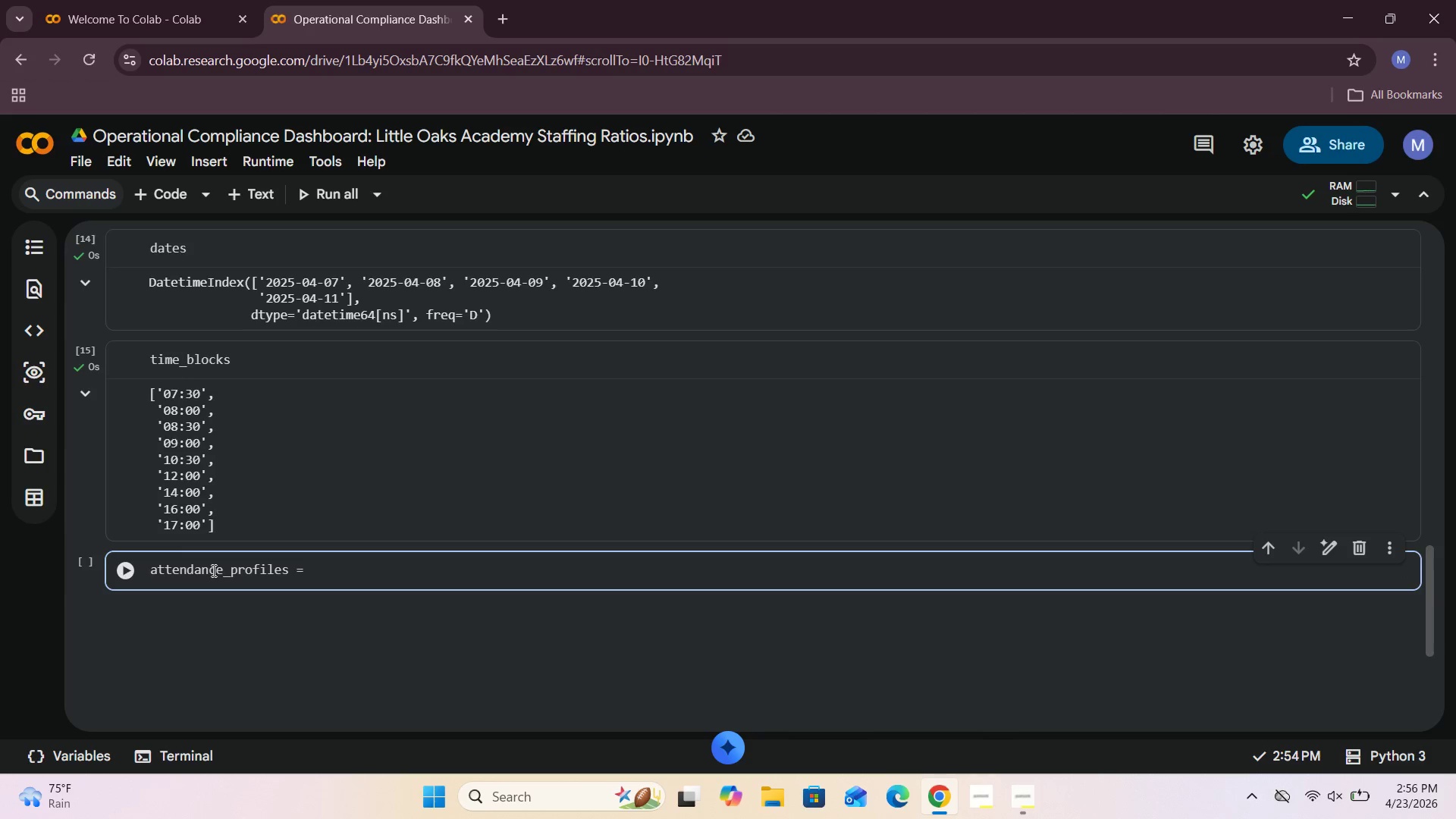 
hold_key(key=ShiftRight, duration=0.55)
 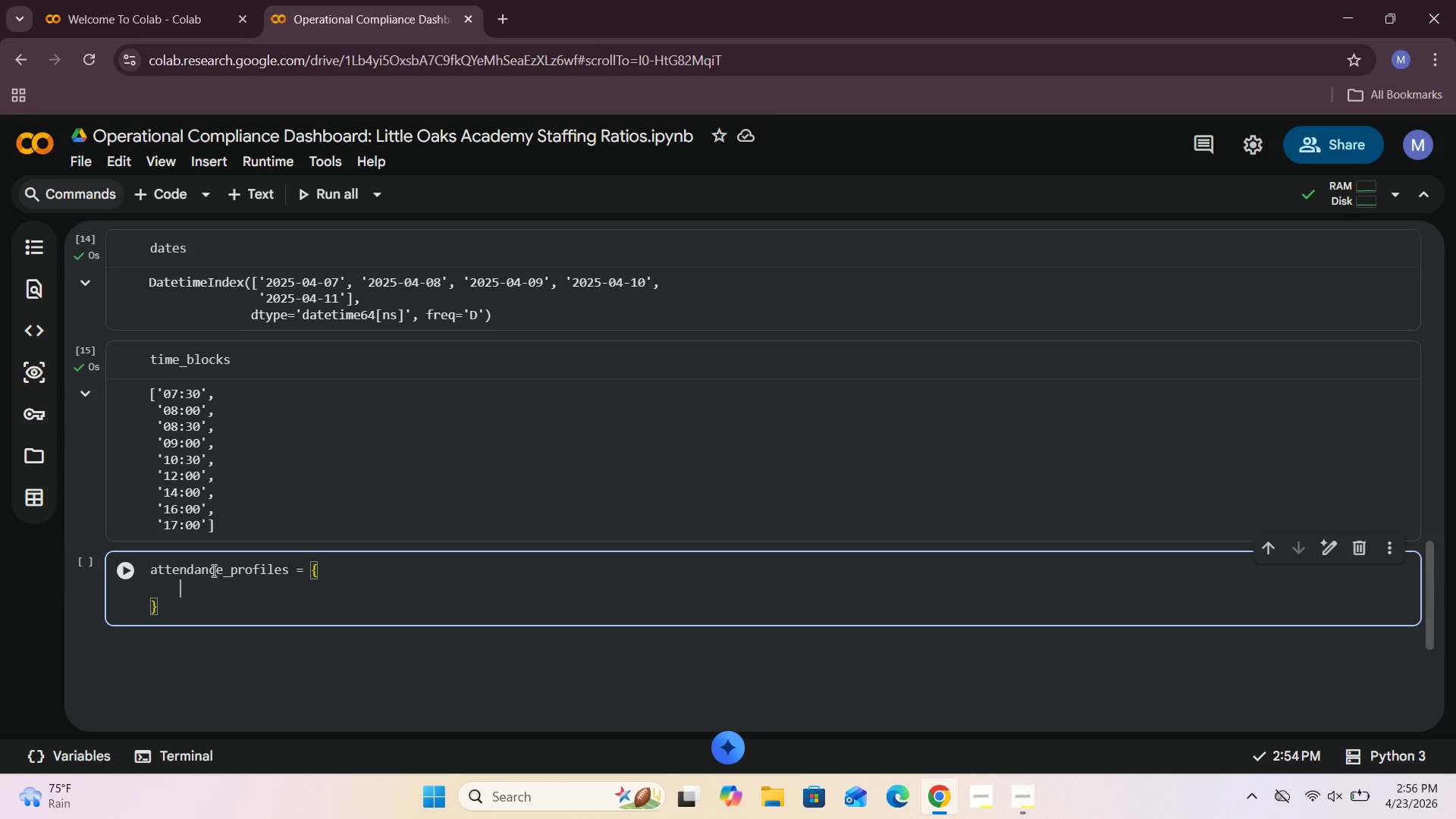 
hold_key(key=BracketLeft, duration=0.33)
 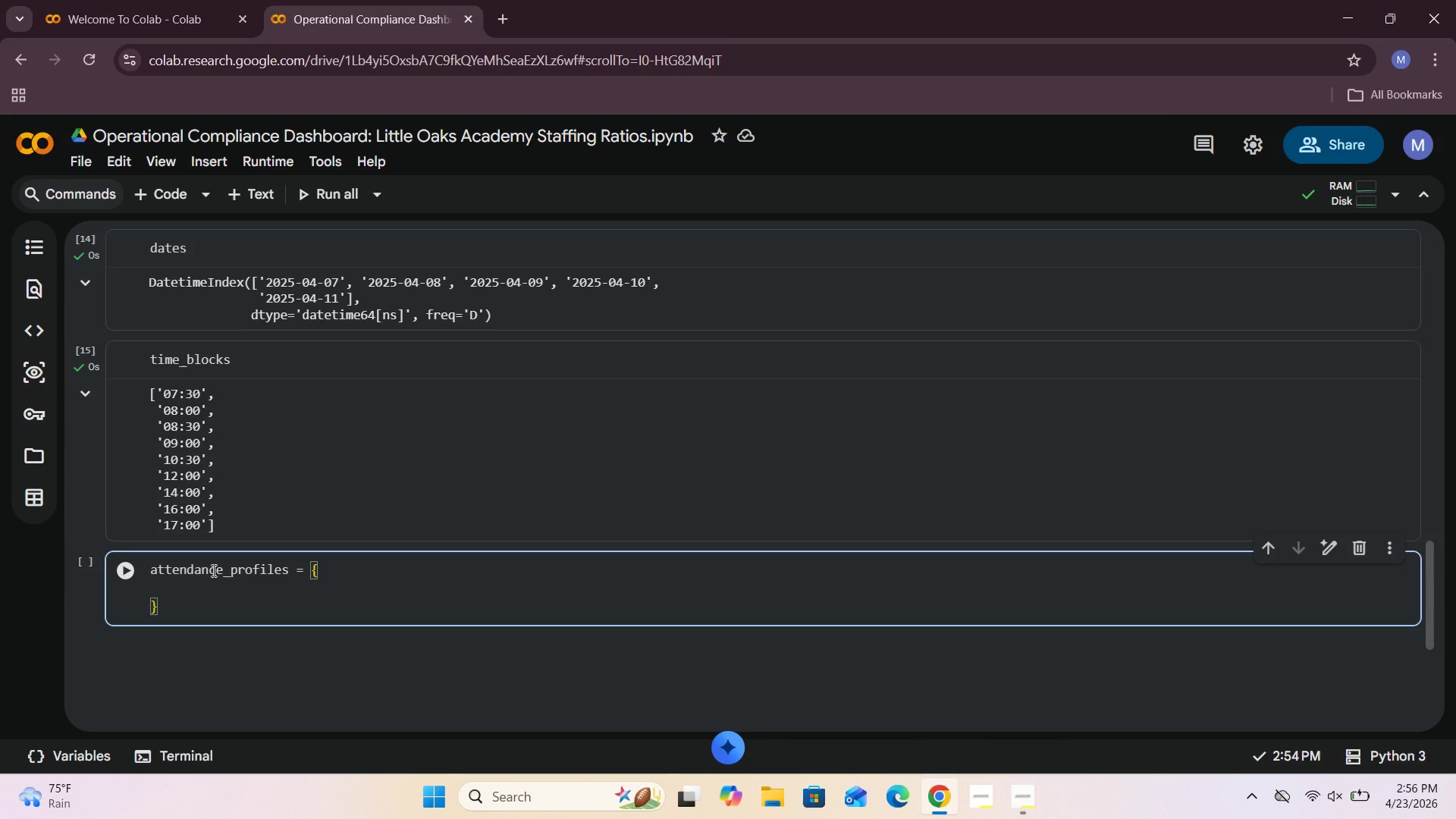 
hold_key(key=Enter, duration=0.31)
 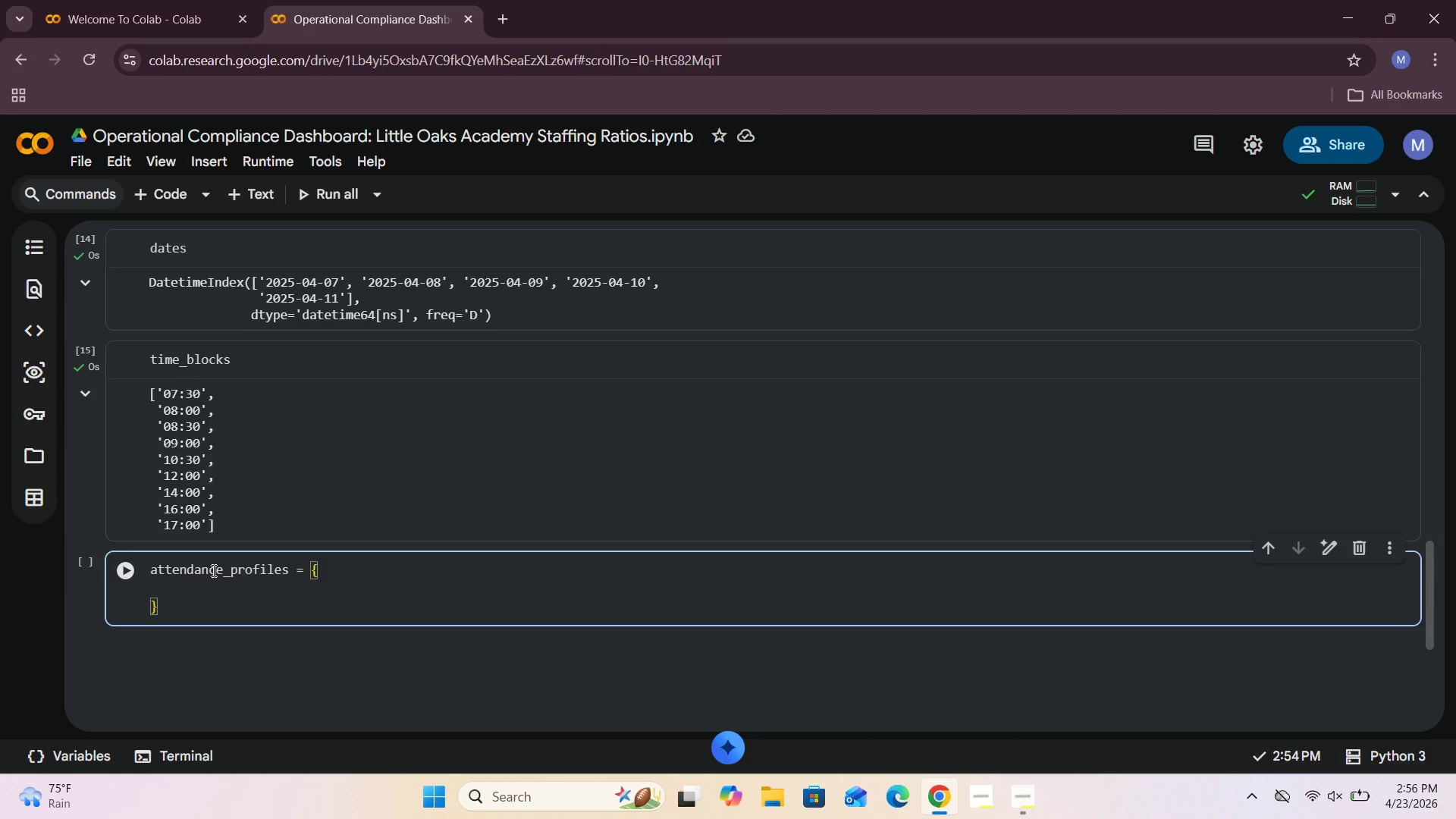 
key(BracketLeft)
 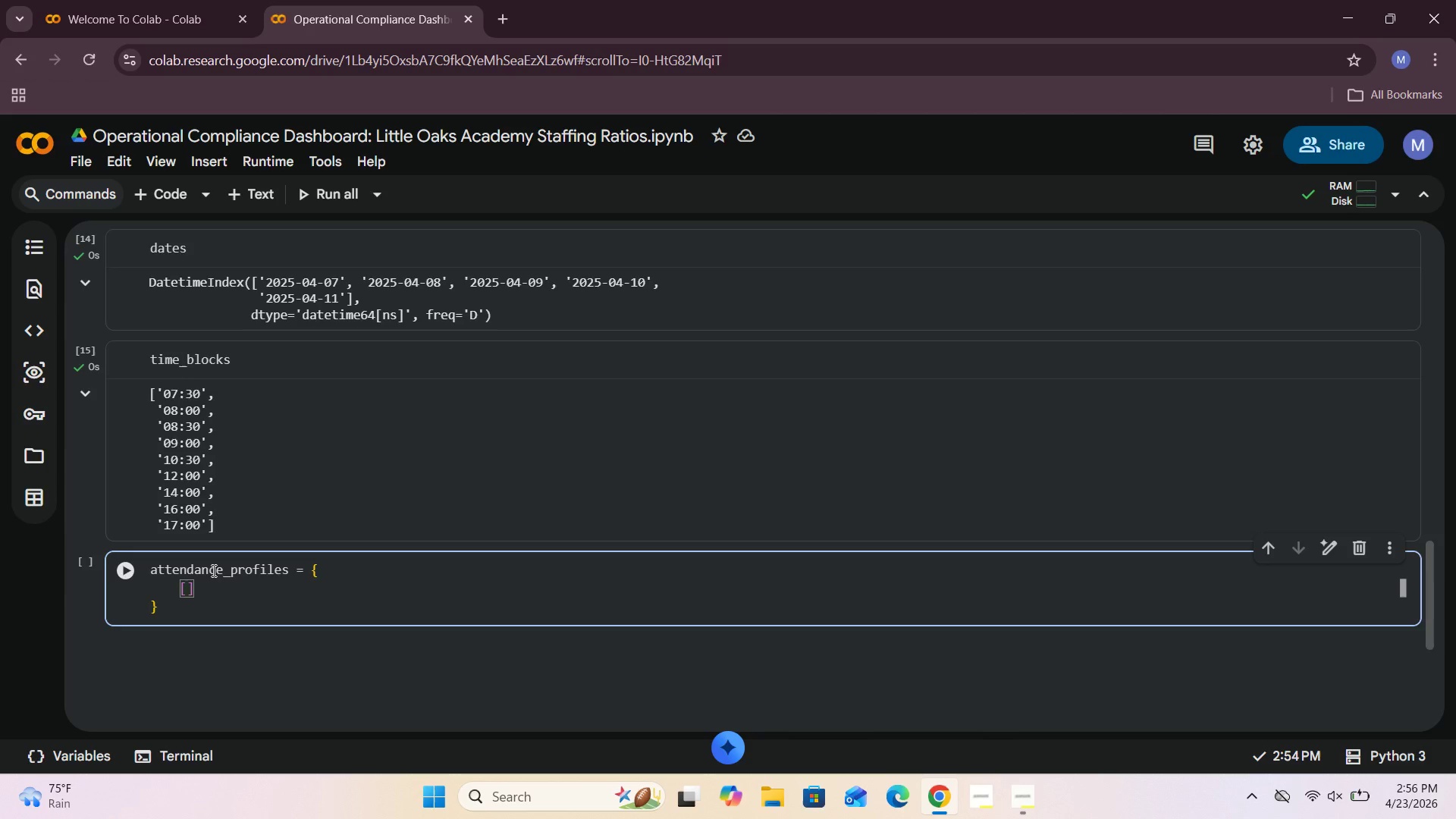 
key(ArrowLeft)
 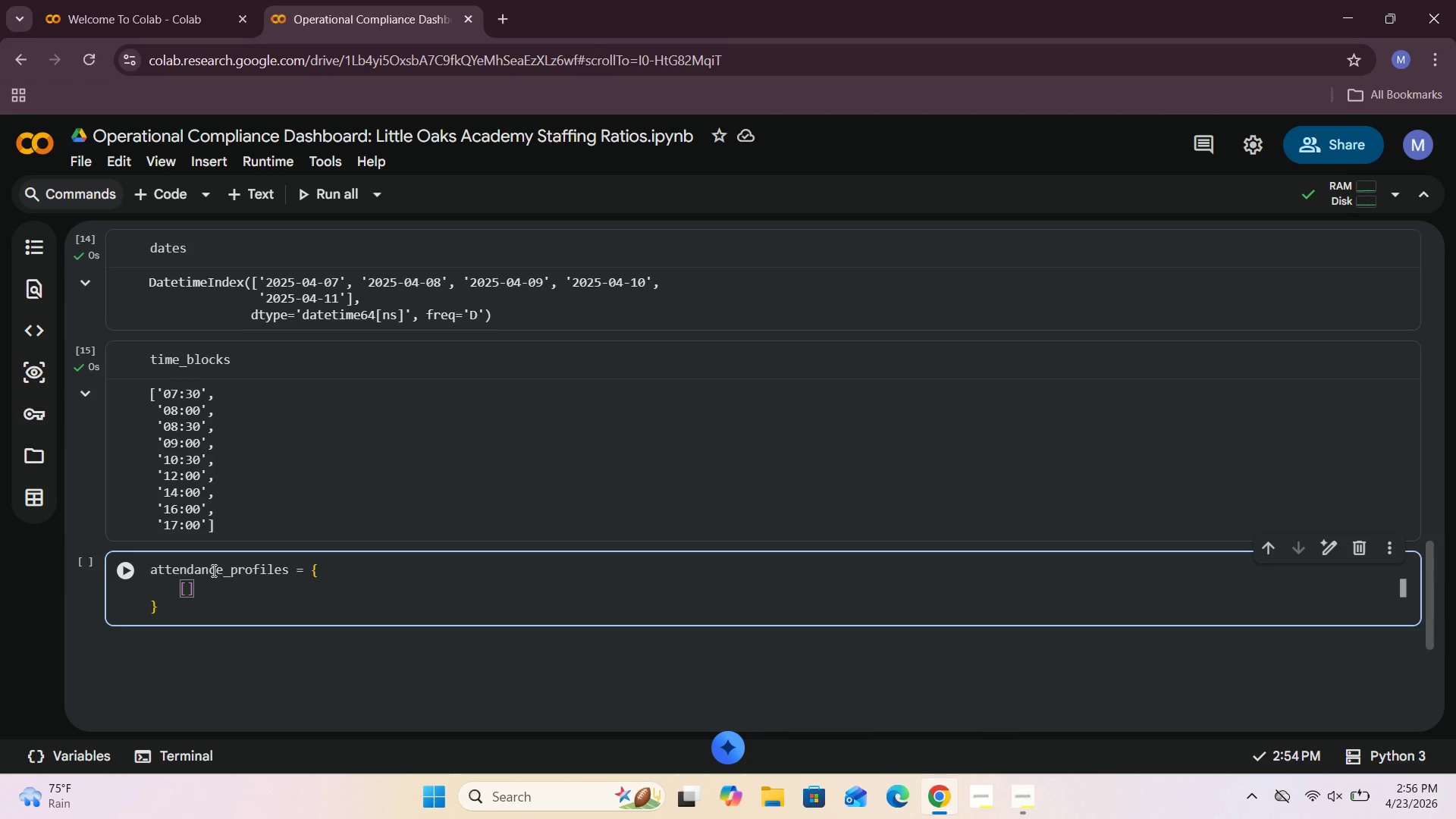 
key(Shift+Quote)
 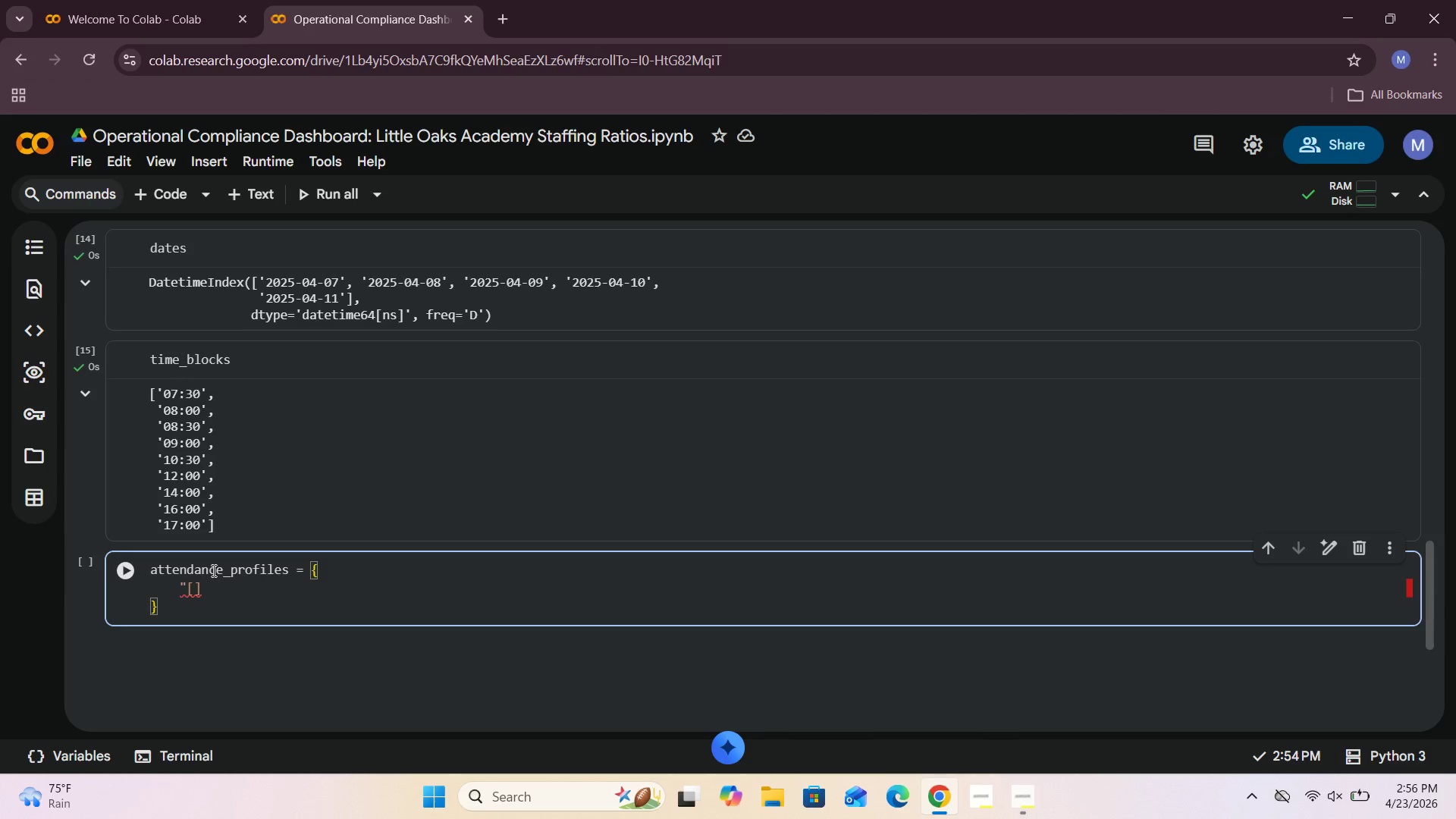 
key(Shift+Quote)
 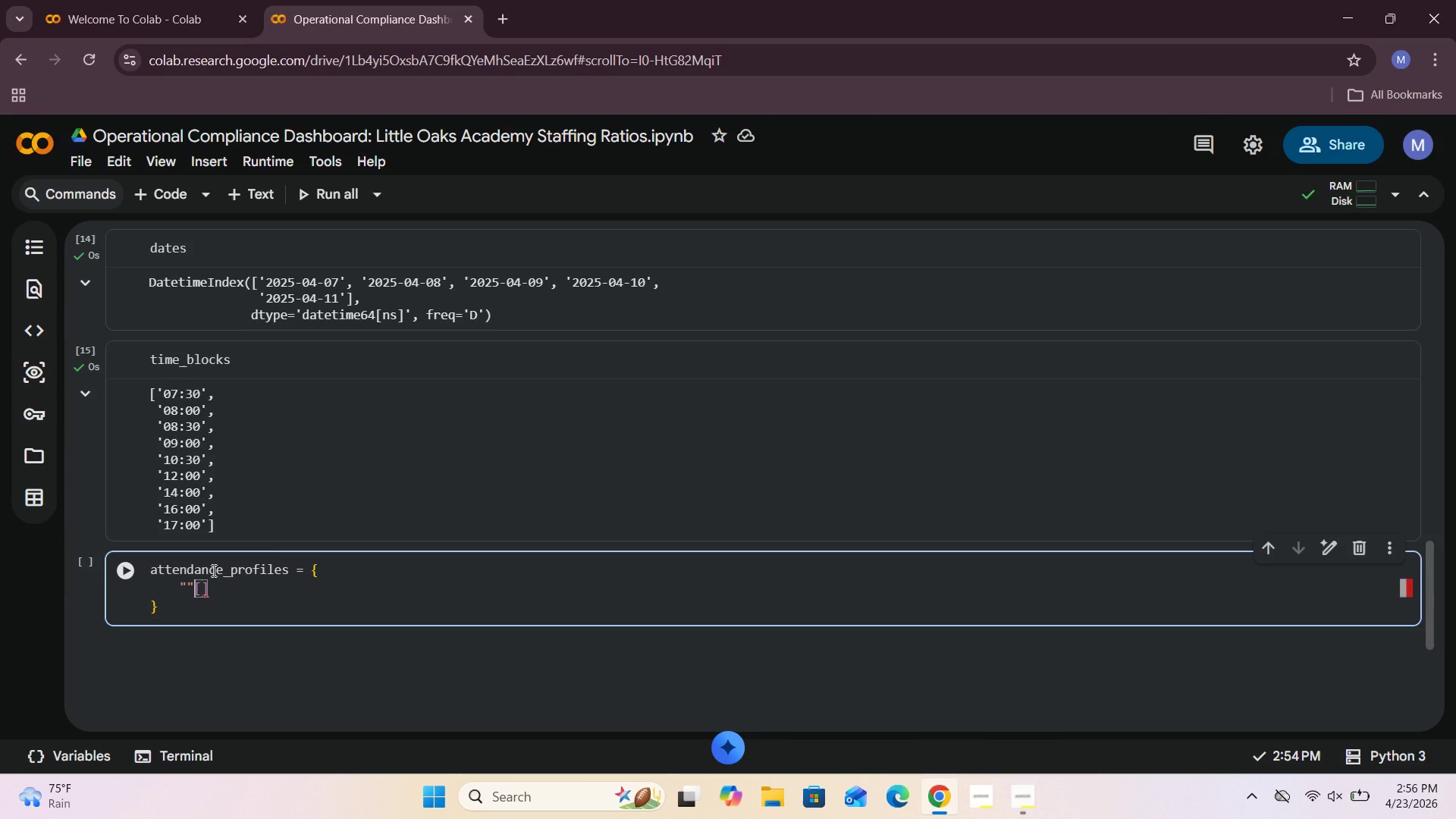 
key(Space)
 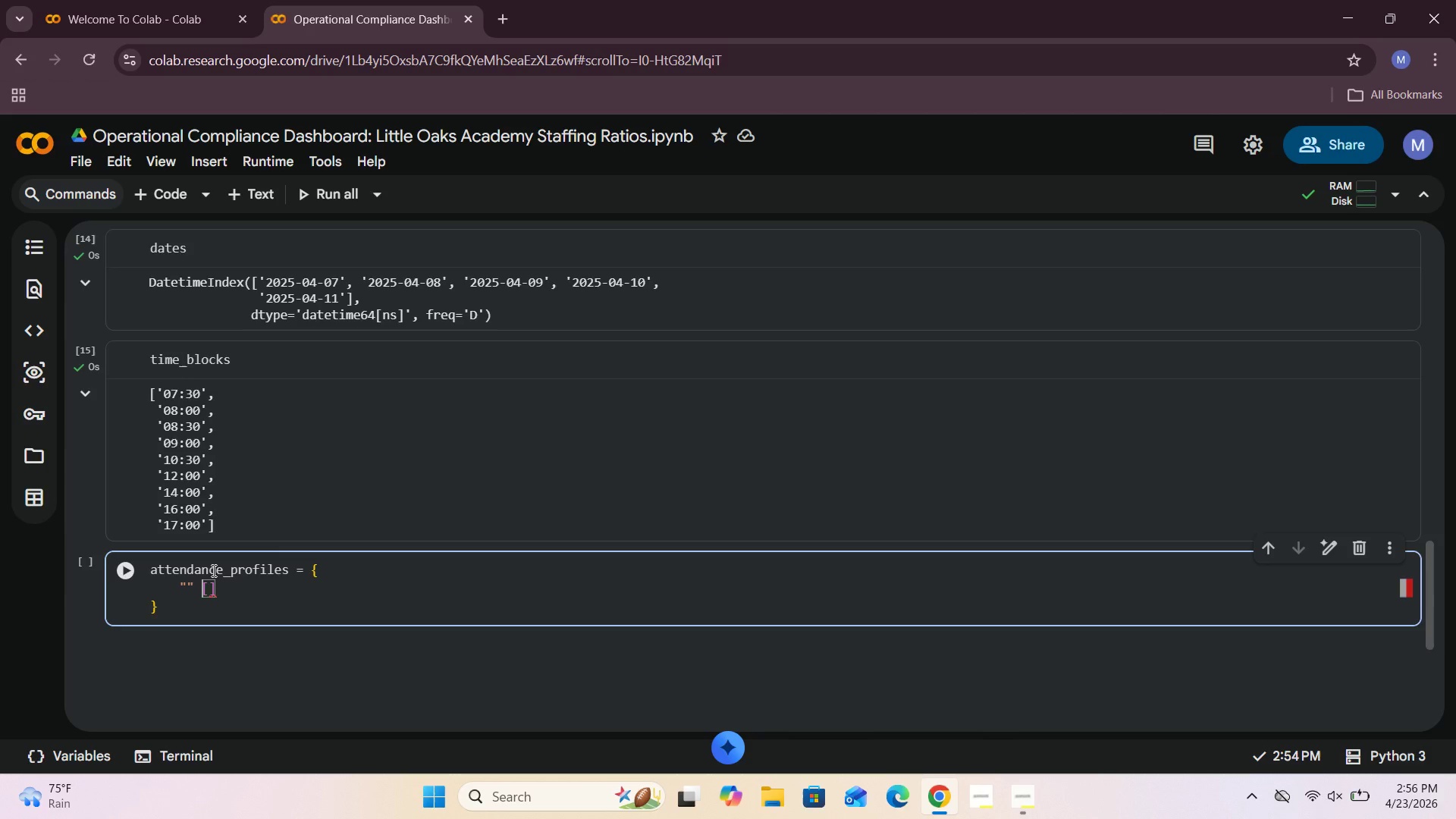 
key(Shift+Semicolon)
 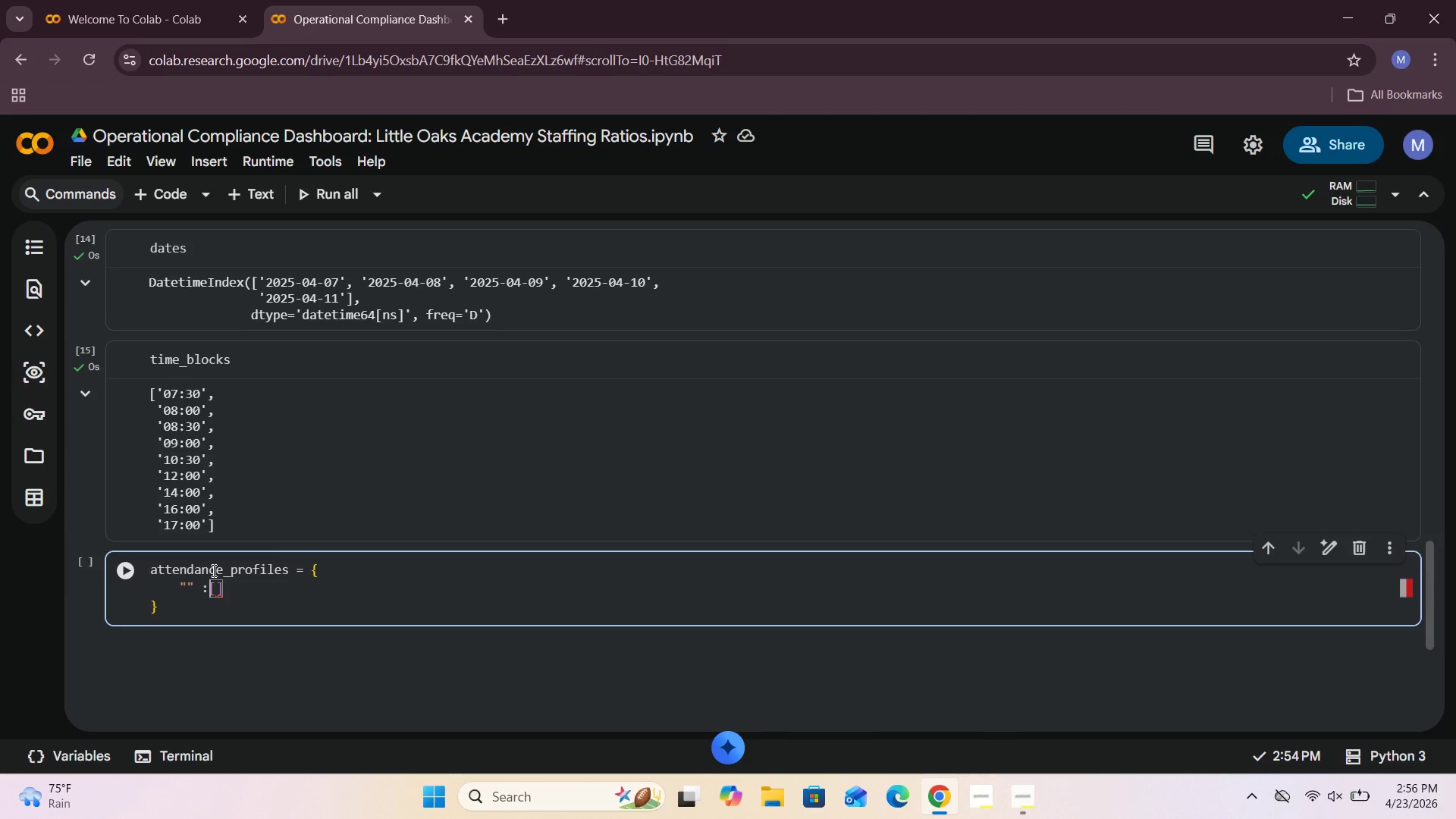 
key(Shift+Space)
 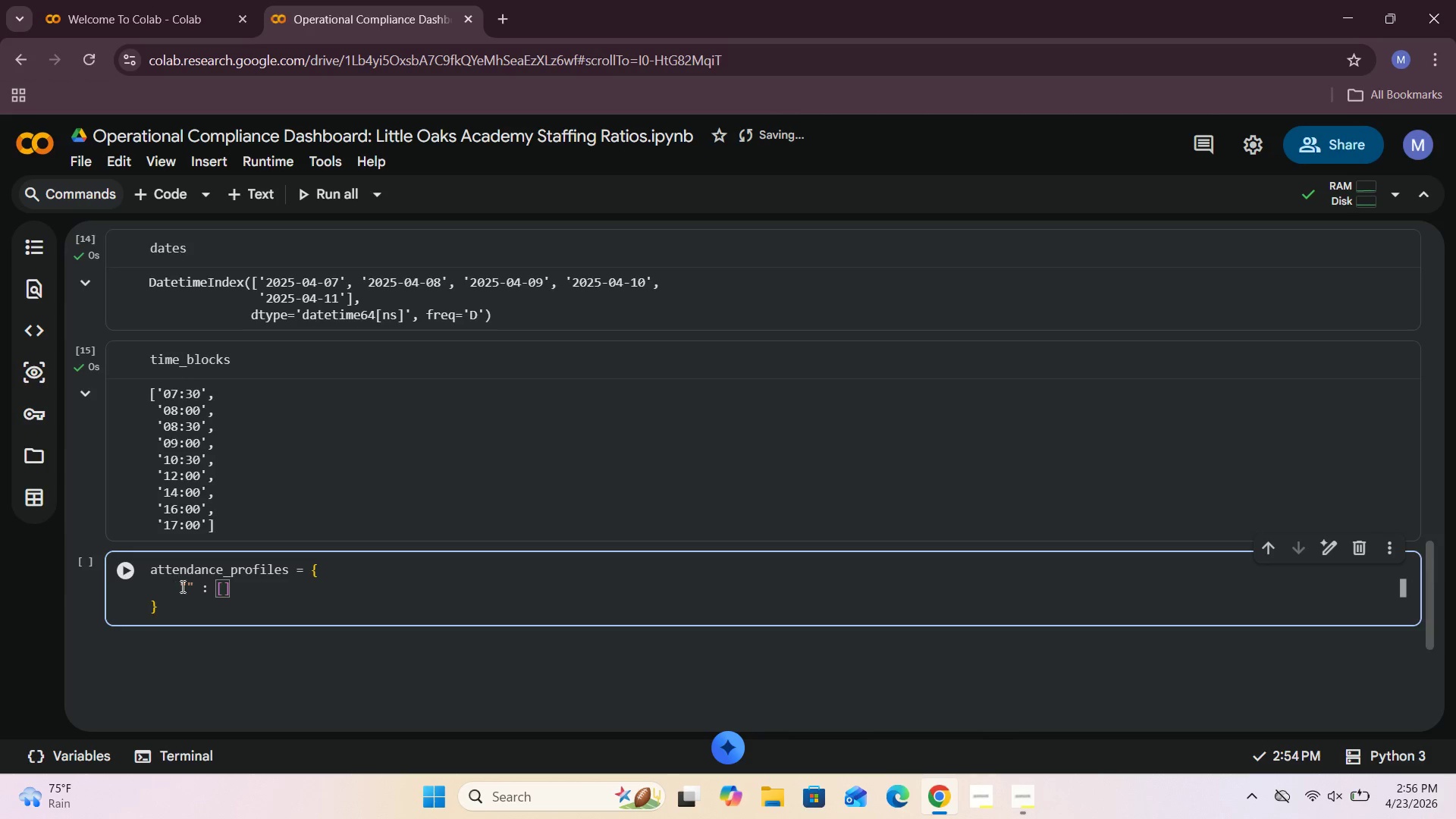 
left_click([186, 586])
 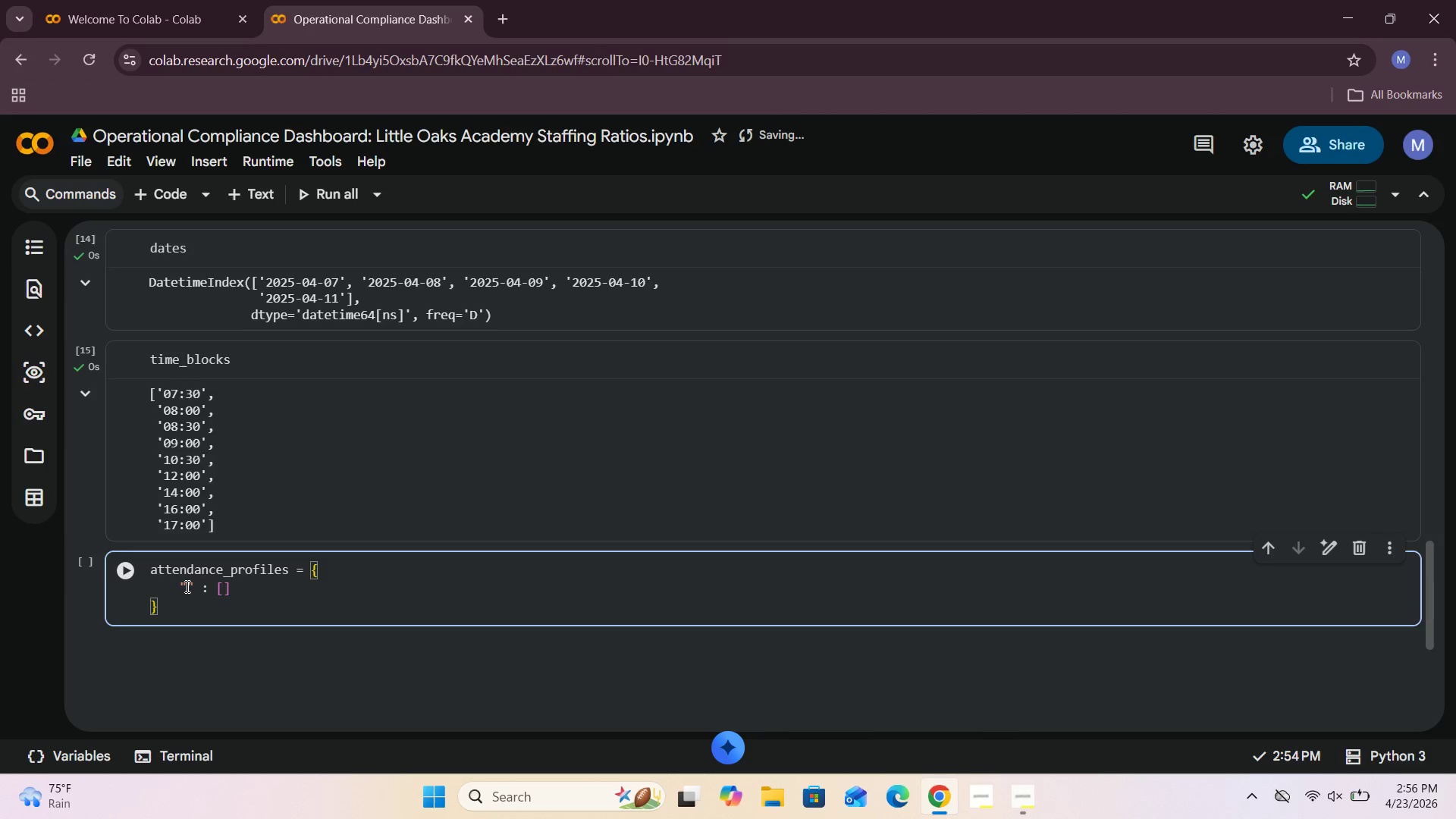 
type(Infant)
 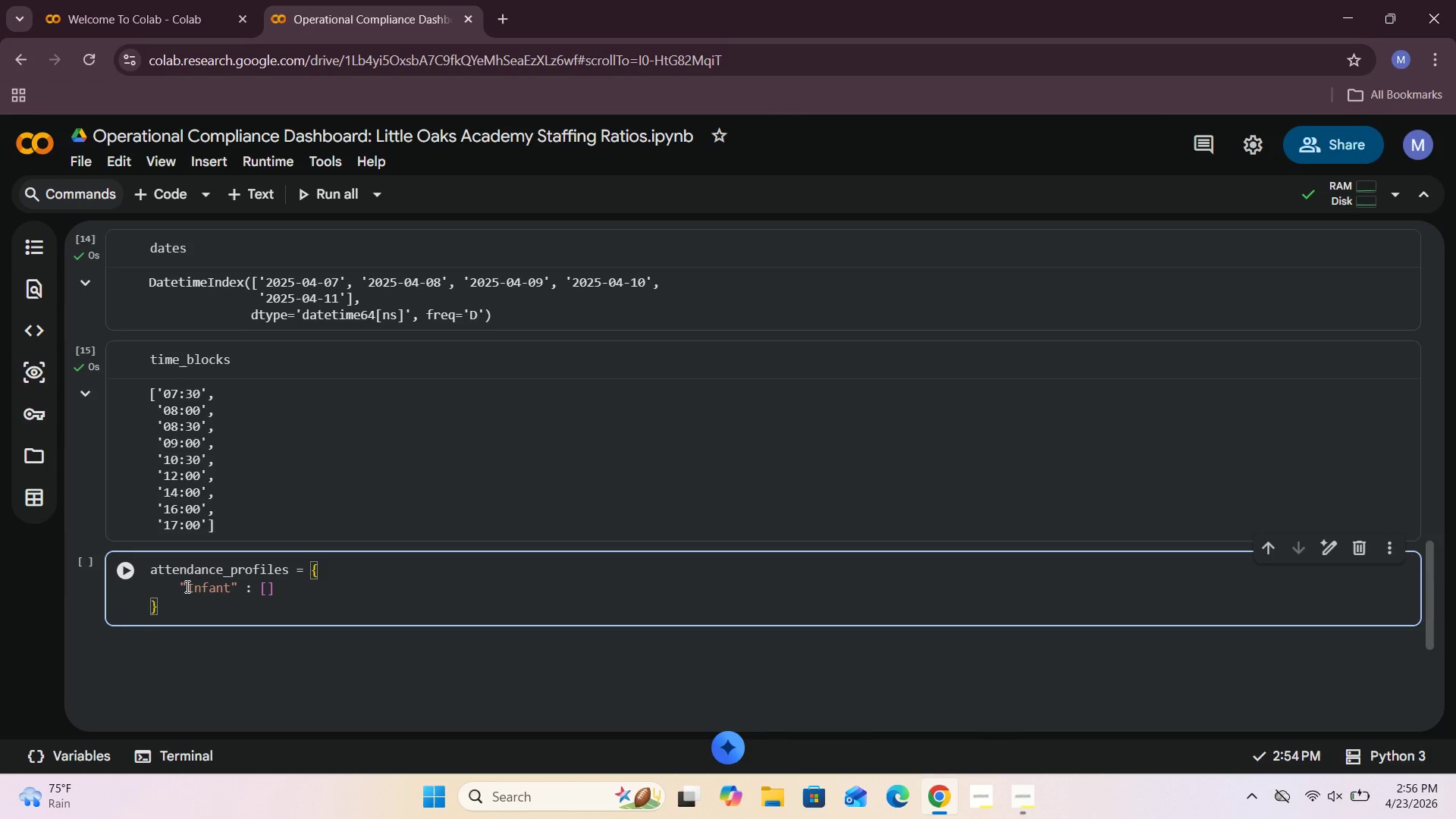 
key(ArrowRight)
 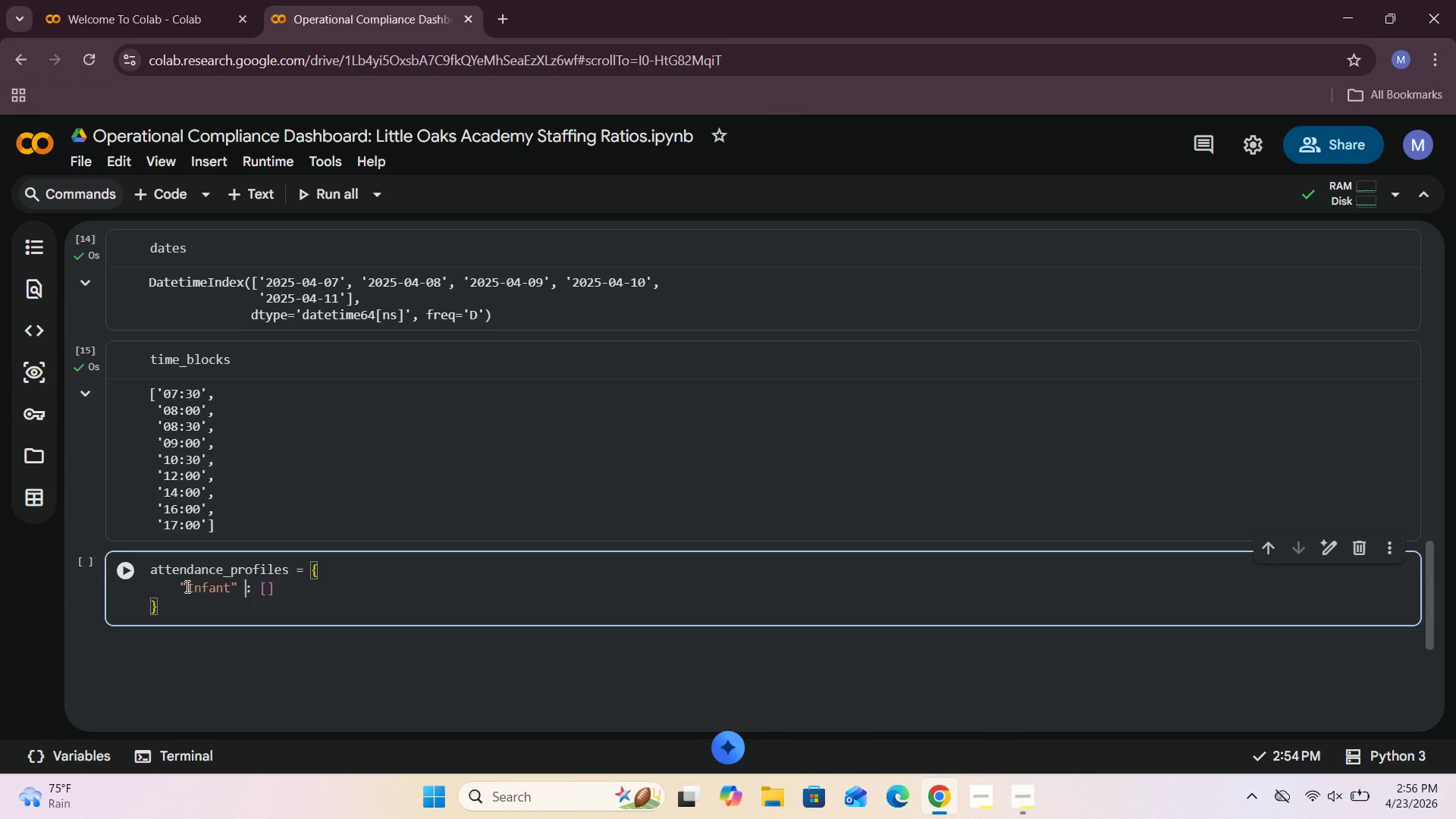 
key(ArrowRight)
 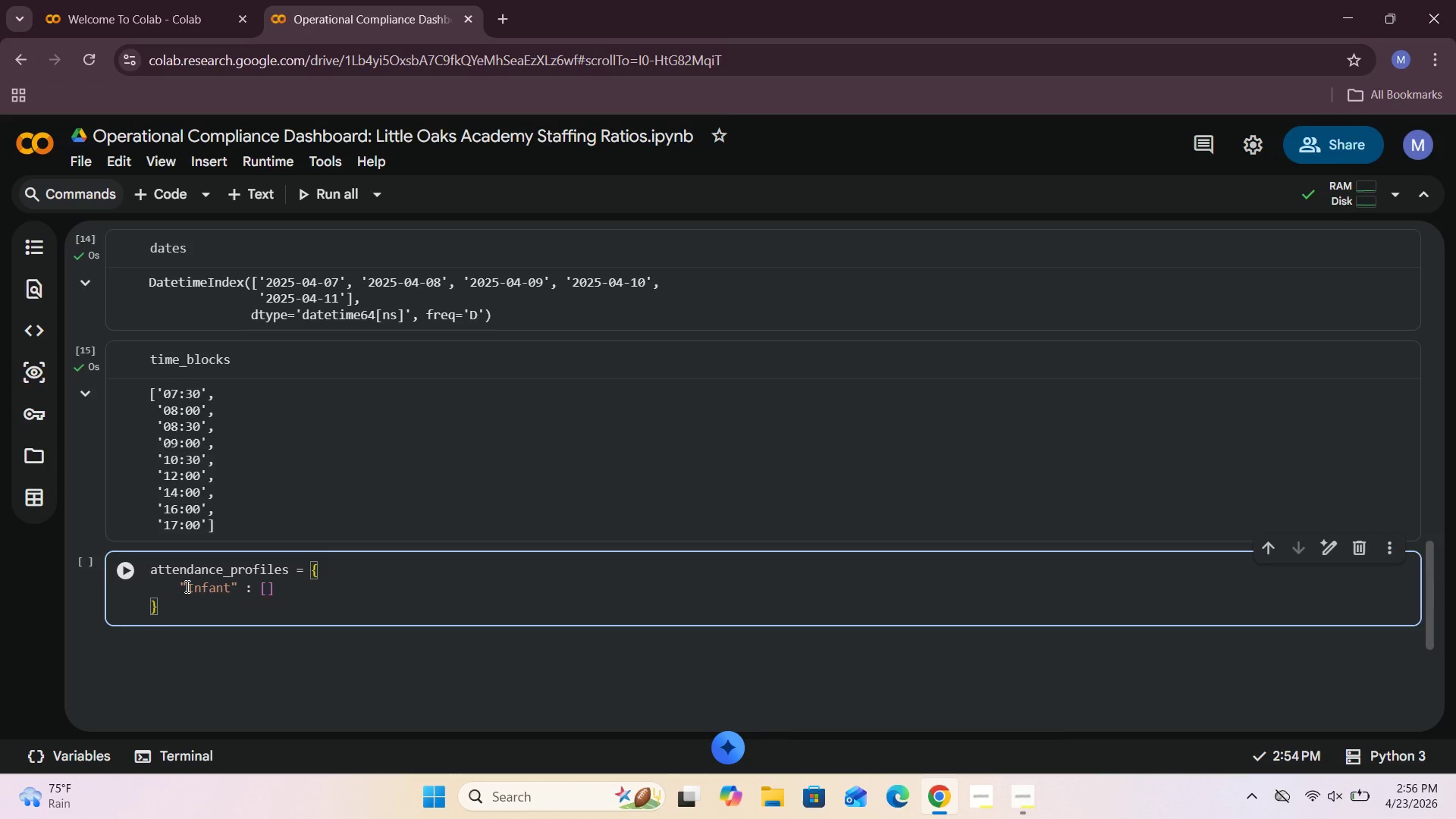 
key(Backspace)
 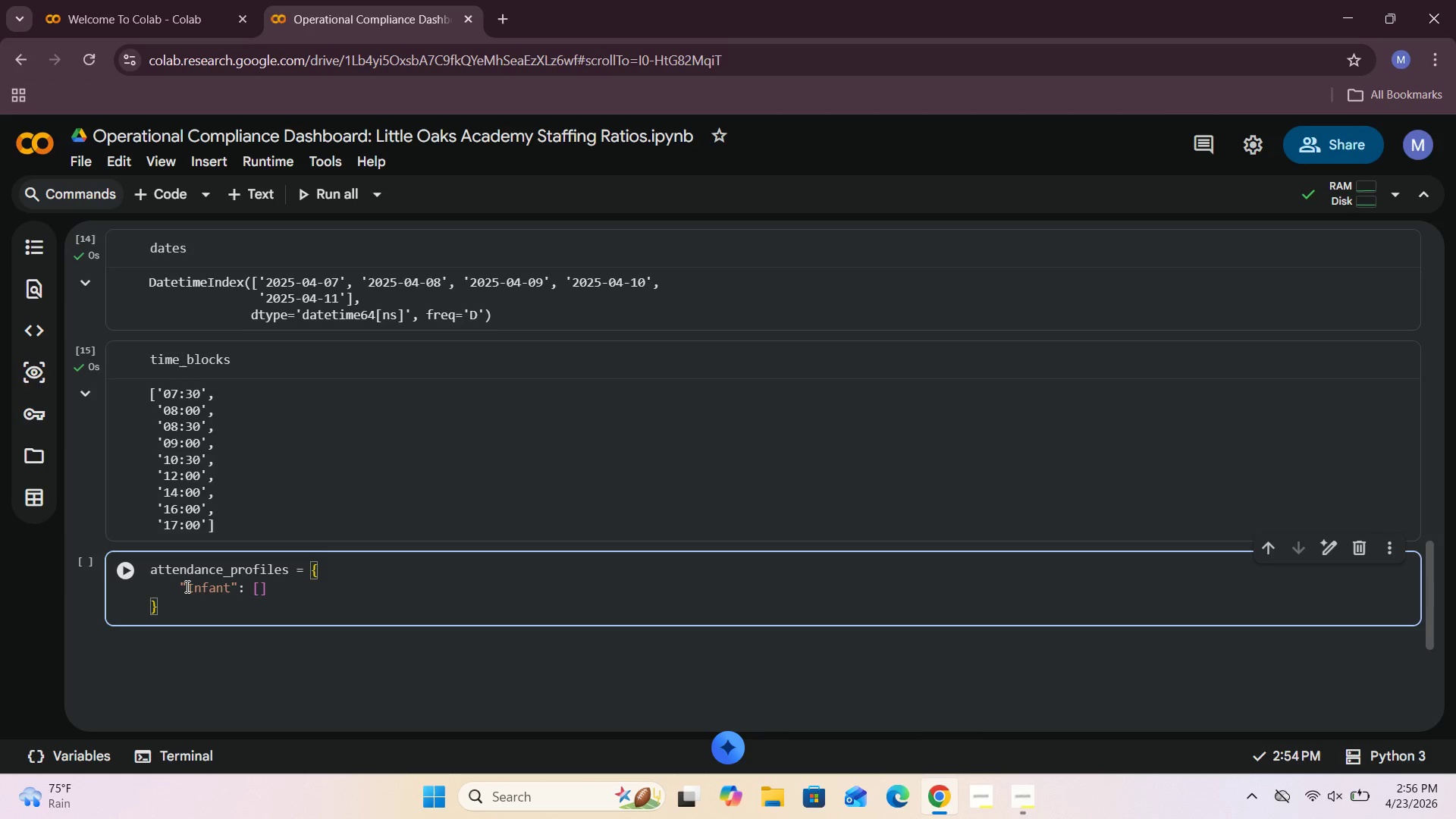 
key(ArrowRight)
 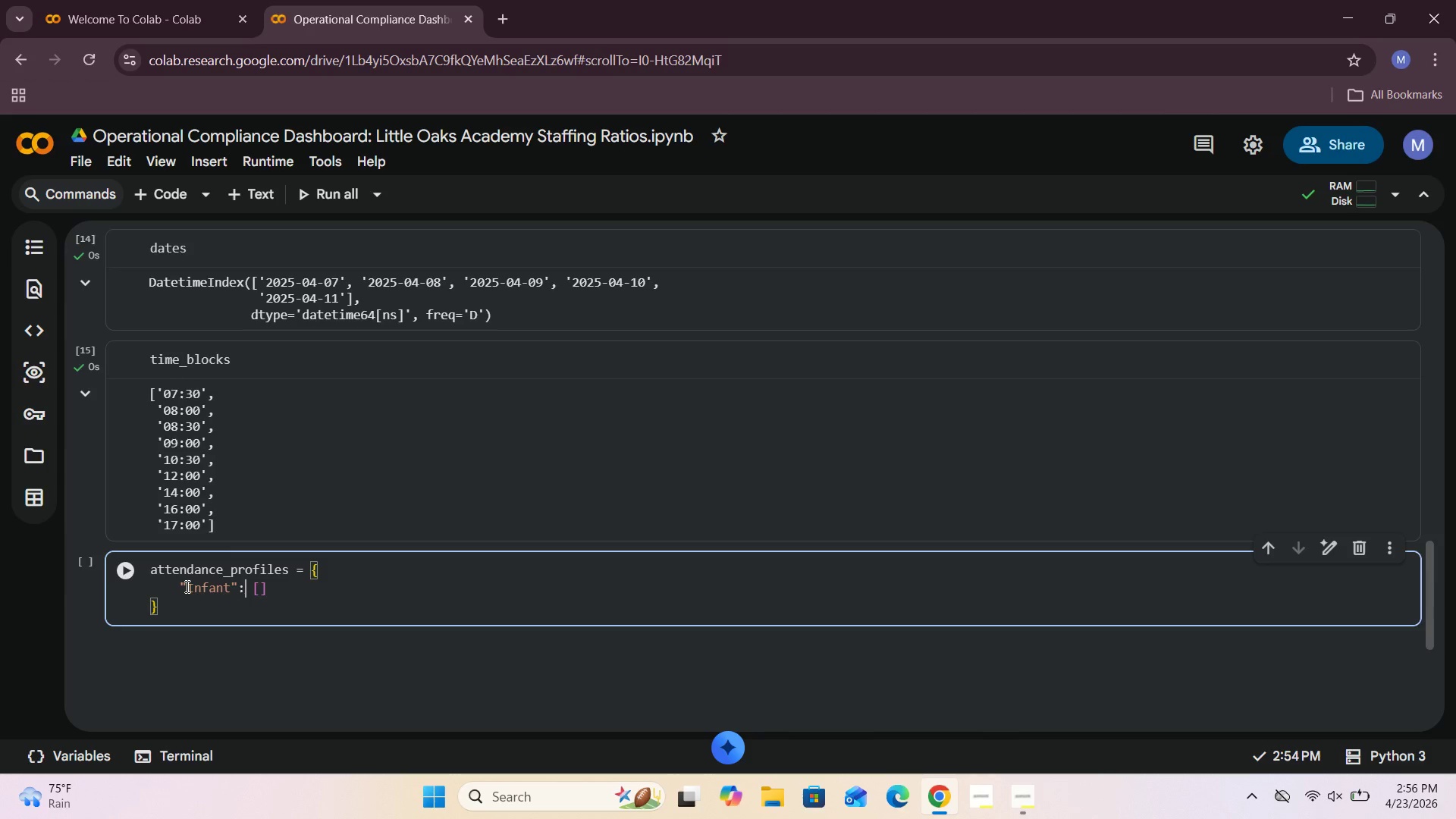 
key(ArrowRight)
 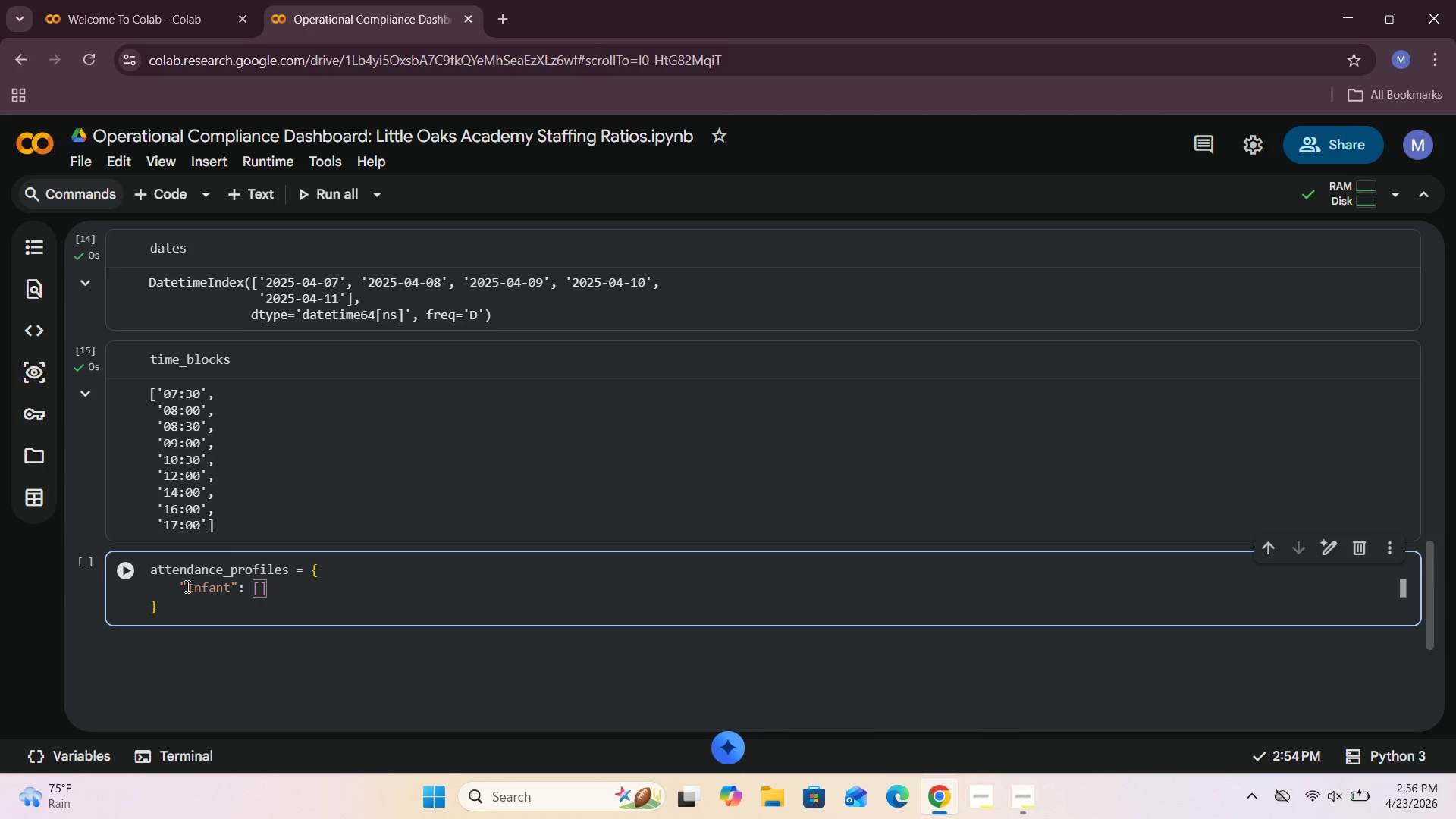 
key(ArrowRight)
 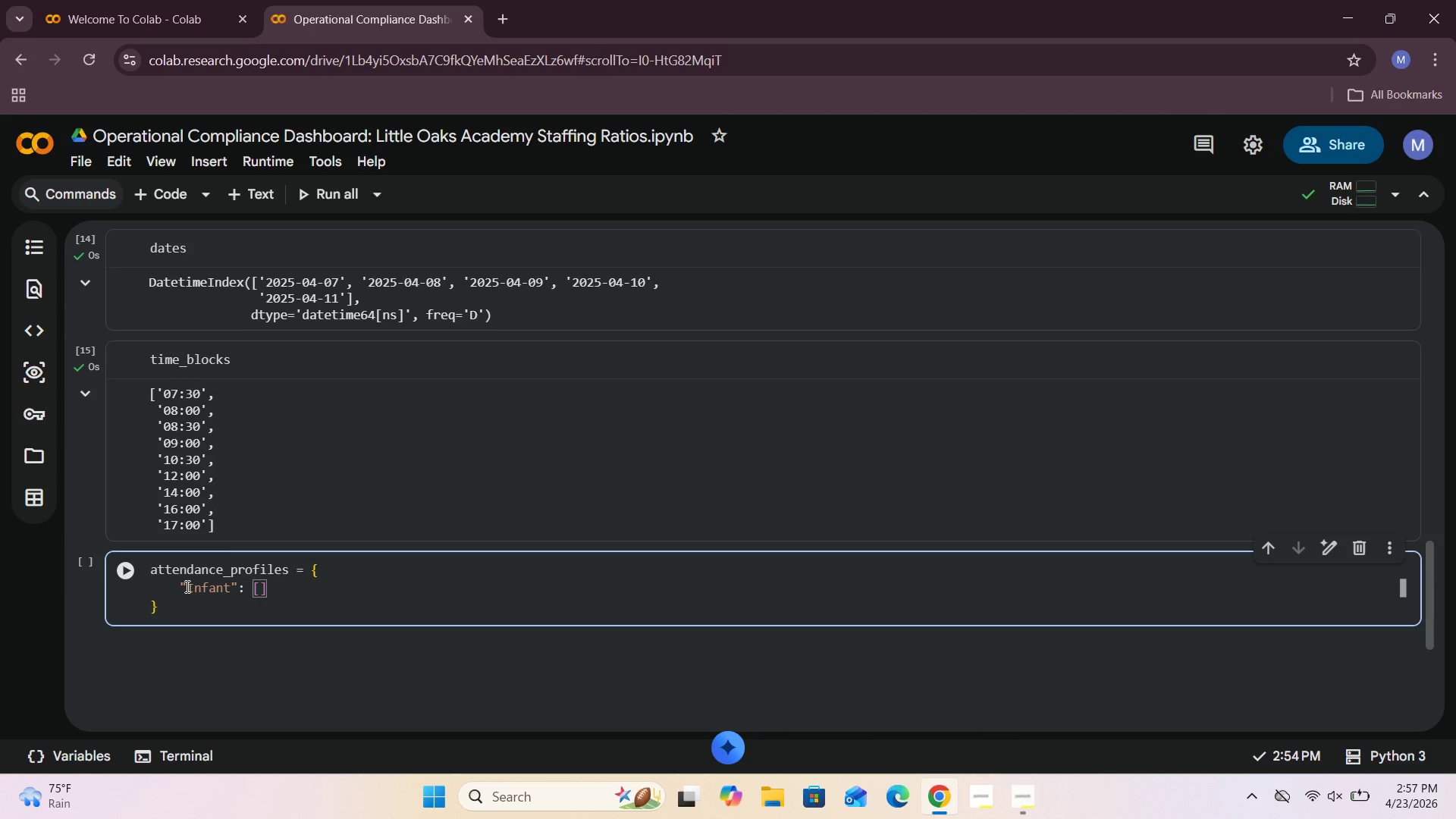 
type(0.55, "0.75)
 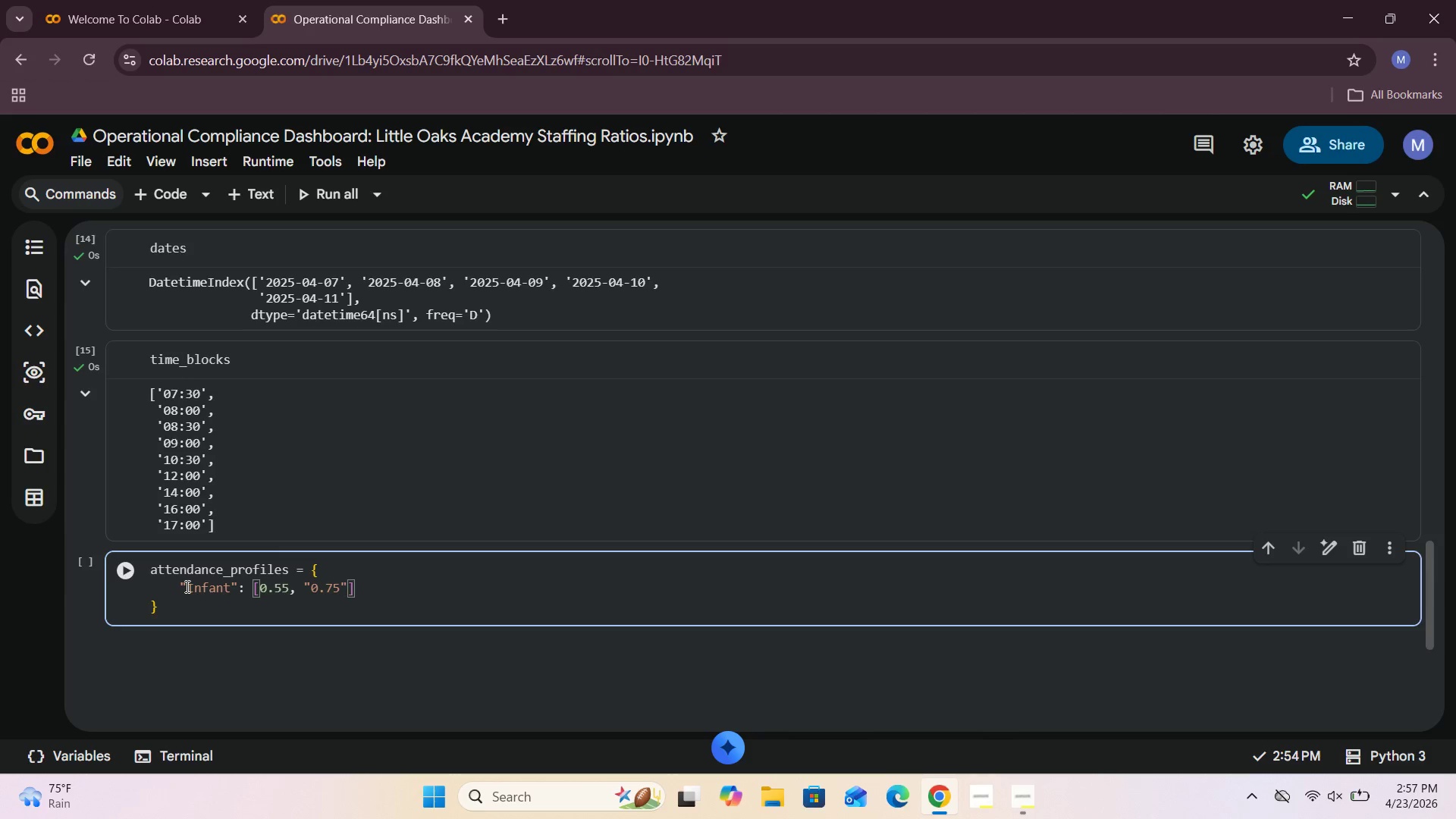 
key(ArrowRight)
 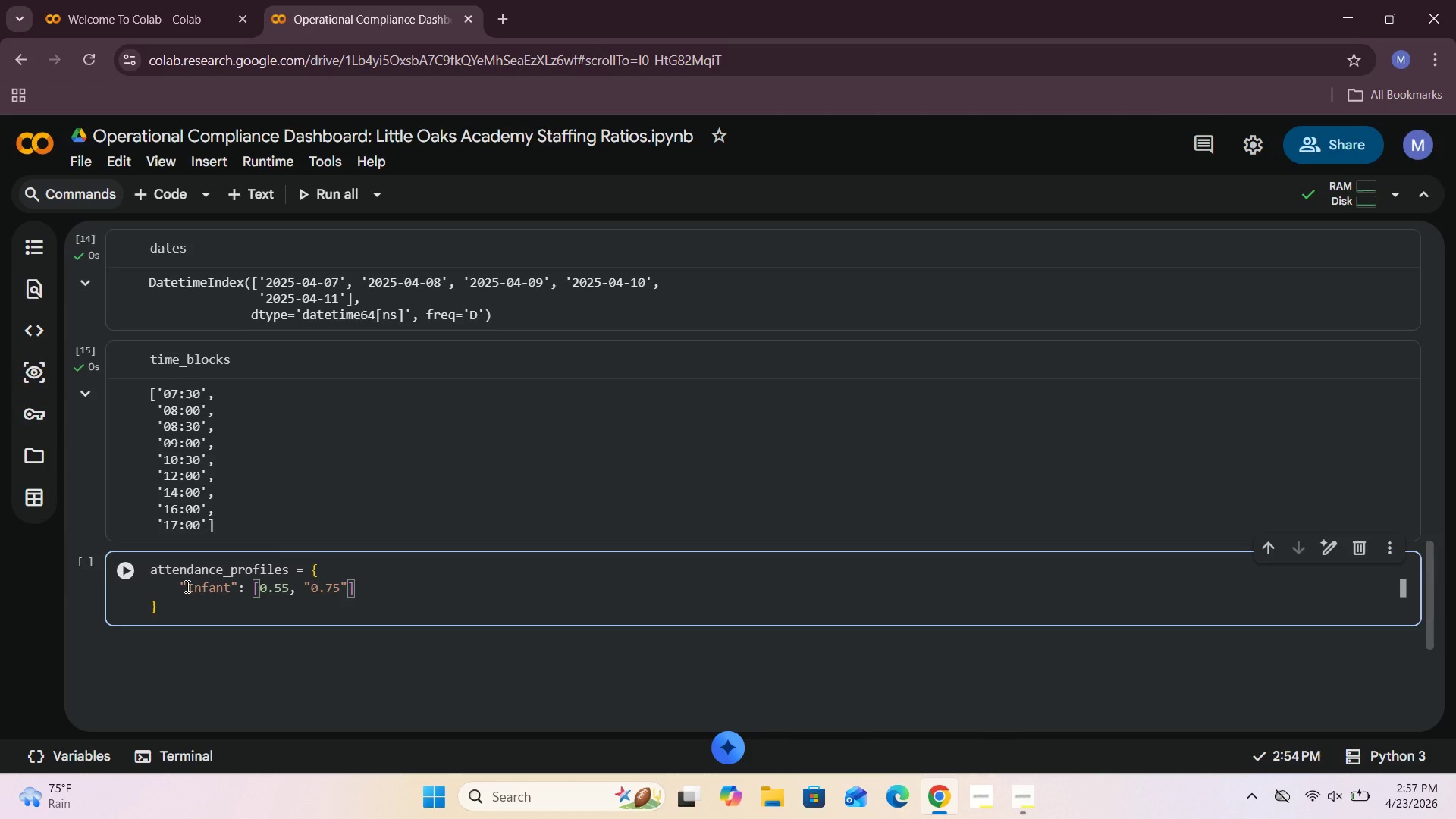 
key(ArrowLeft)
 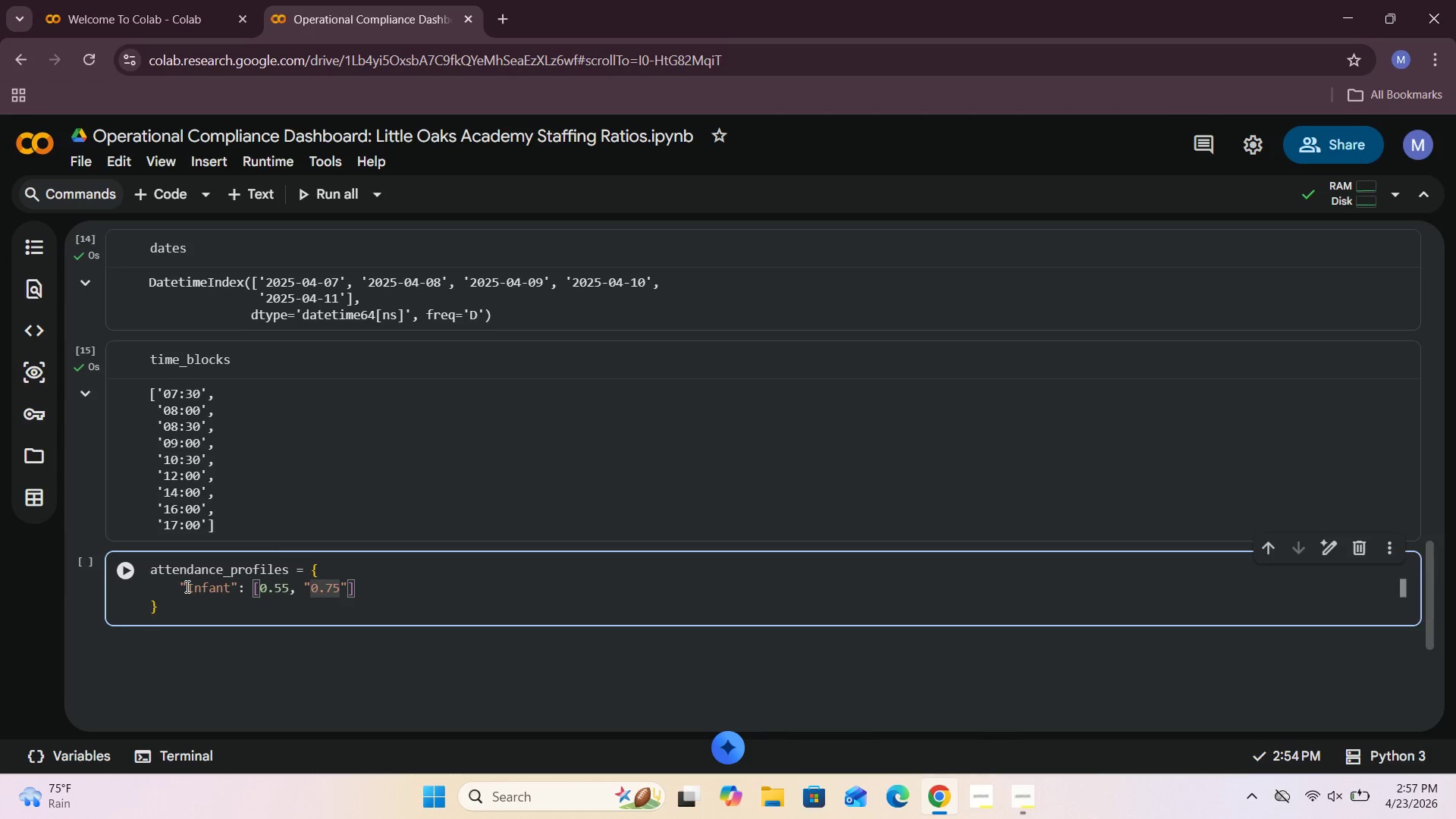 
key(ArrowRight)
 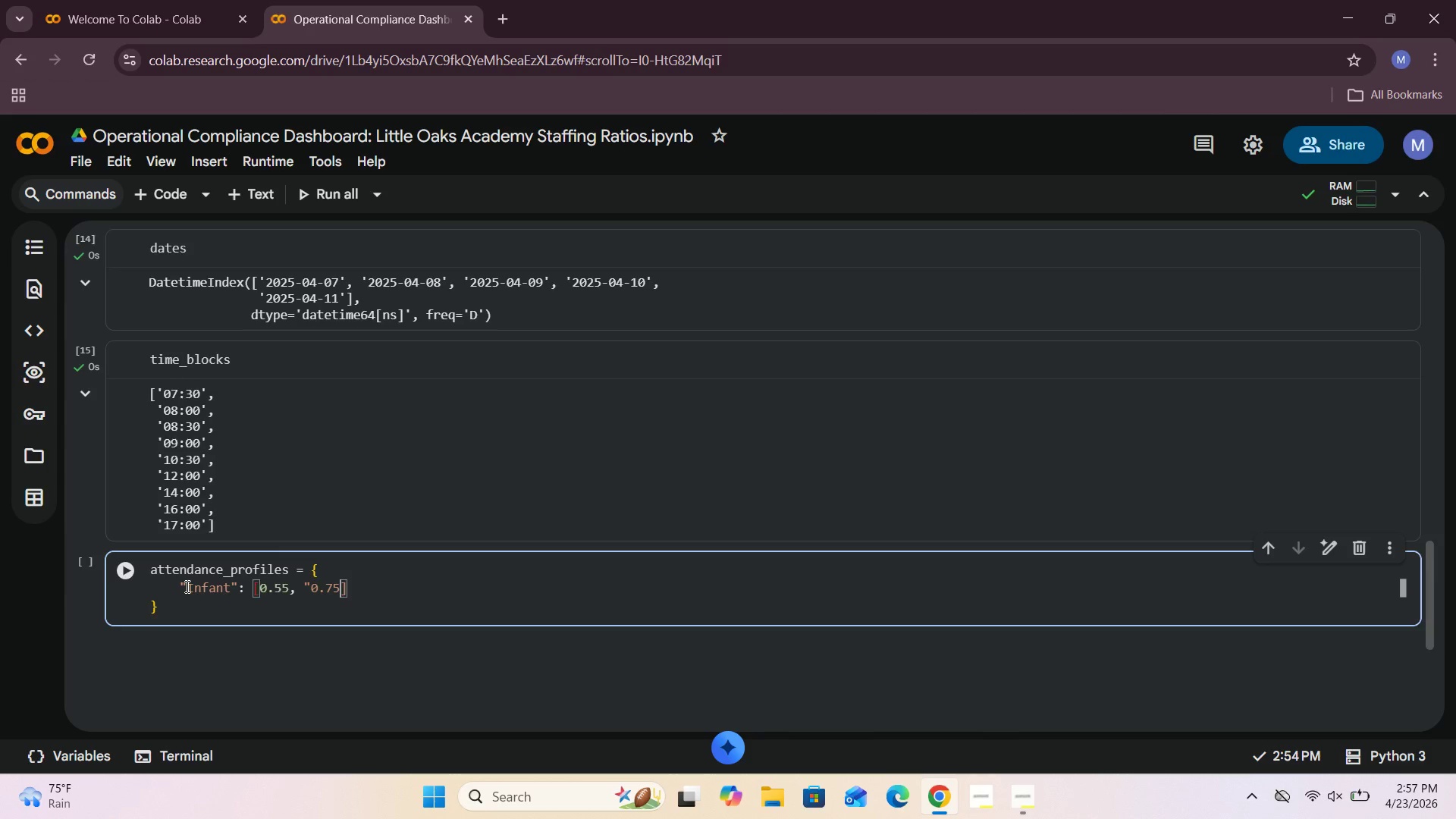 
key(Backspace)
 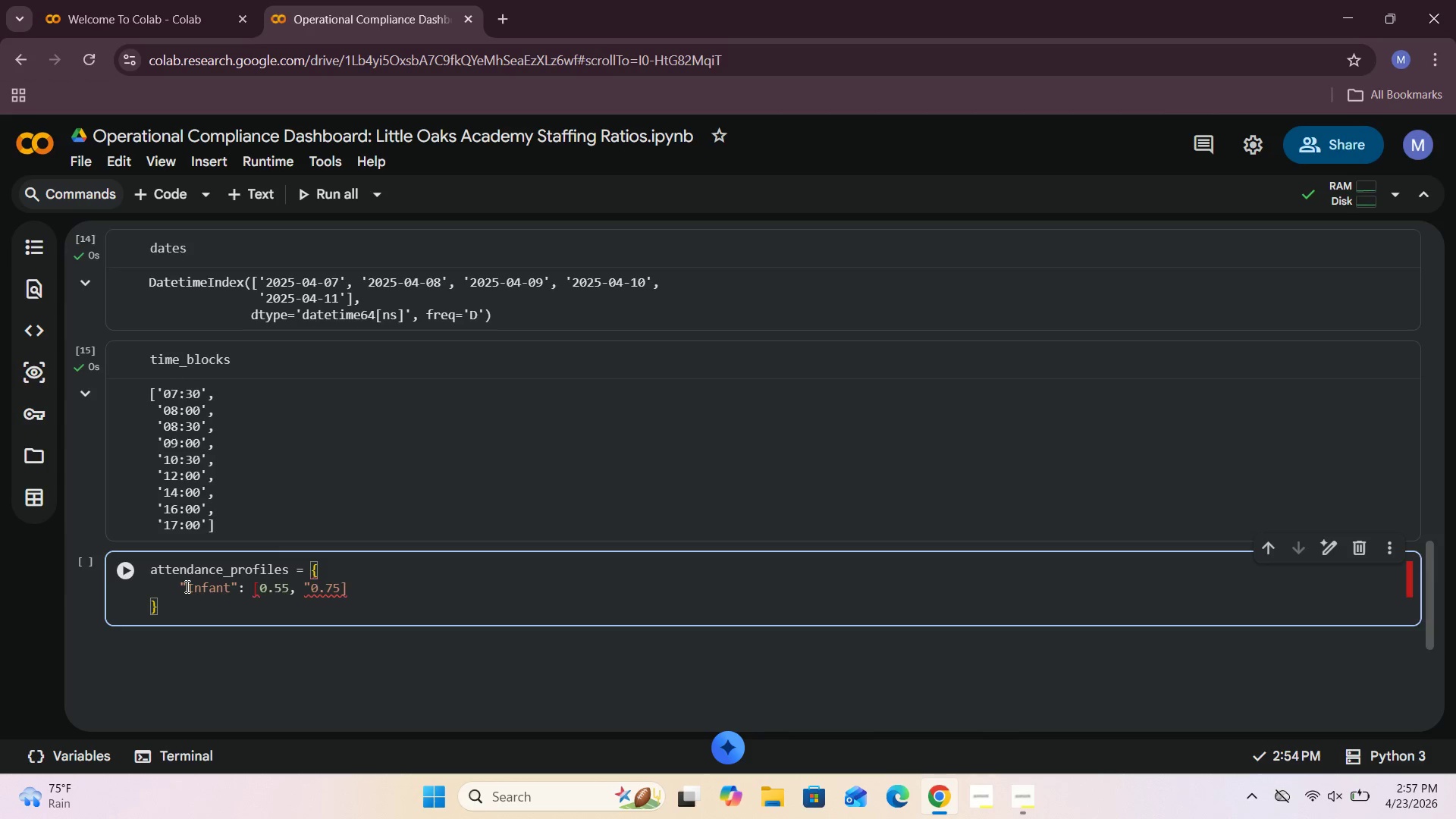 
hold_key(key=ArrowLeft, duration=0.45)
 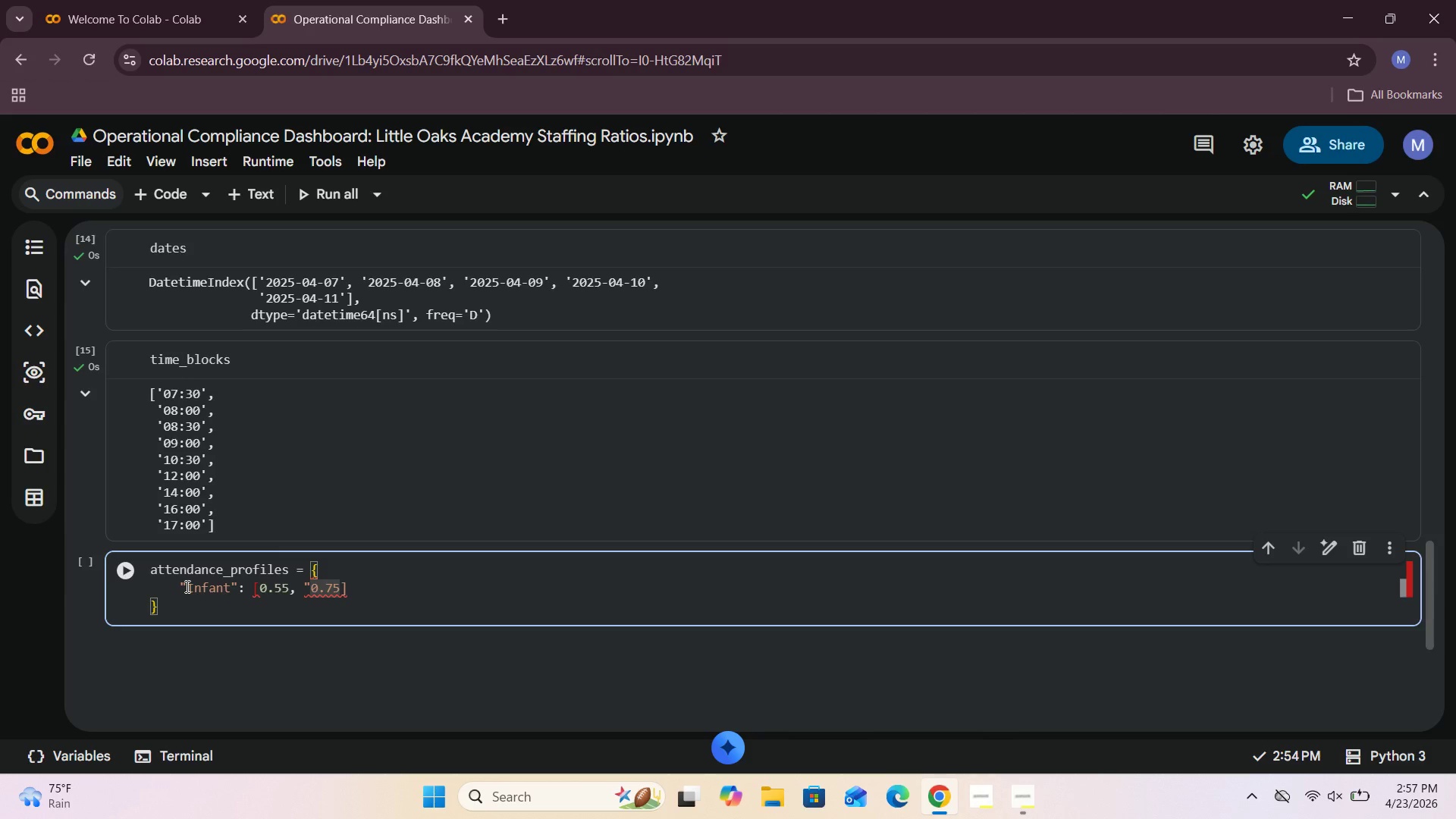 
key(ArrowLeft)
 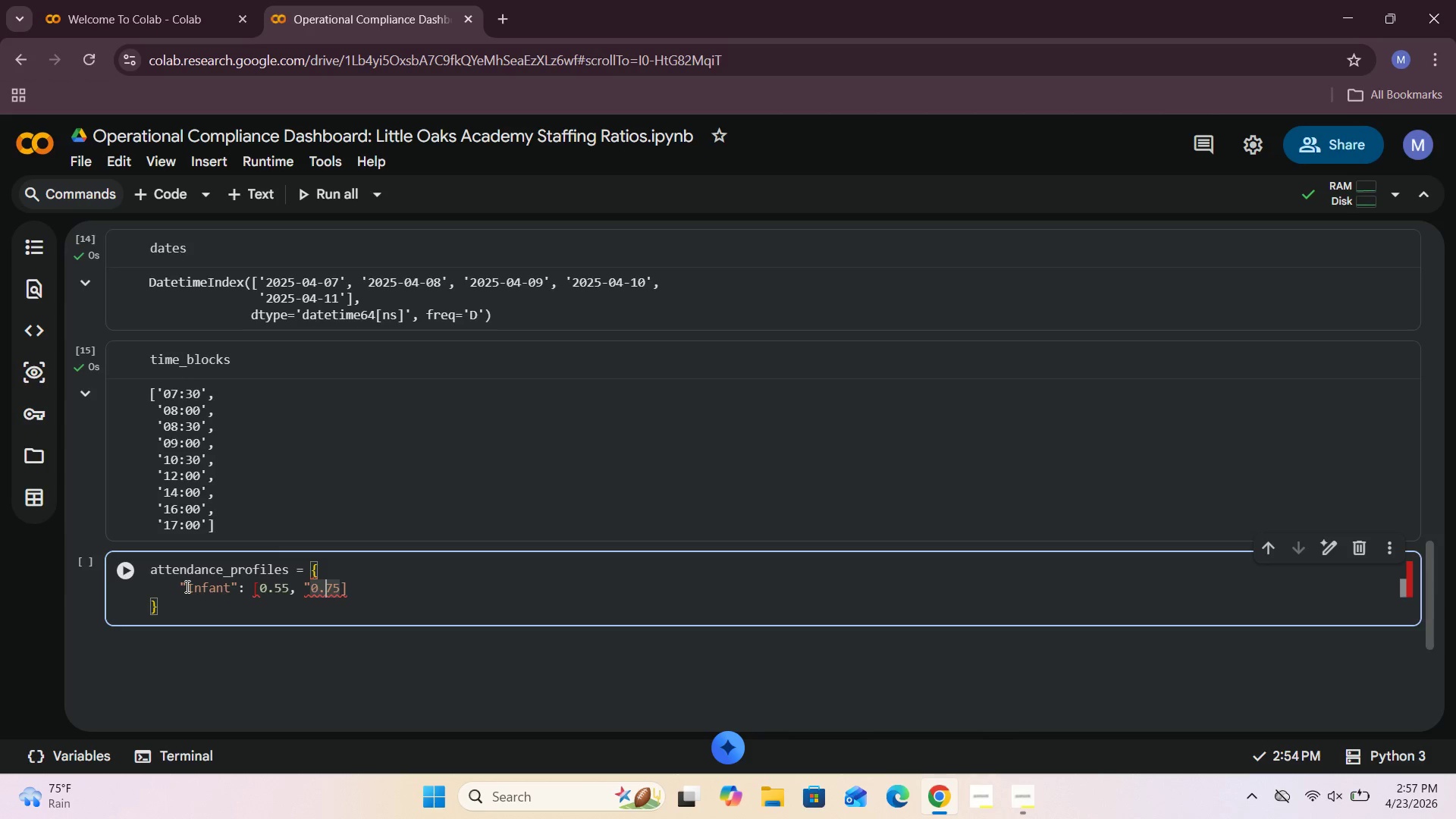 
key(ArrowLeft)
 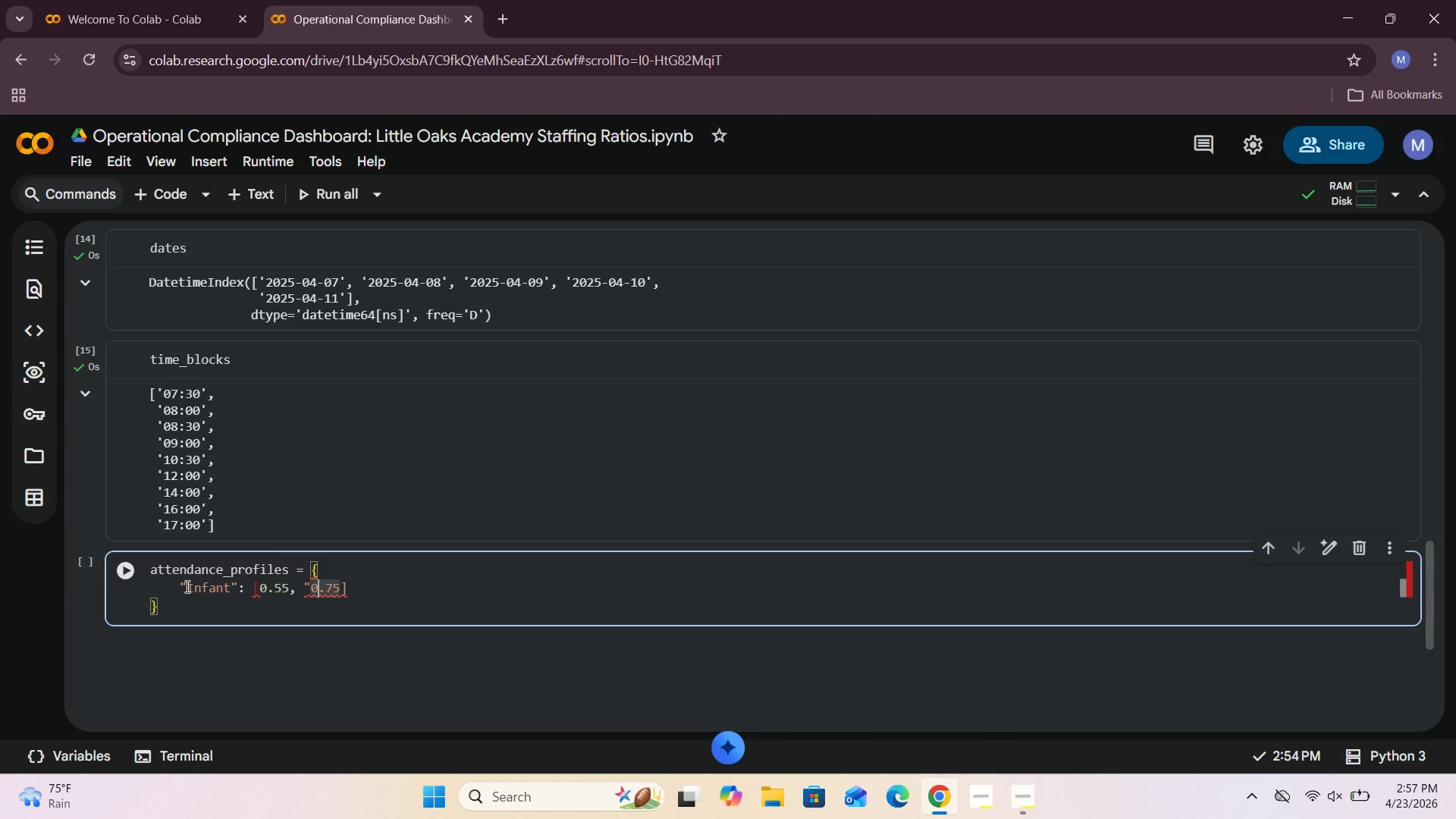 
key(ArrowLeft)
 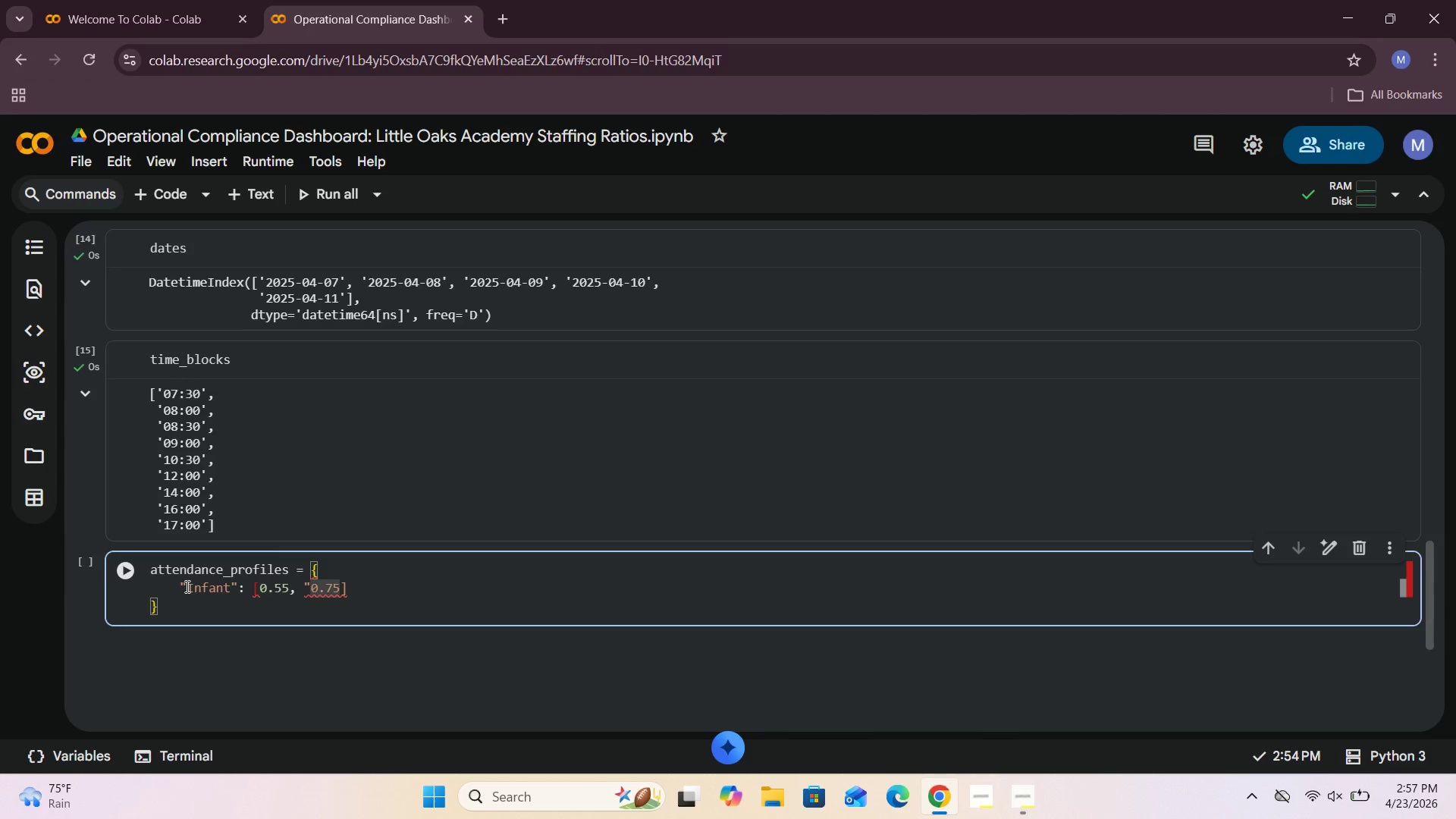 
key(Backspace)
 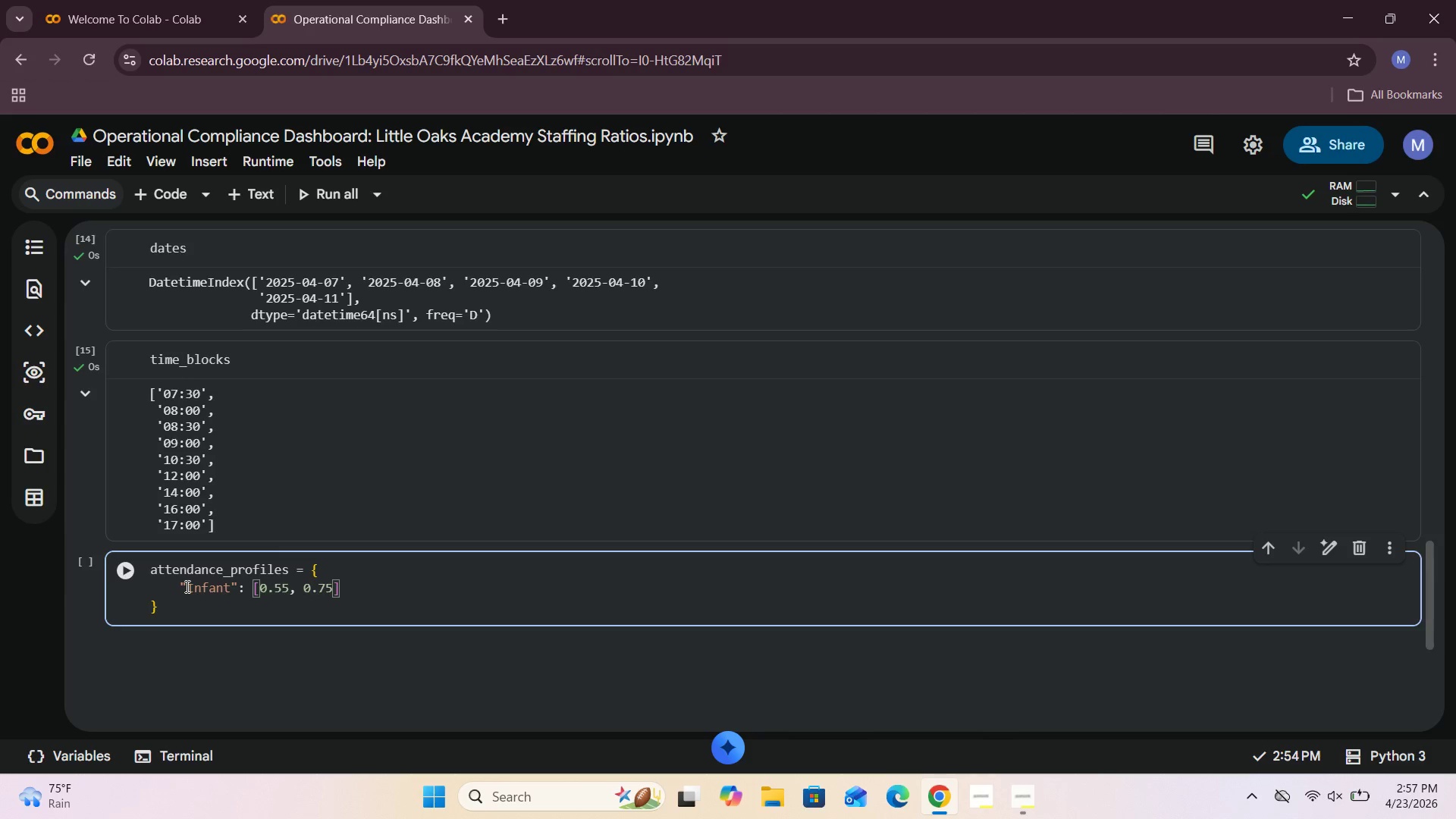 
key(ArrowRight)
 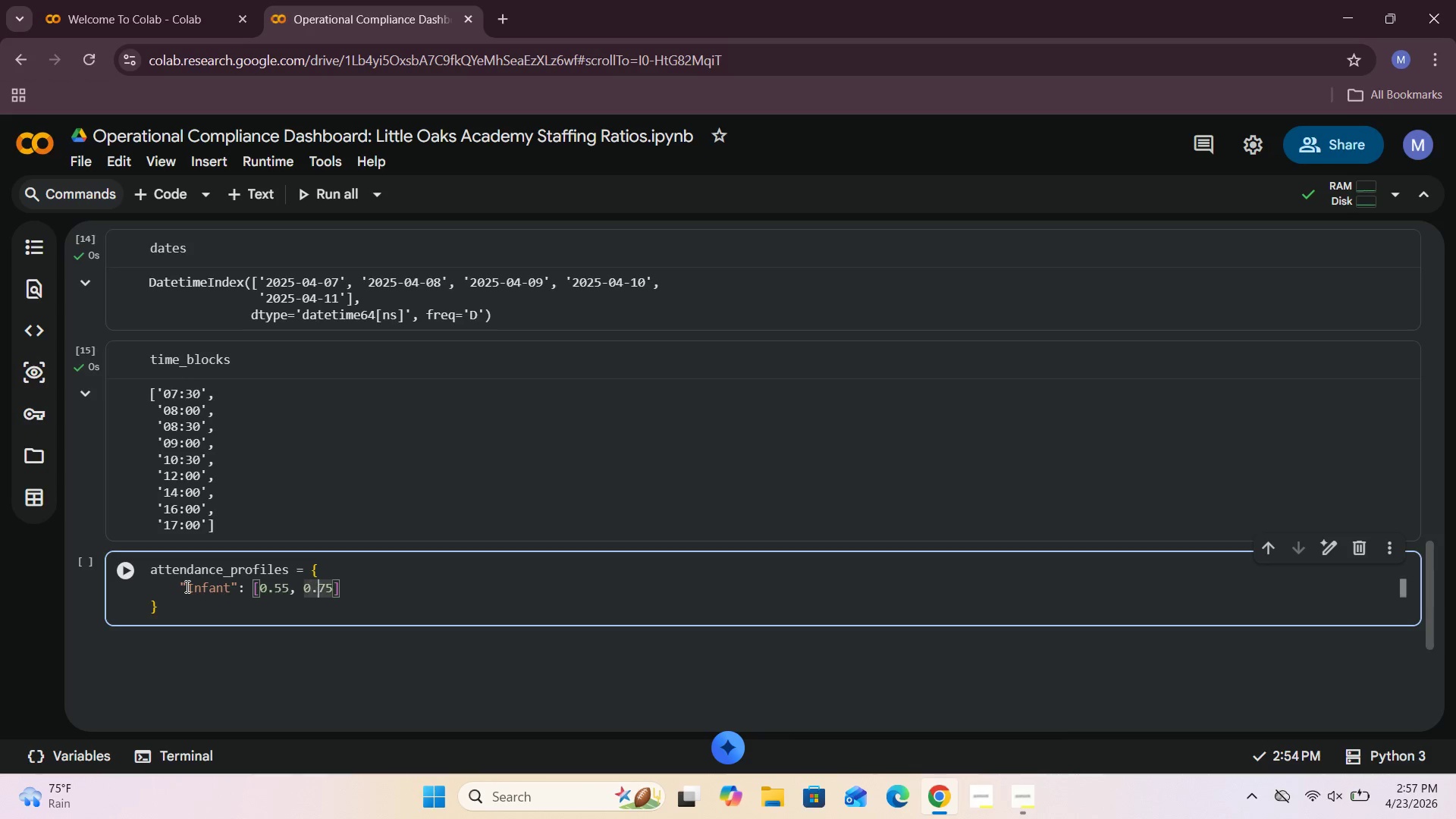 
key(ArrowRight)
 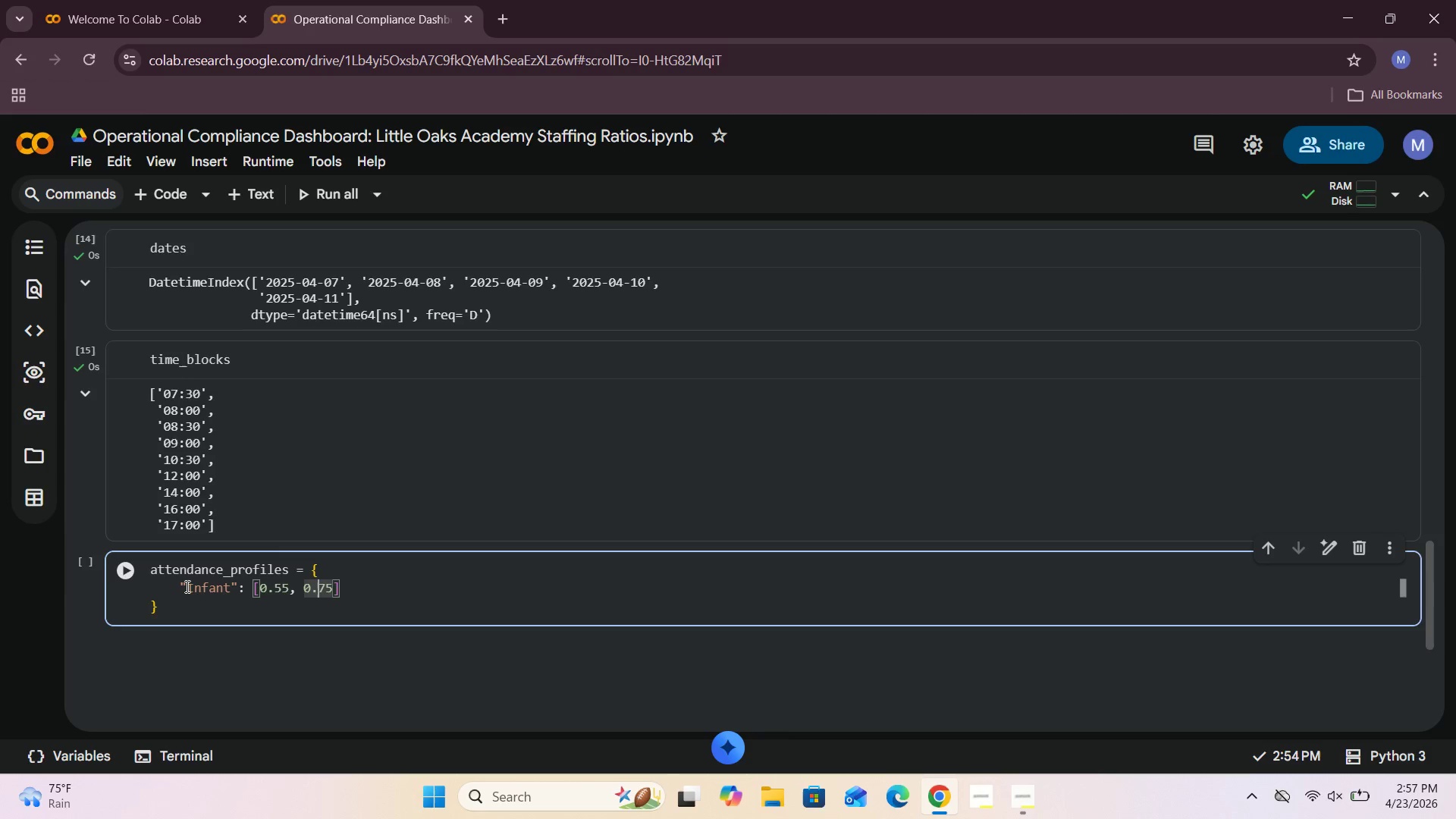 
key(ArrowRight)
 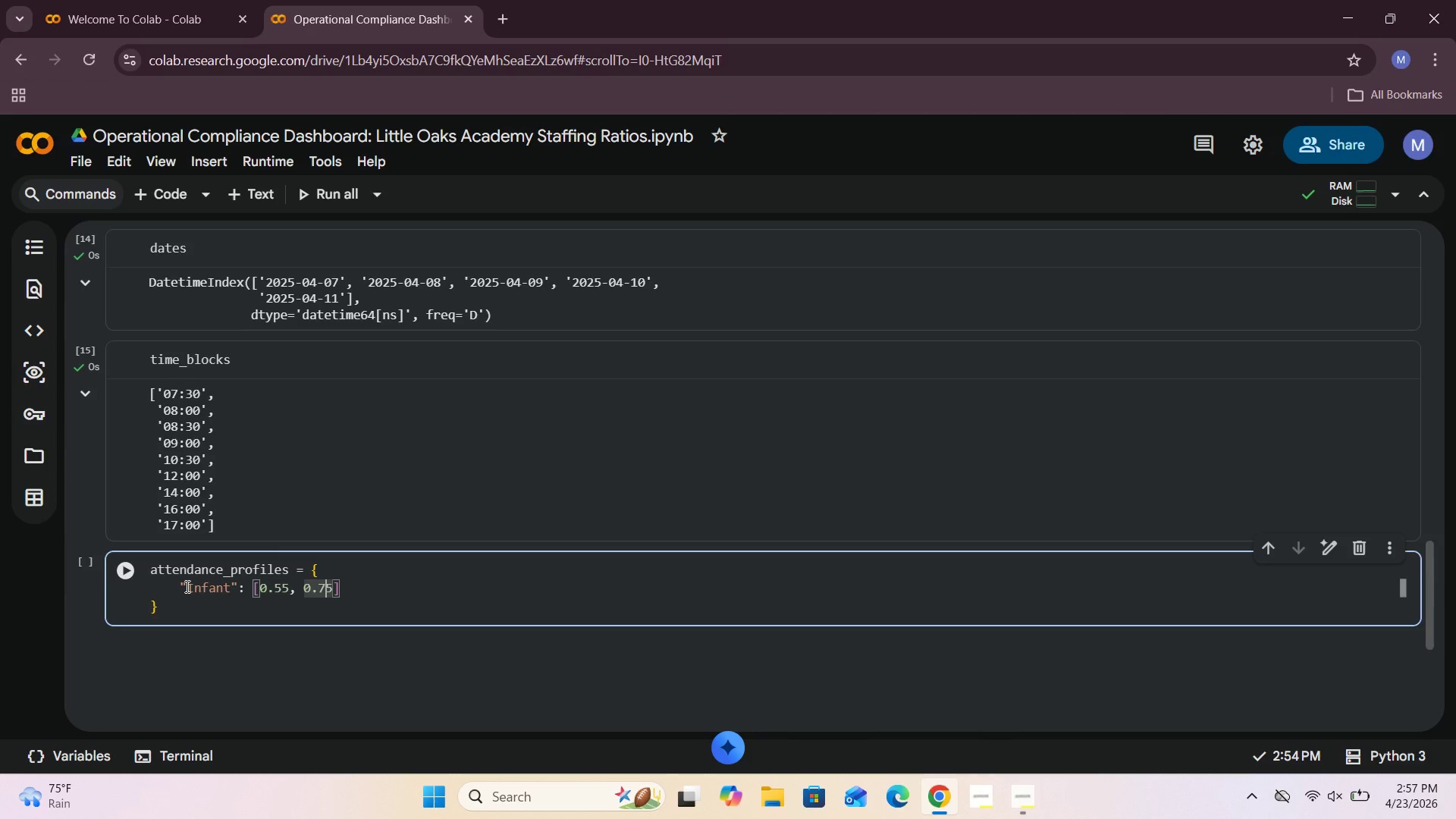 
key(ArrowRight)
 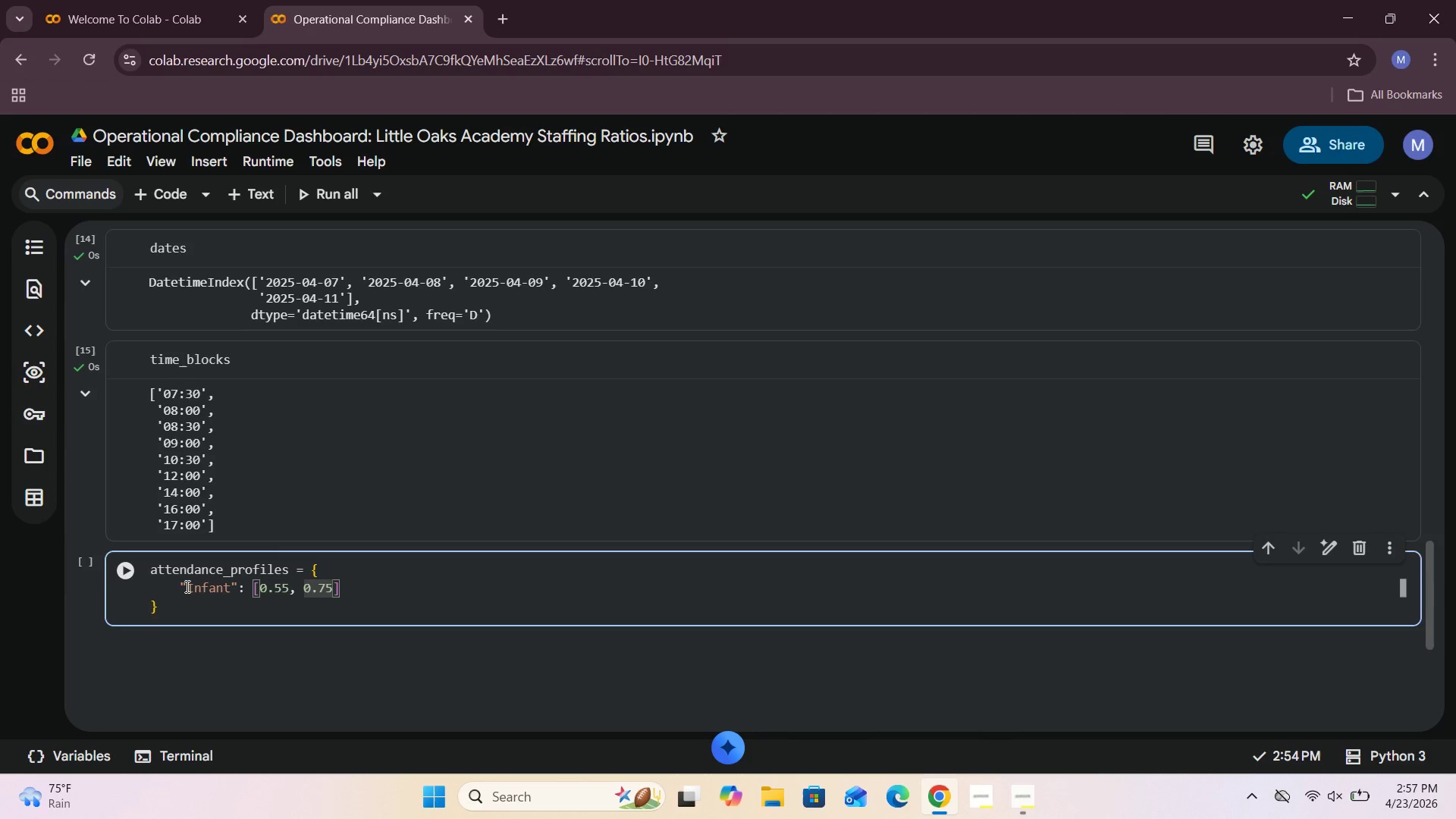 
type(, 0.90)
 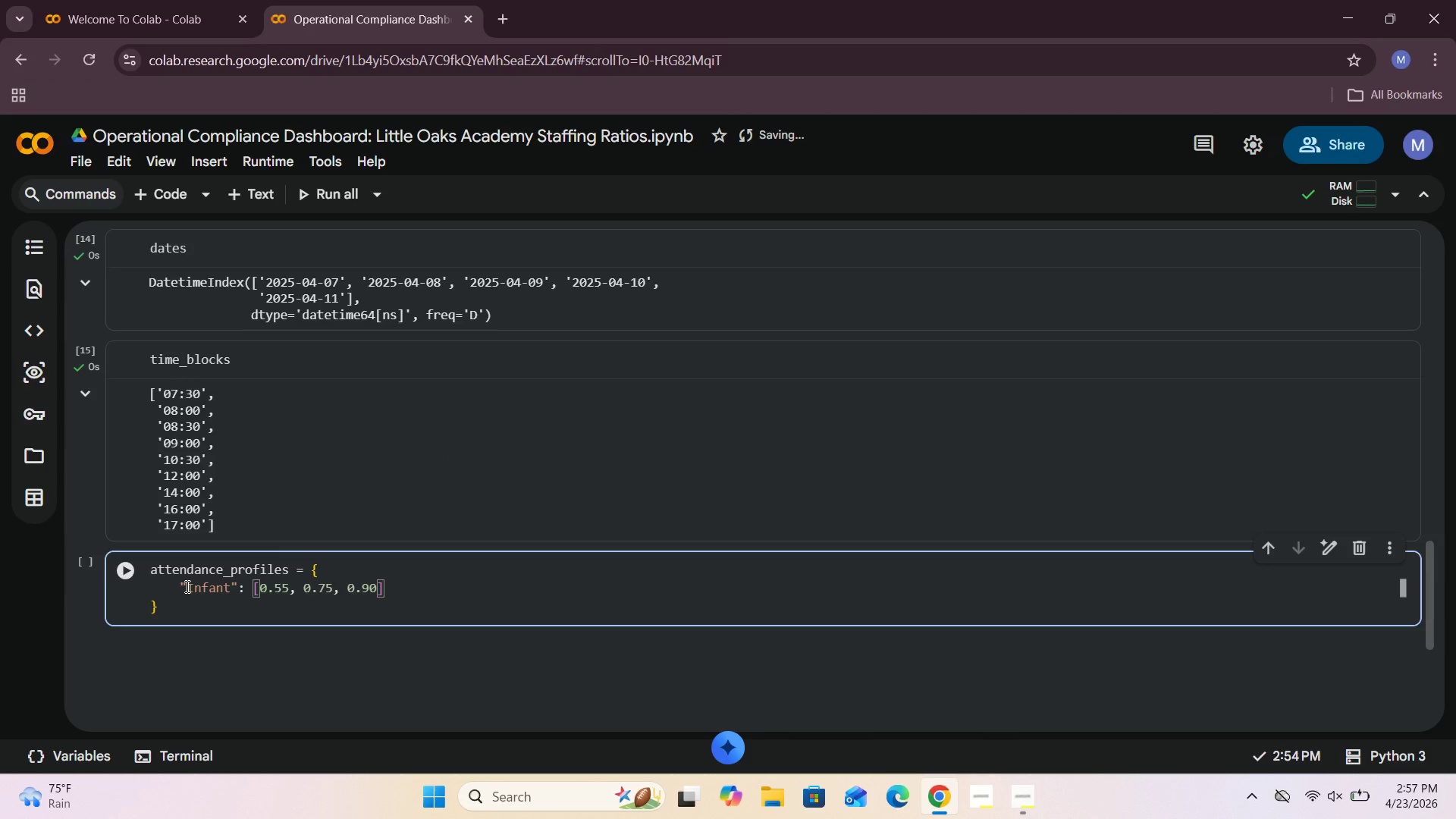 
key(ArrowRight)
 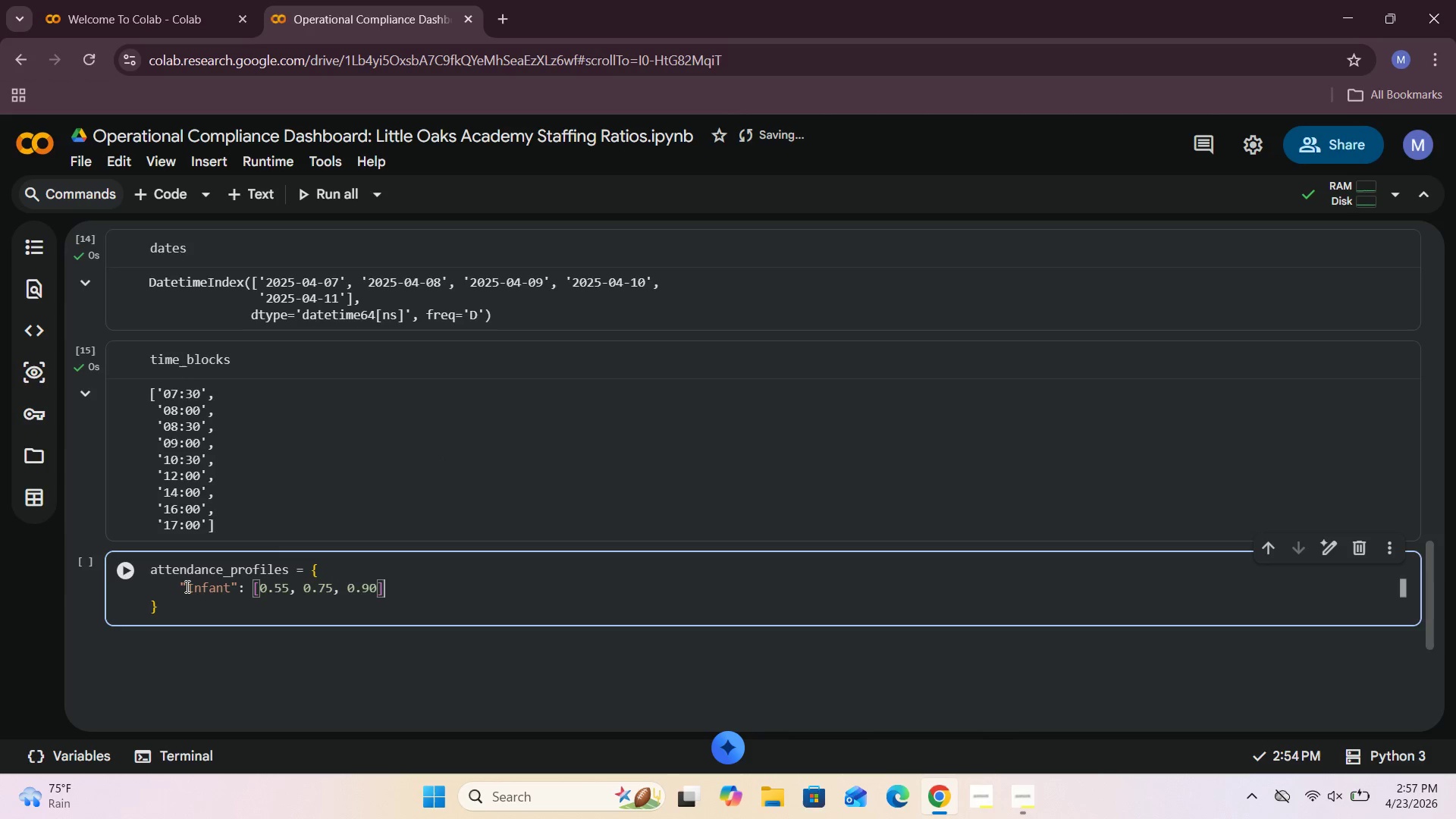 
key(Comma)
 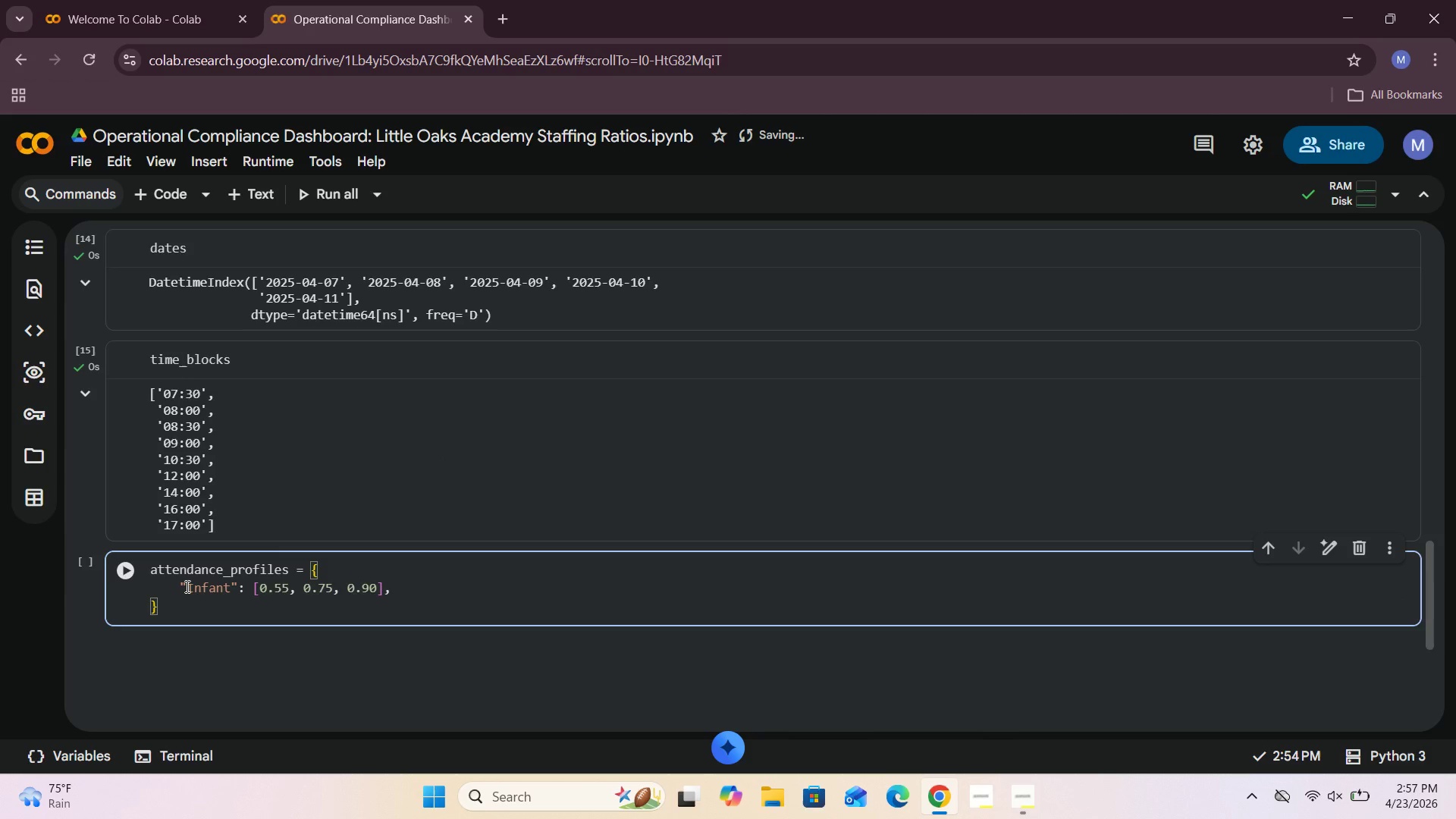 
key(Backspace)
 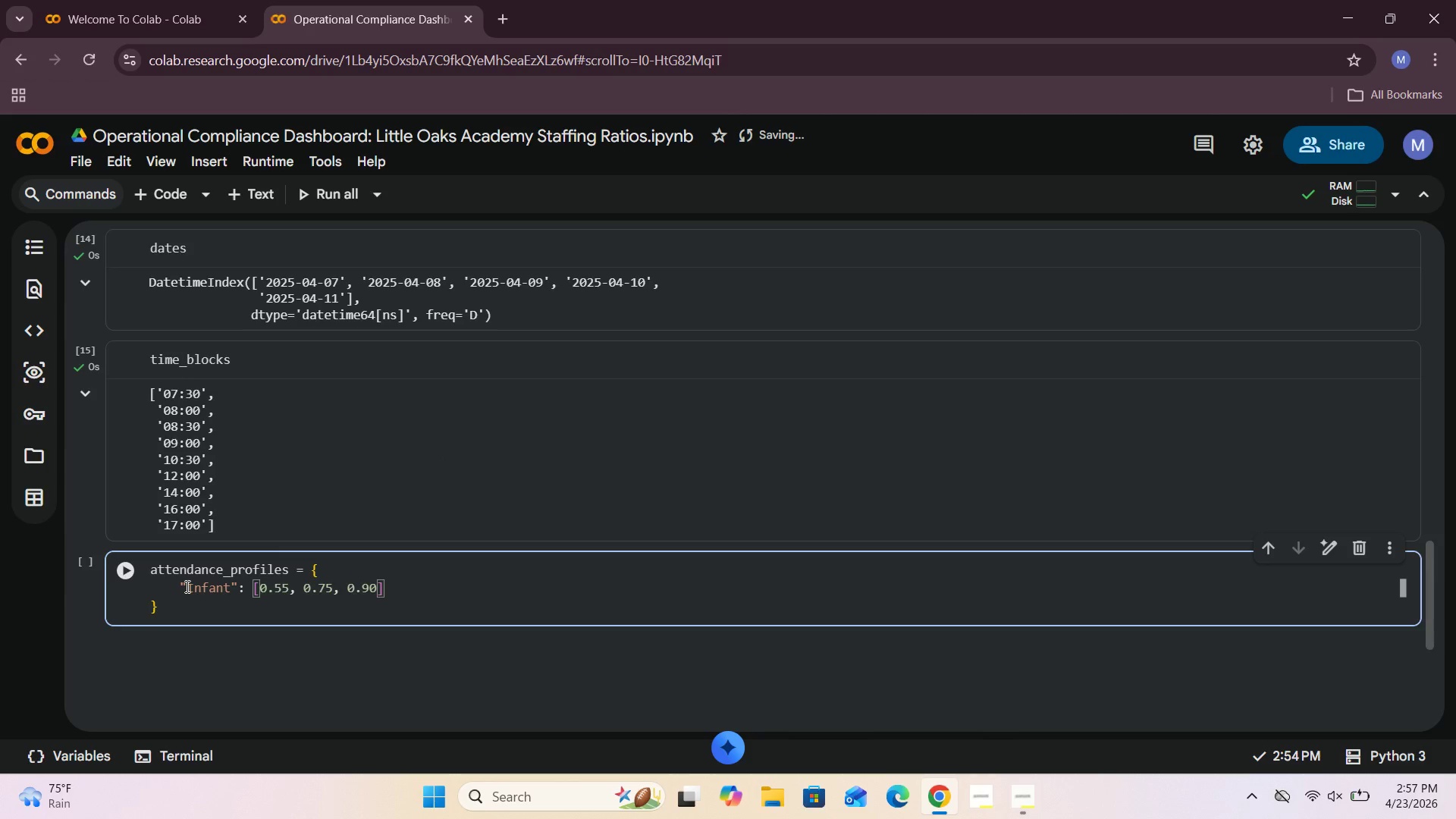 
key(ArrowLeft)
 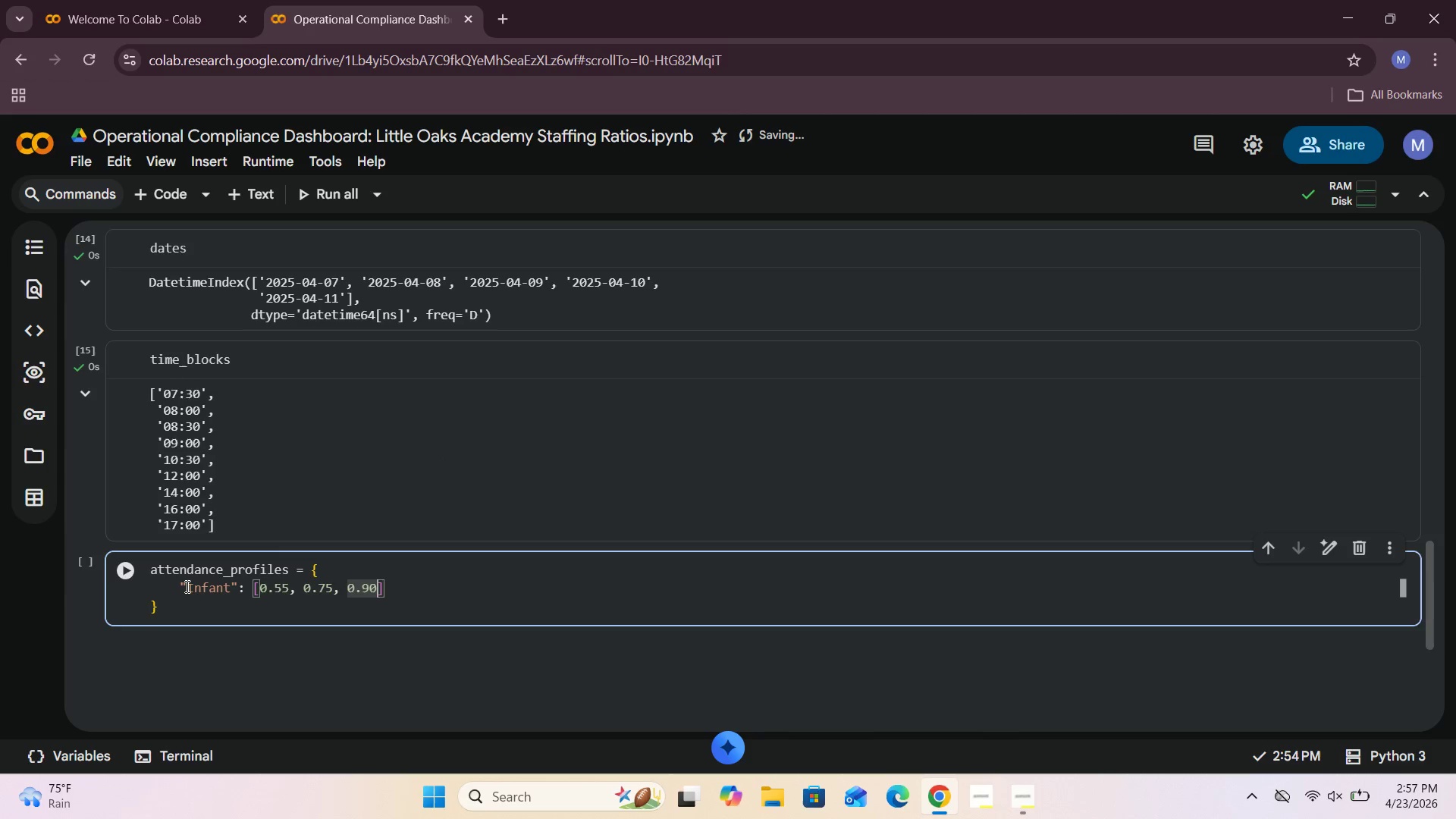 
key(Comma)
 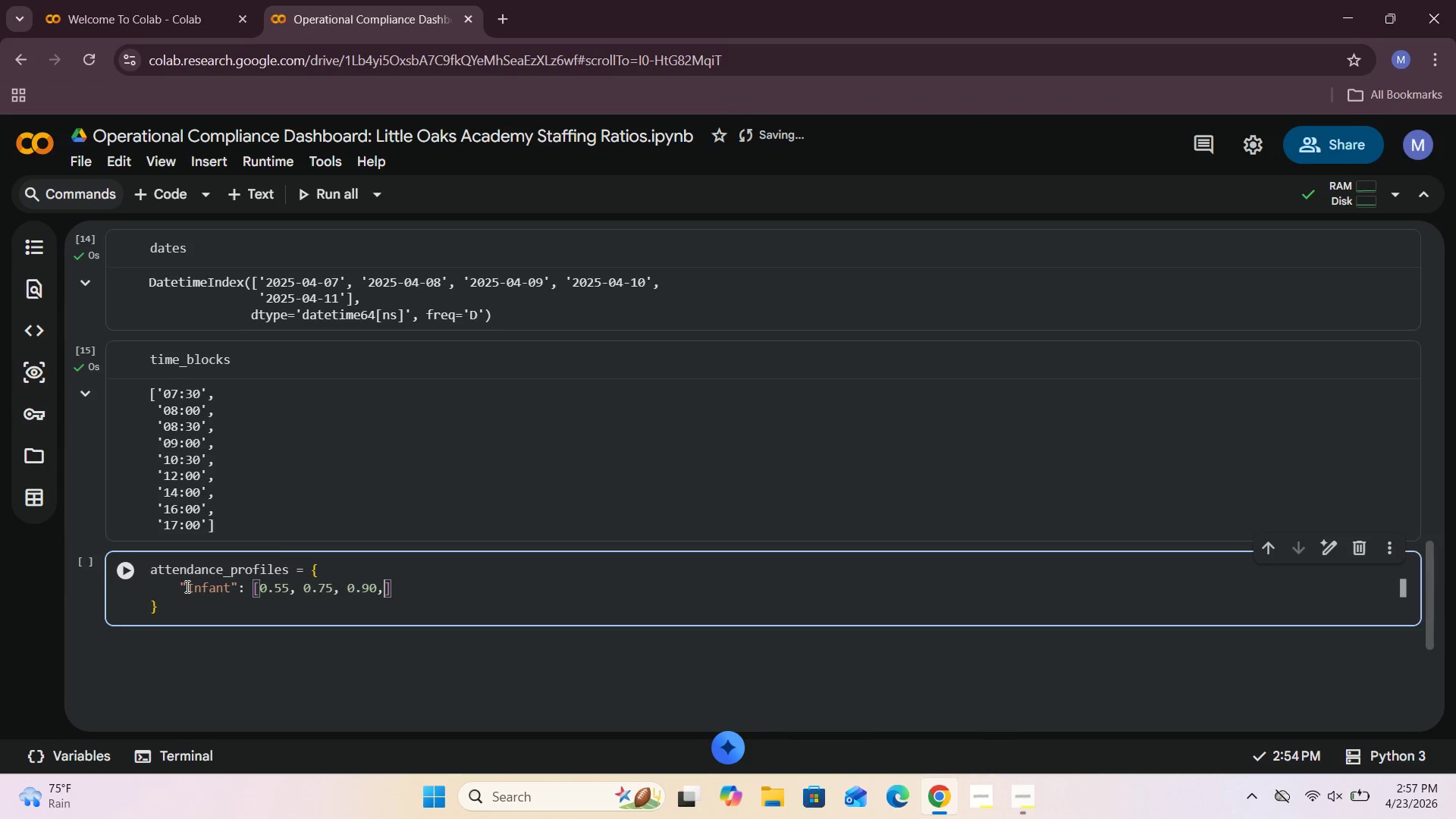 
key(Space)
 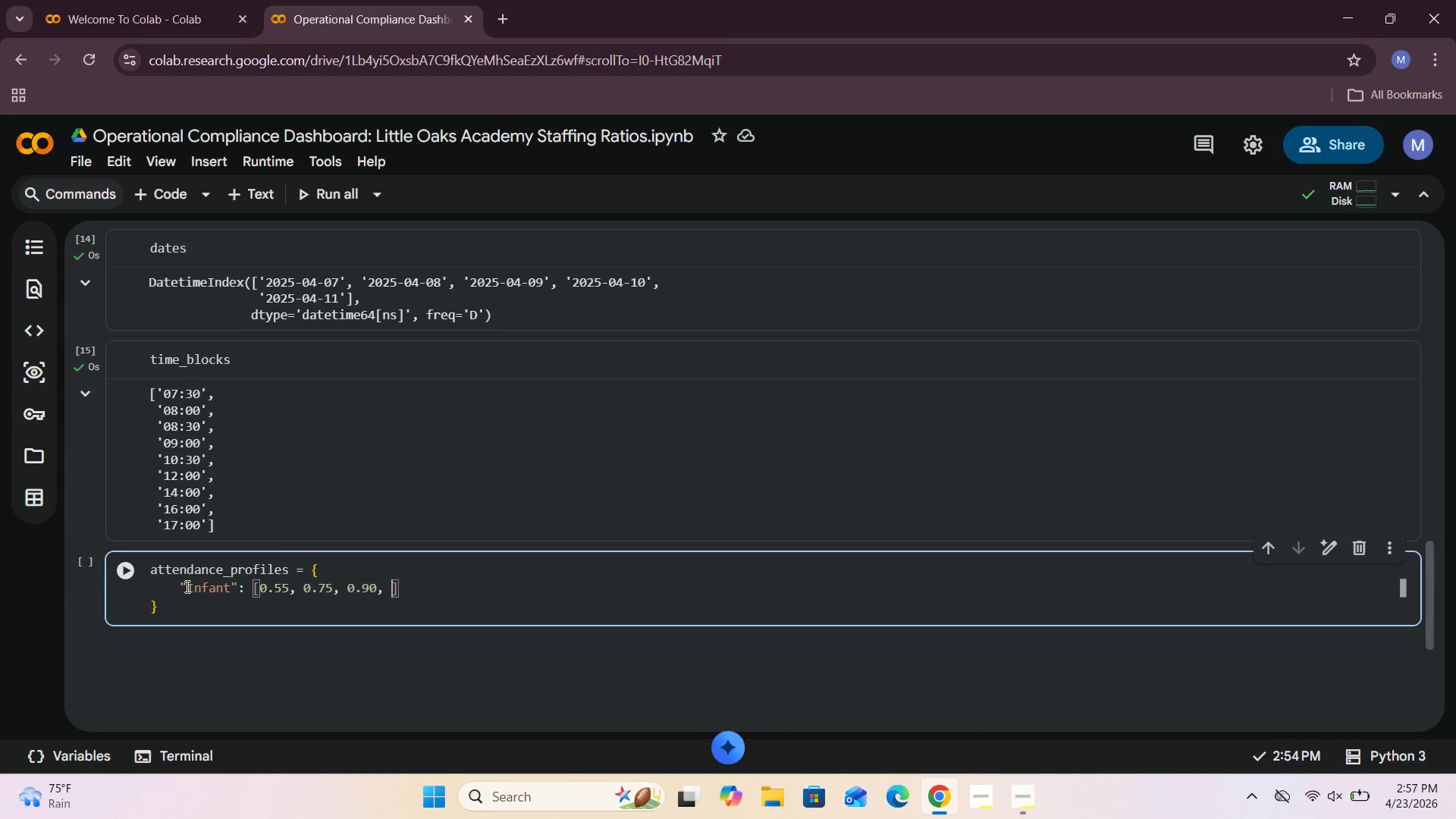 
key(Shift+Quote)
 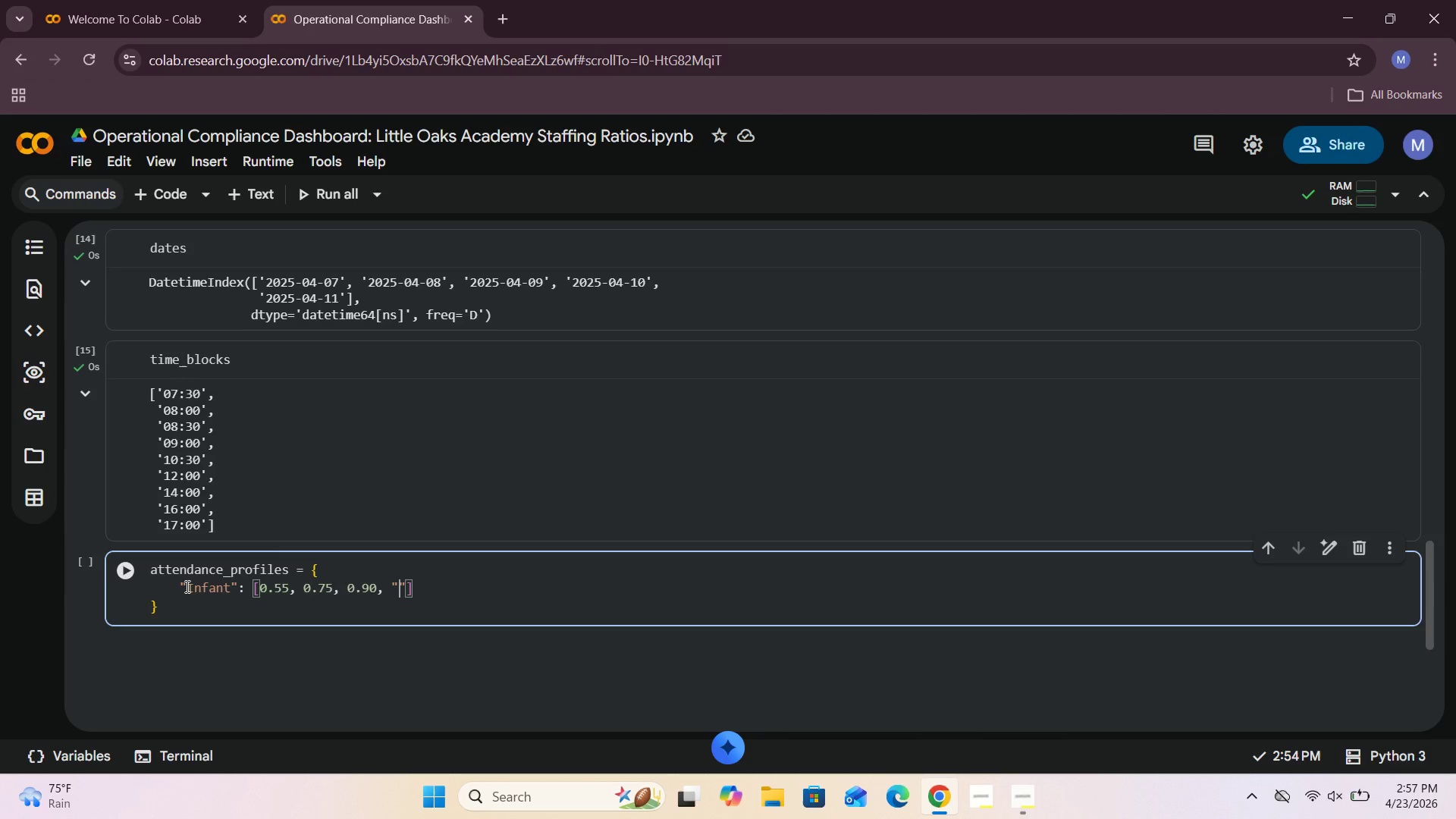 
type(1.00)
key(Backspace)
key(Backspace)
key(Backspace)
key(Backspace)
key(Backspace)
type(1.00)
 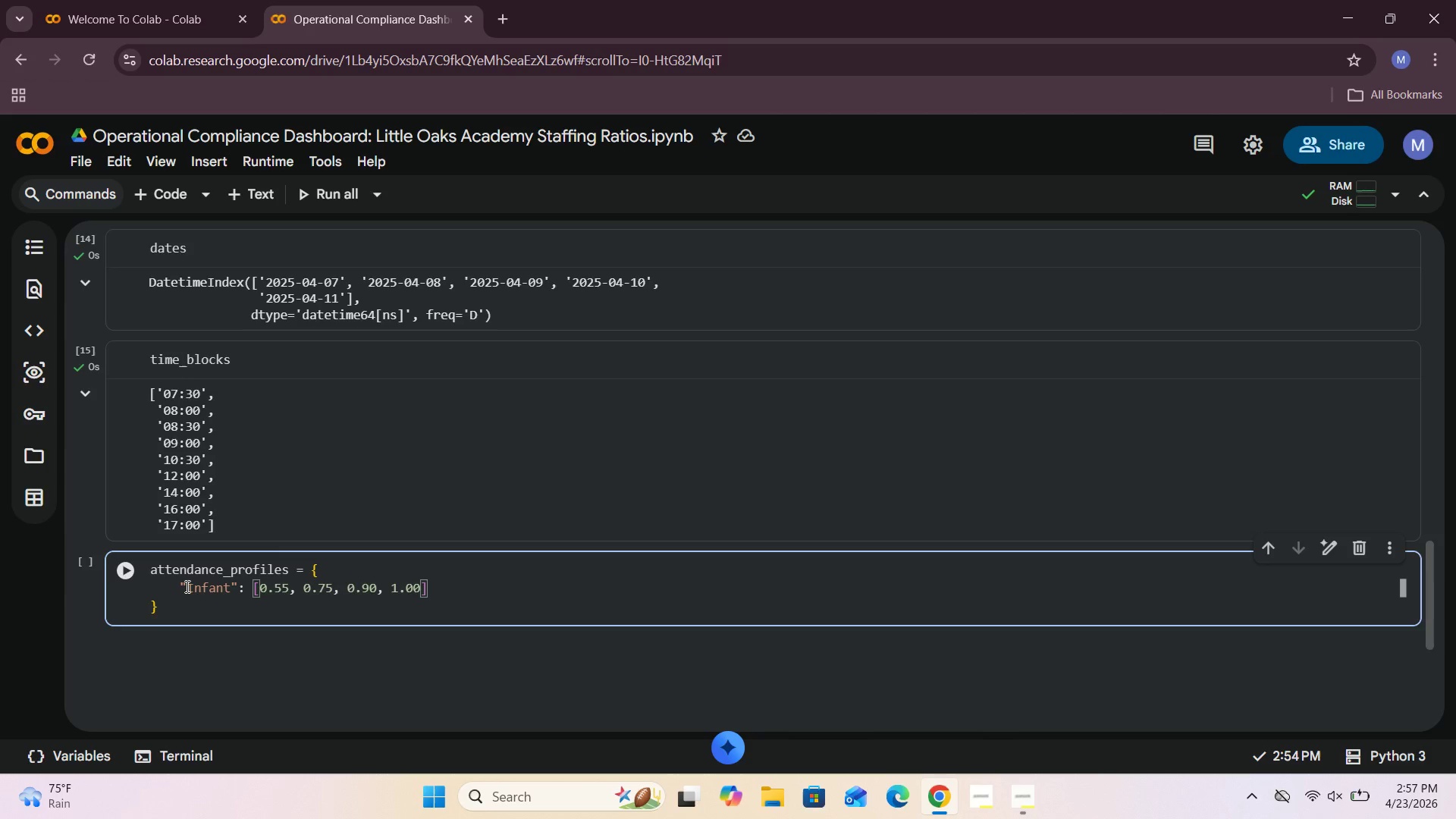 
key(ArrowRight)
 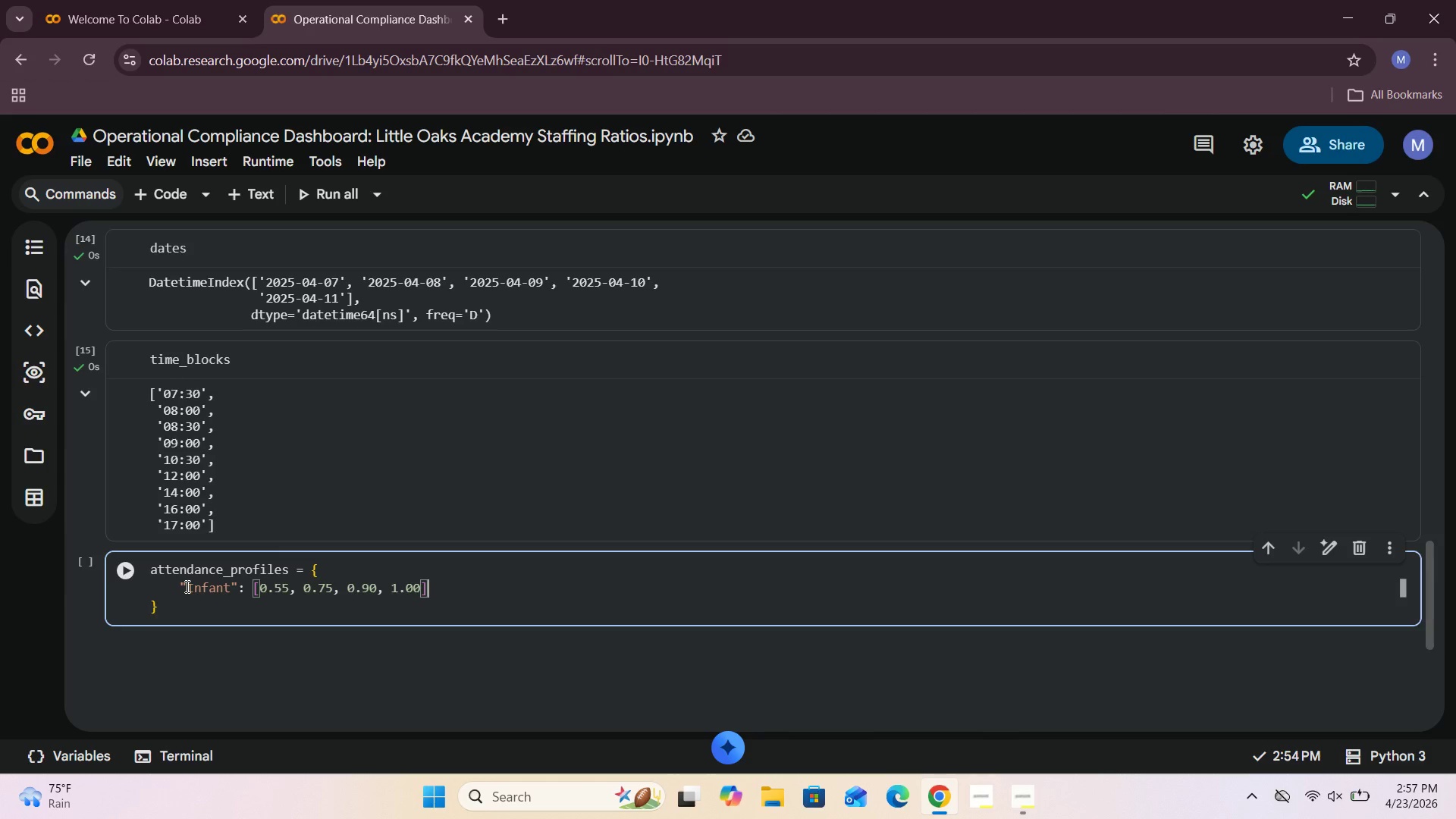 
type(,)
key(Backspace)
key(Backspace)
type(, 1,)
key(Backspace)
type(.00, 0.95, ")
key(Backspace)
type(0.90)
 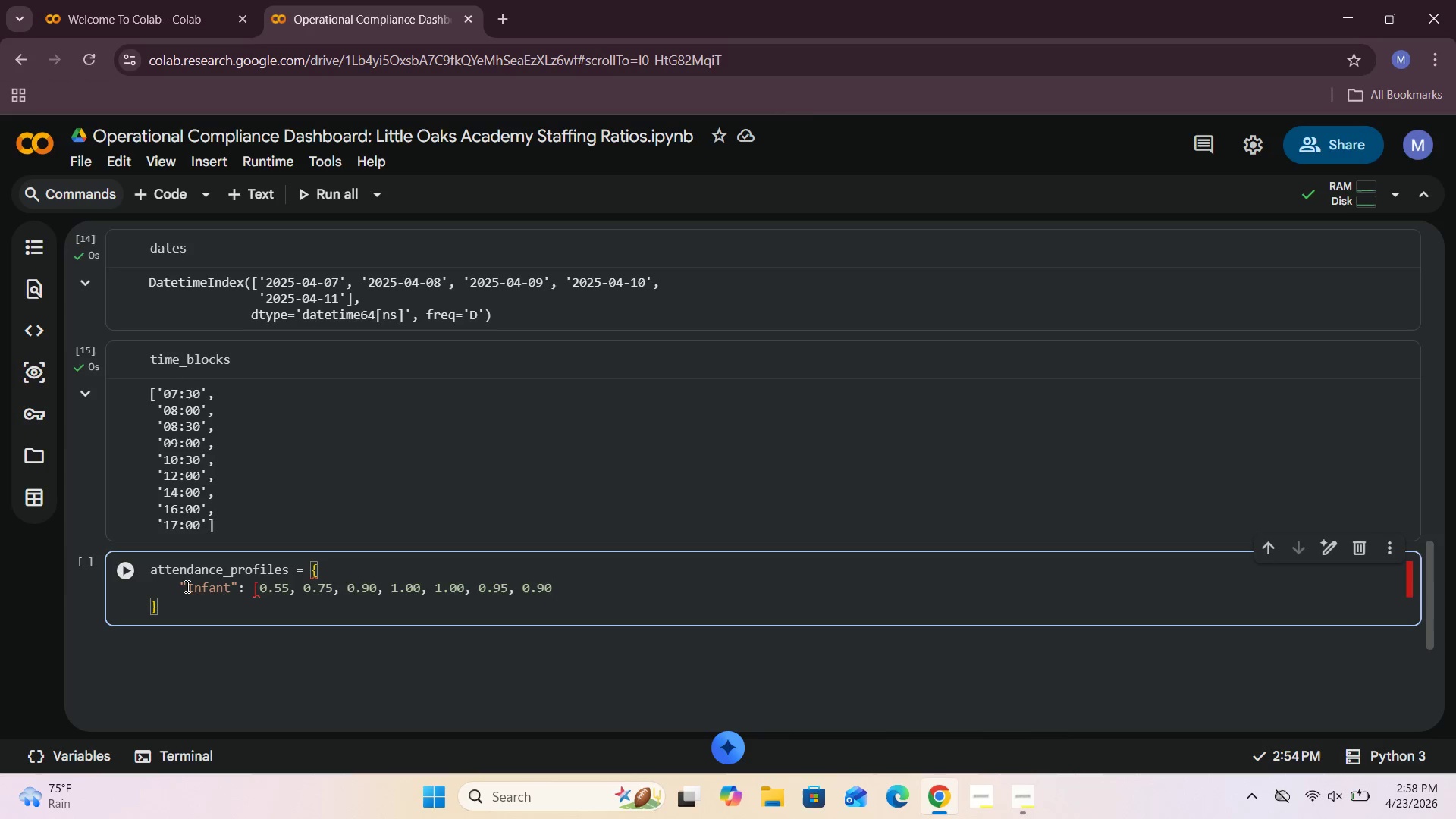 
key(ArrowRight)
 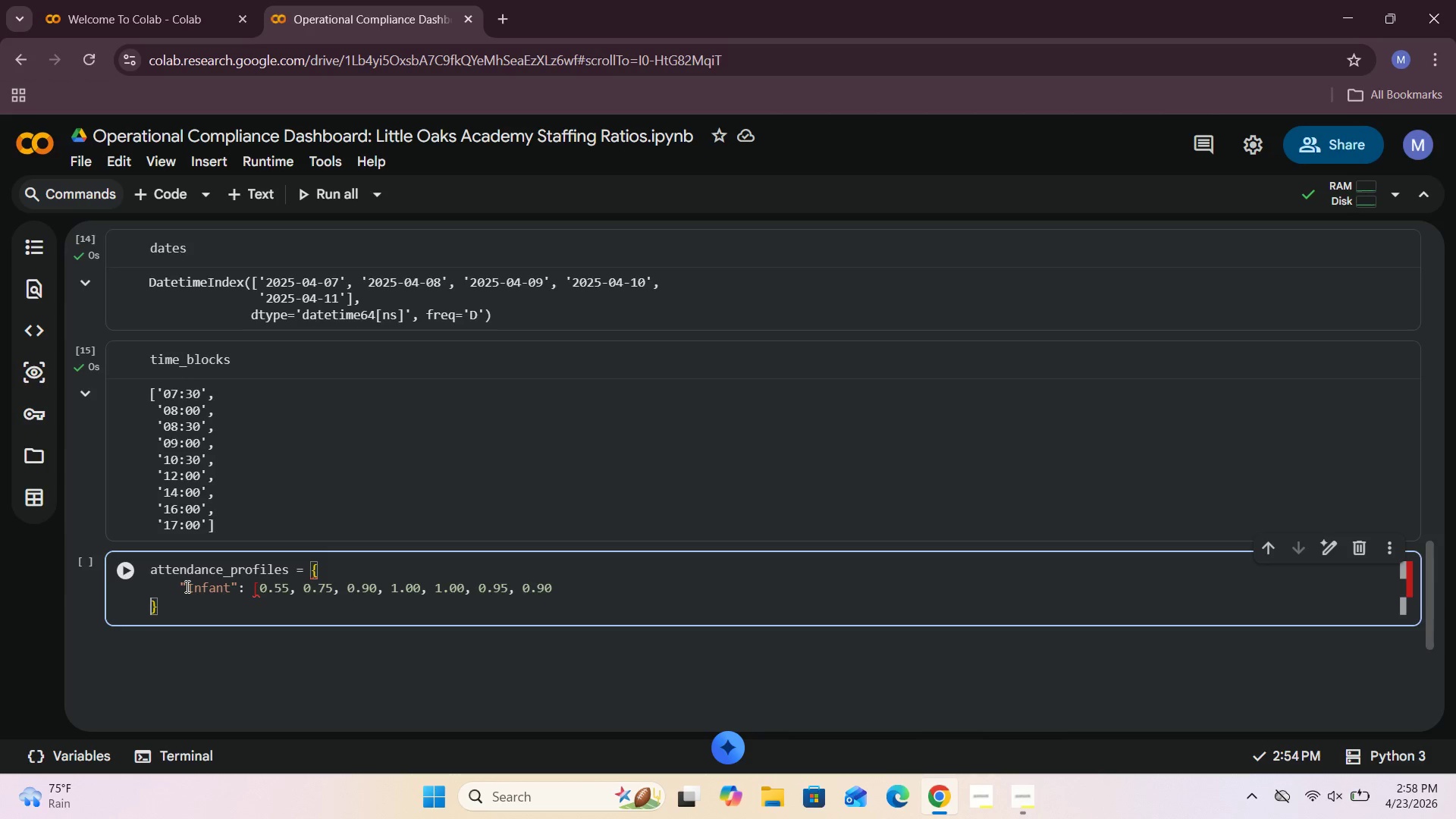 
type(,)
key(Backspace)
key(Backspace)
type(, 0.75, ")
key(Backspace)
type(0.55)
 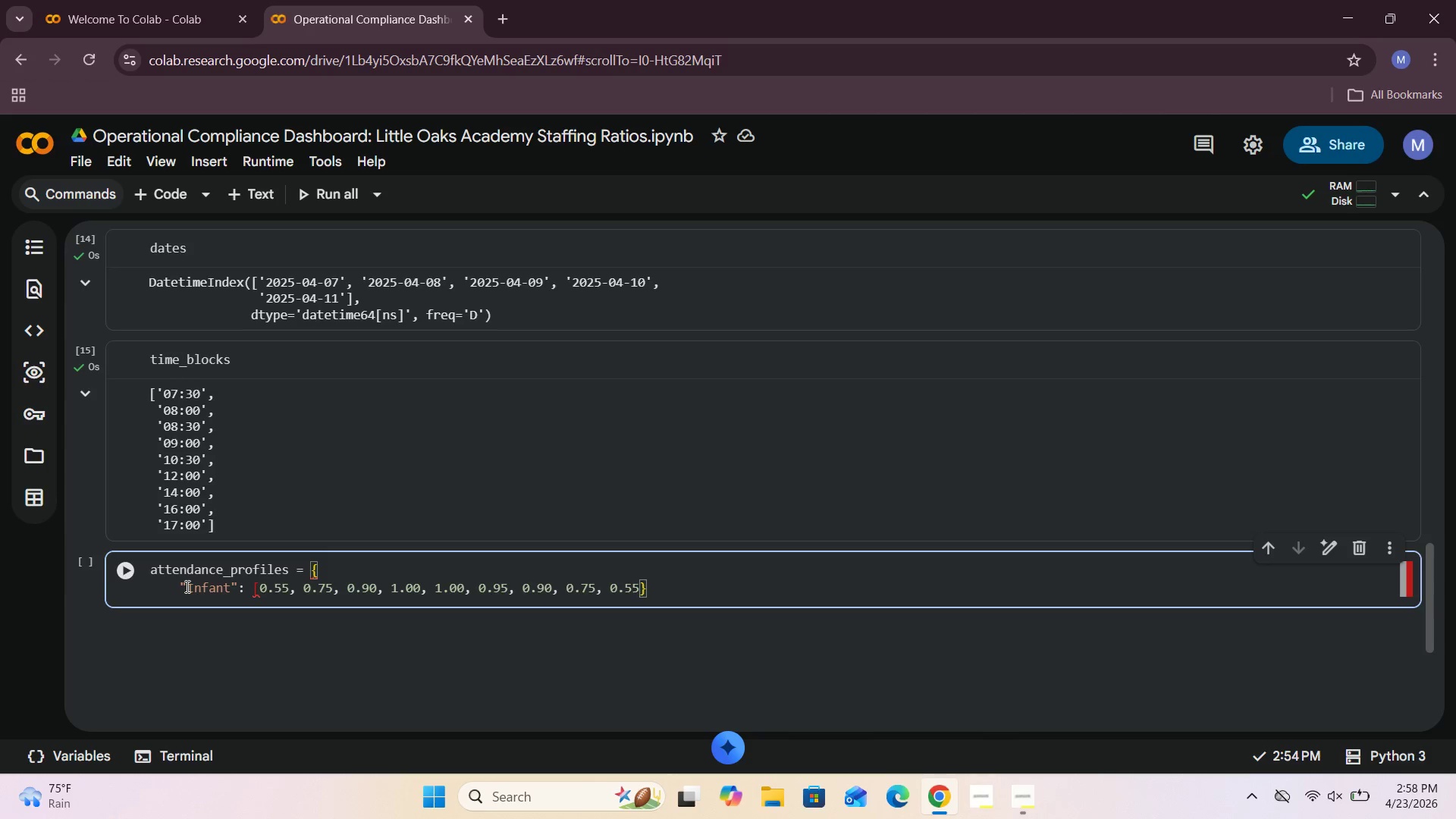 
key(BracketRight)
 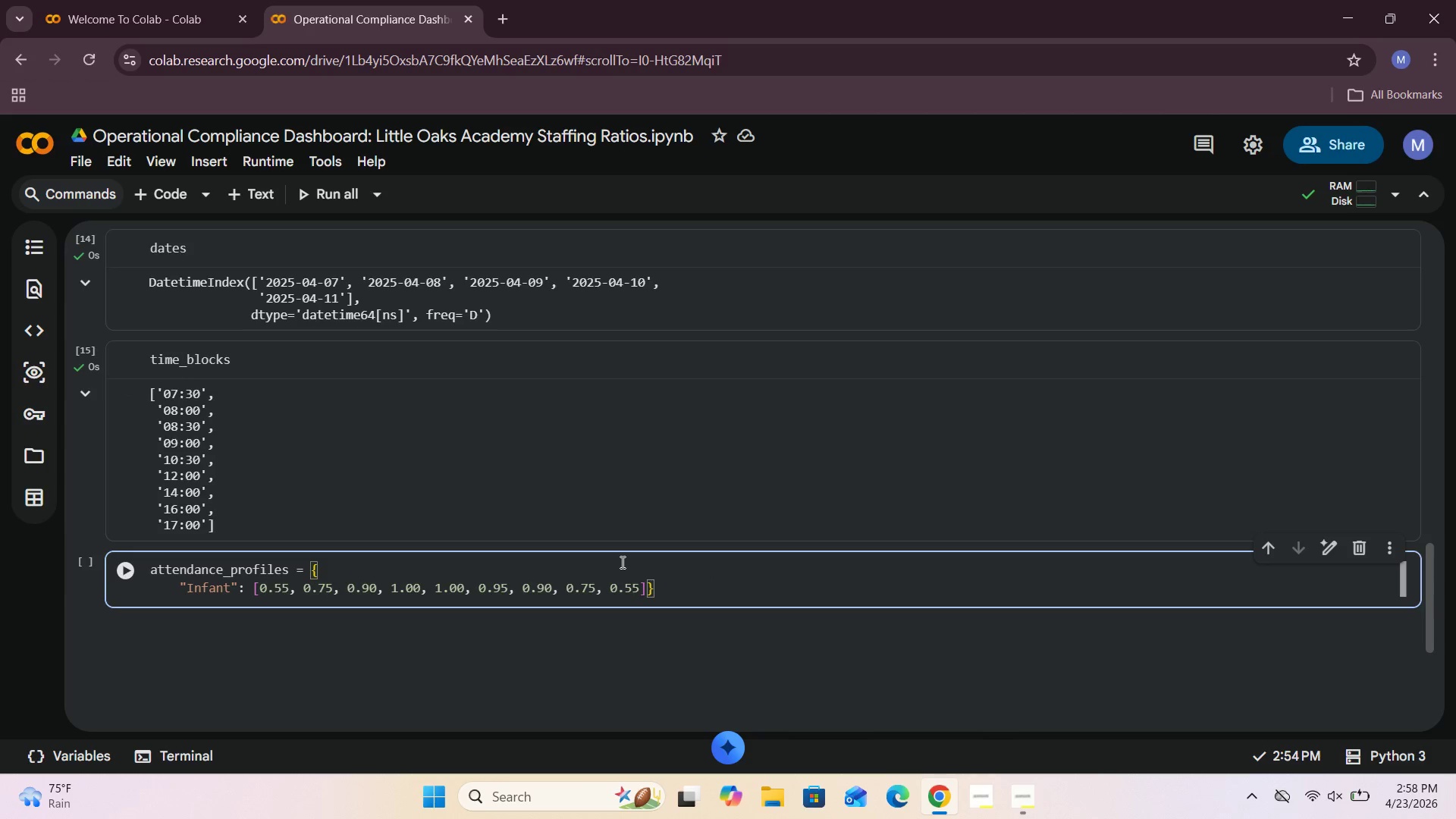 
key(Enter)
 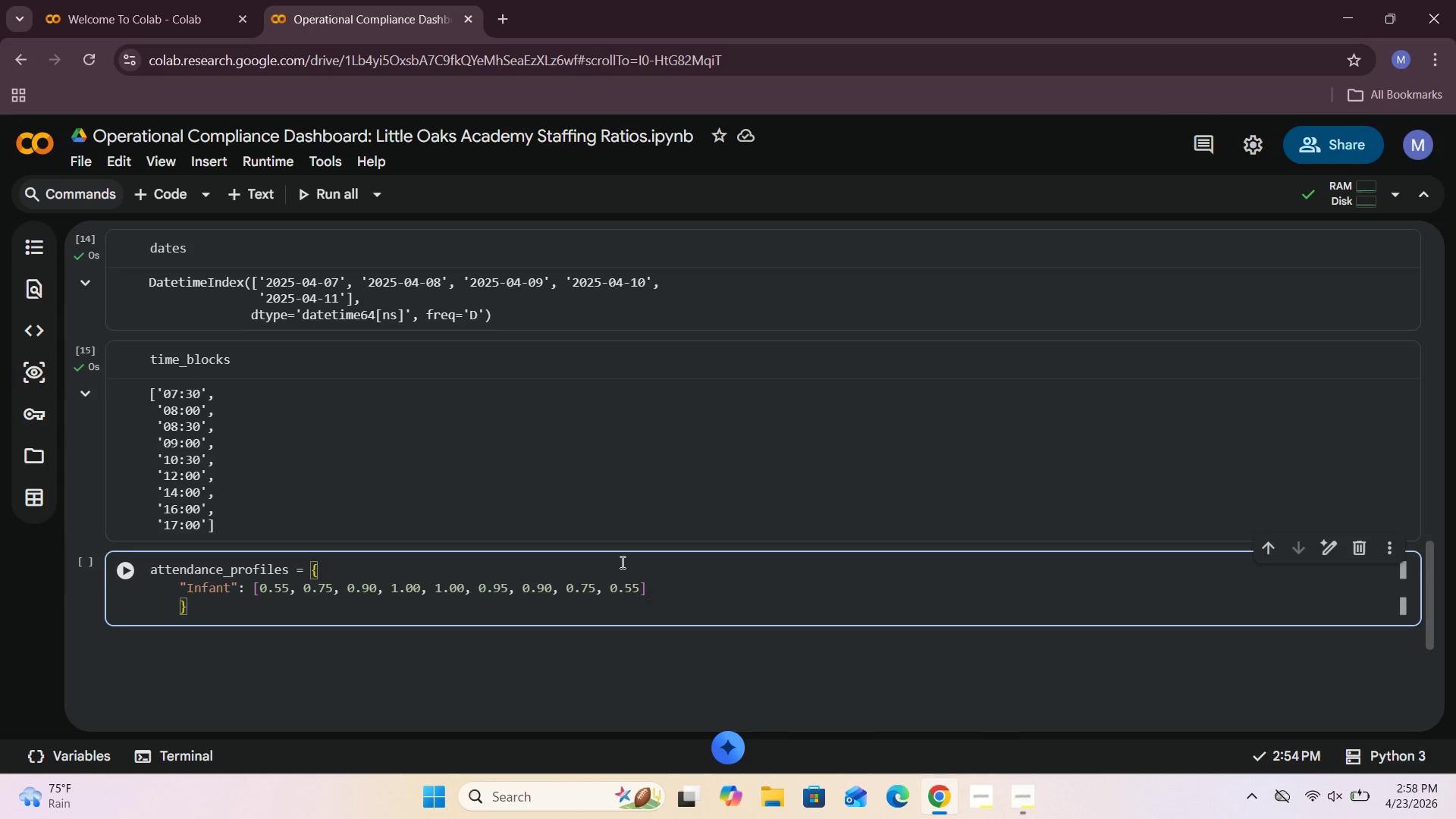 
type("Toddler)
 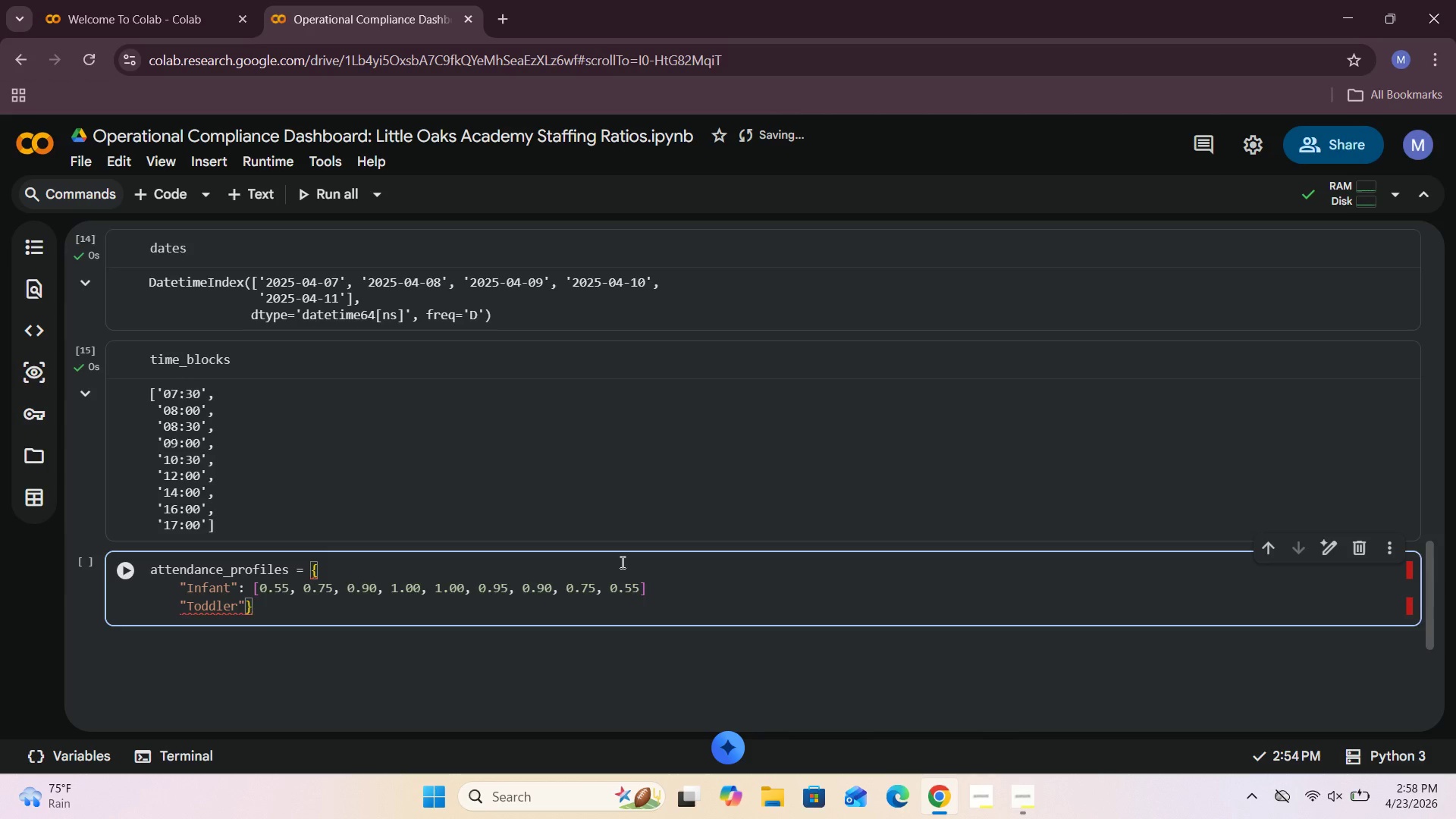 
key(ArrowRight)
 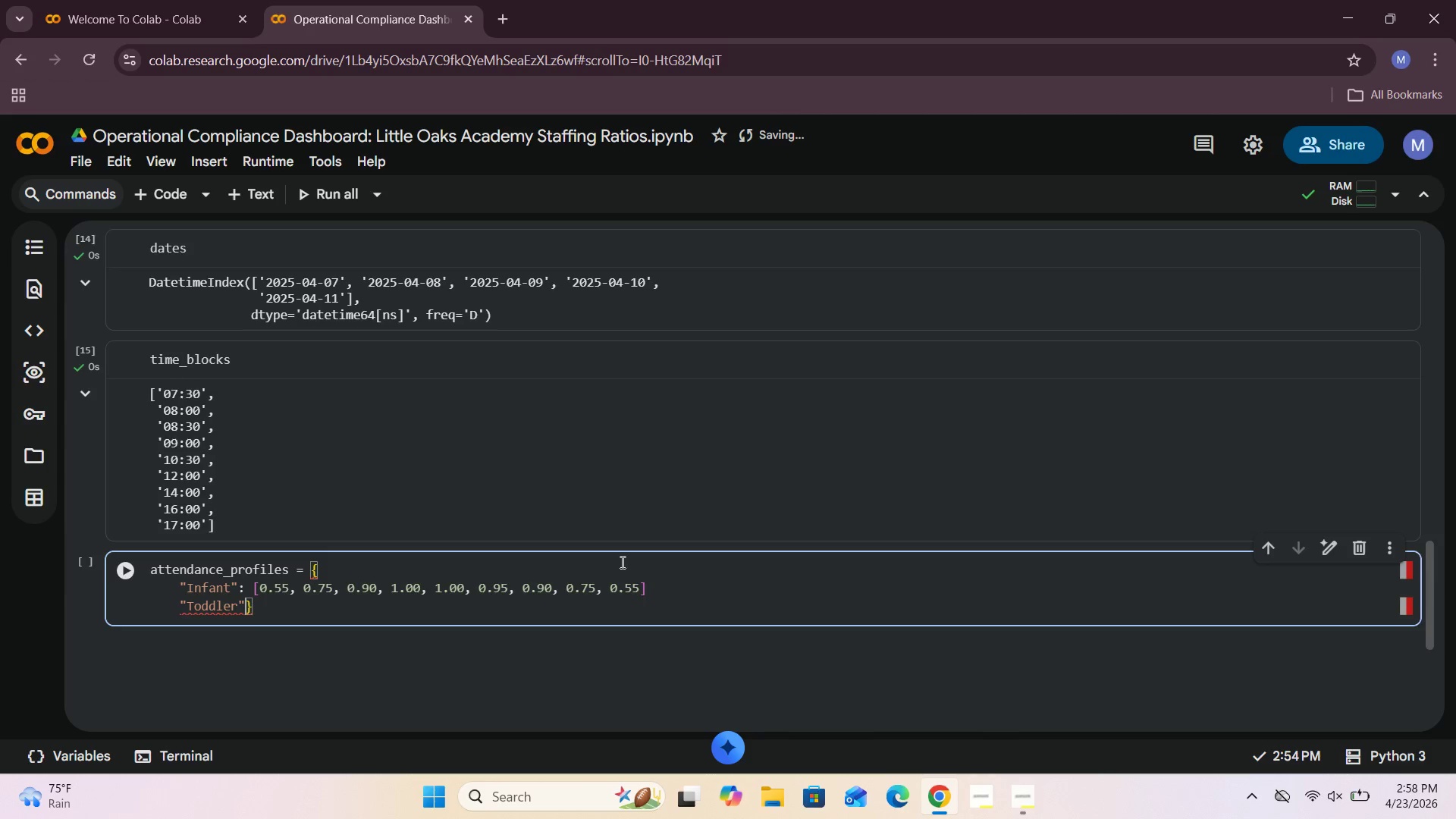 
key(Shift+Semicolon)
 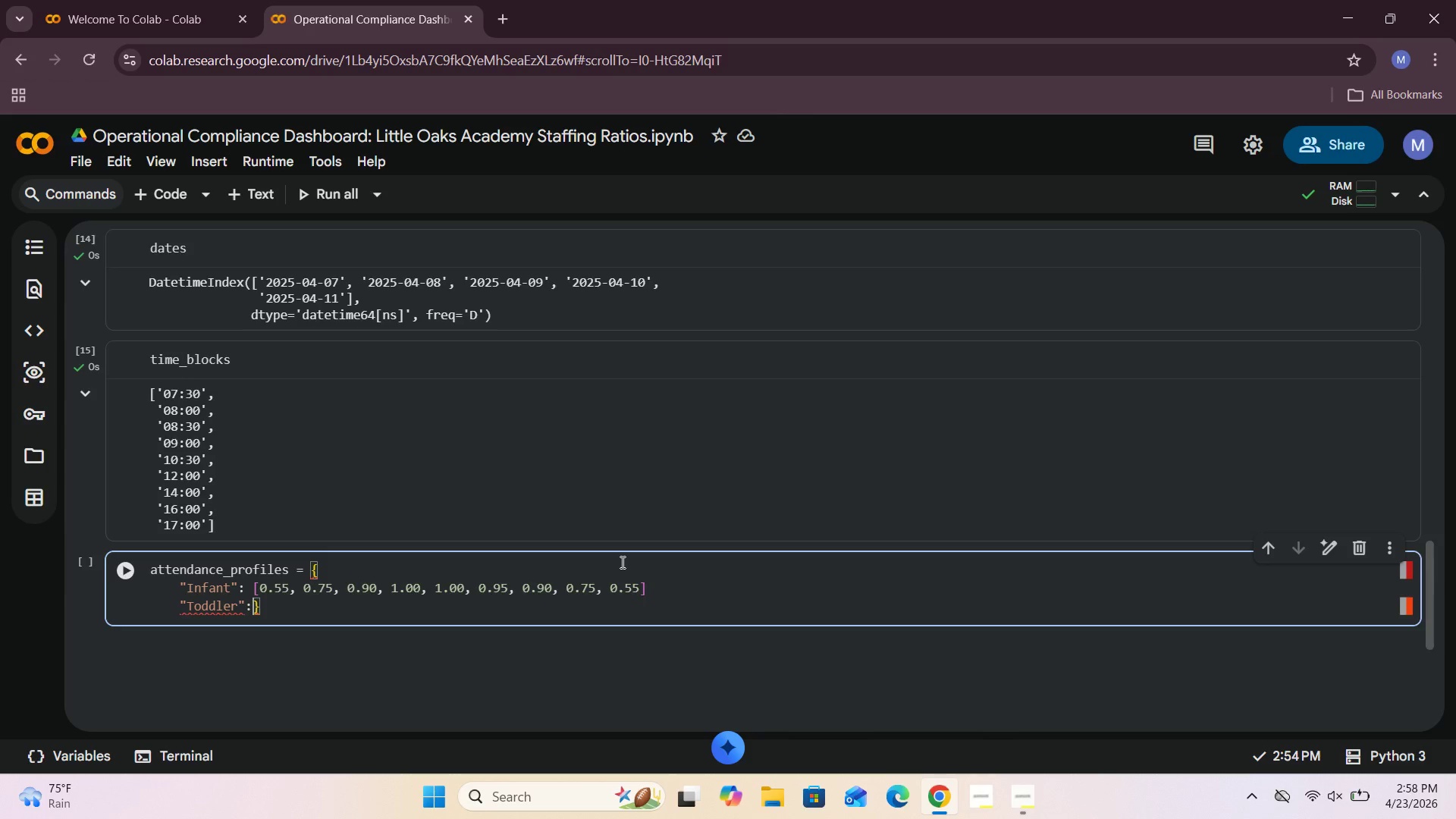 
key(Shift+Space)
 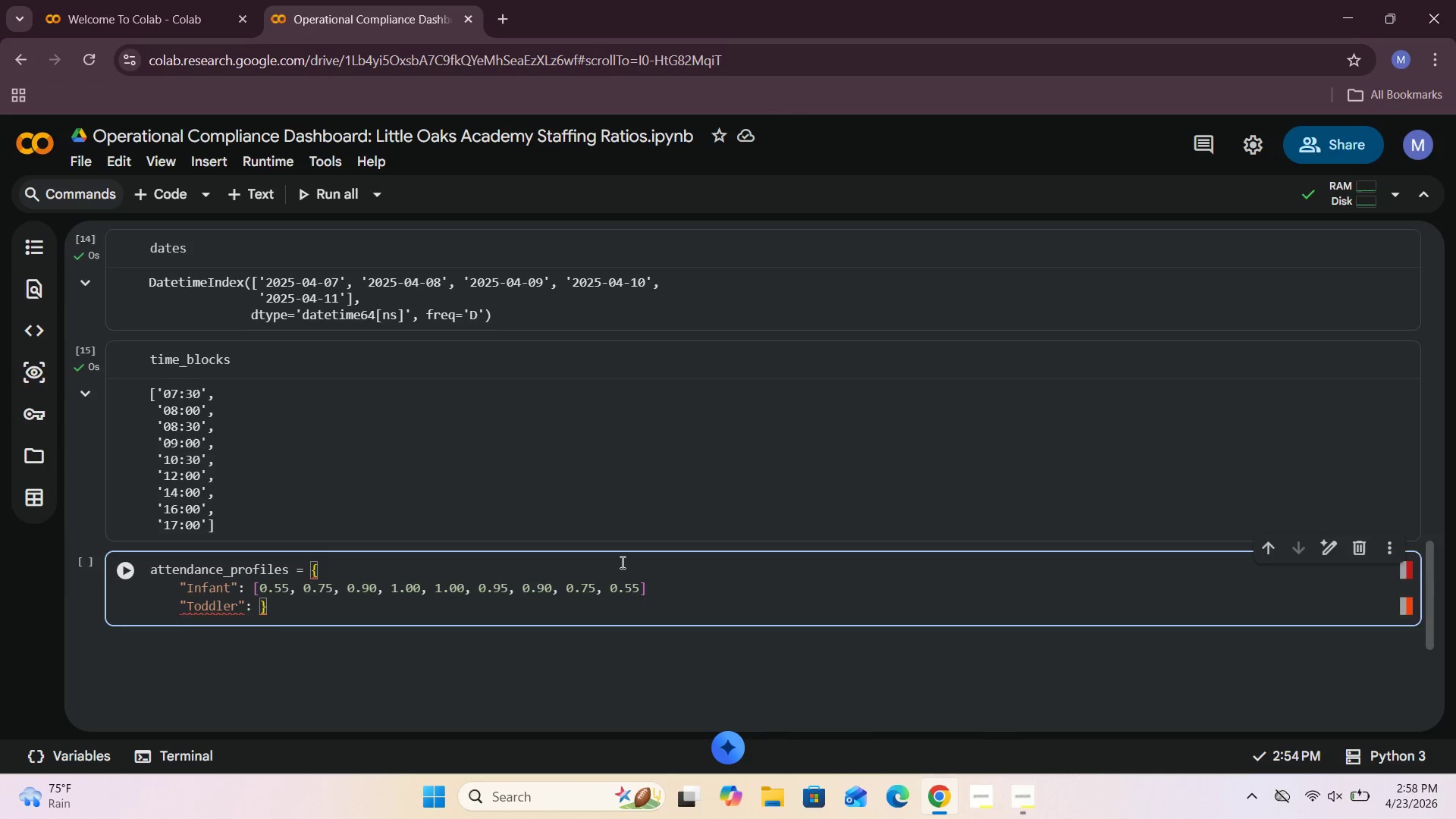 
key(BracketLeft)
 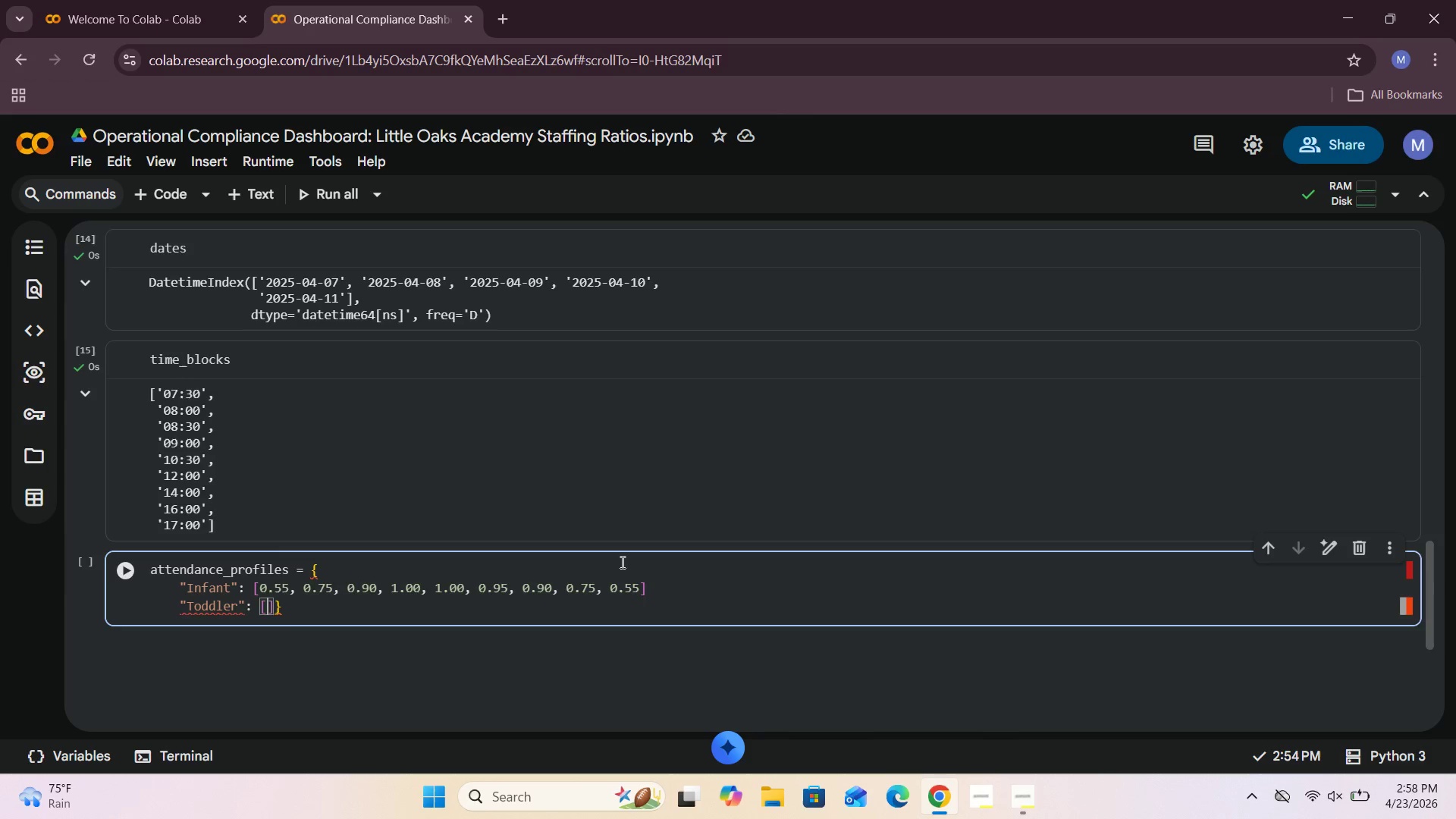 
key(BracketRight)
 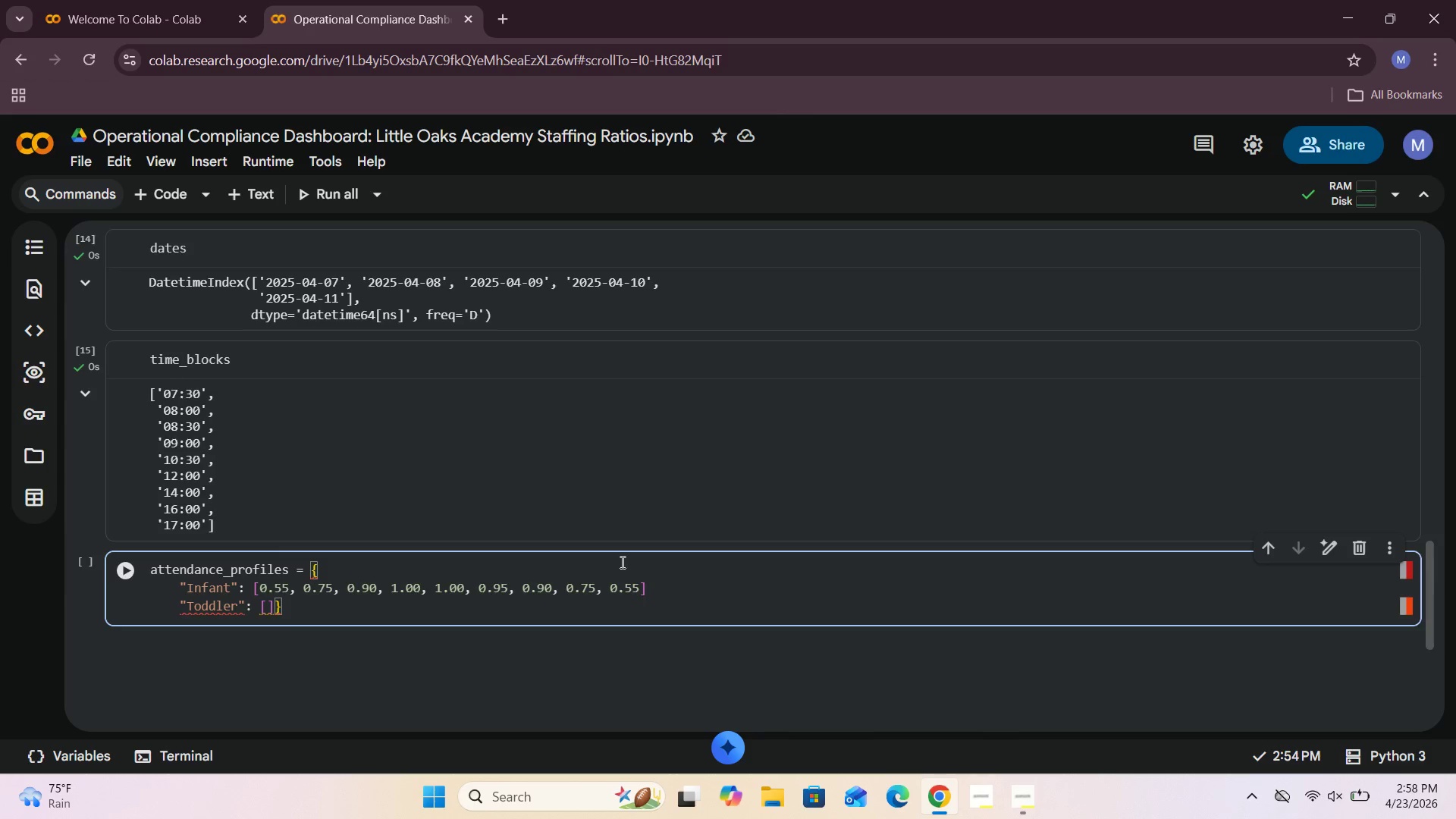 
key(ArrowLeft)
 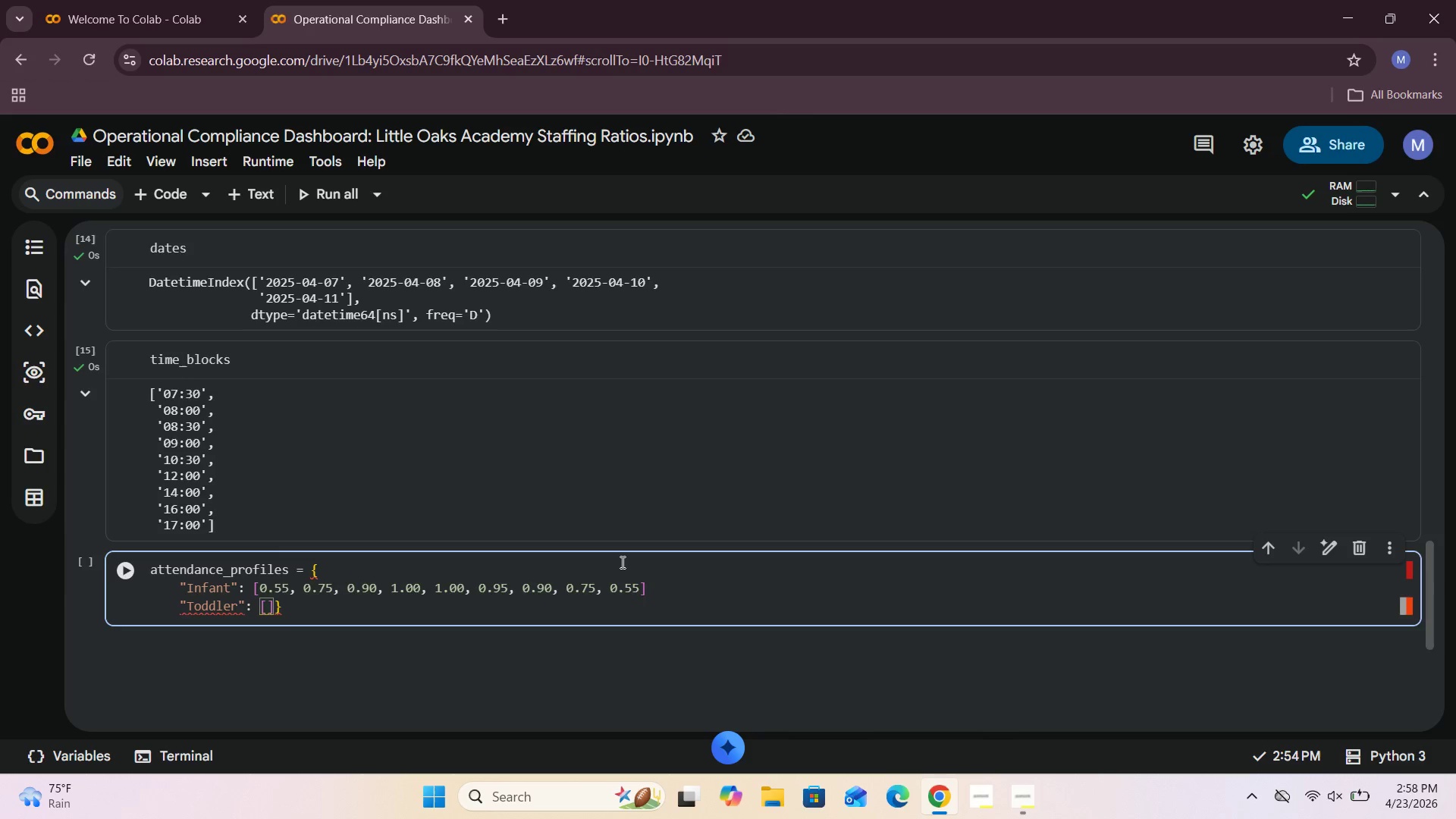 
type(0.50, )
 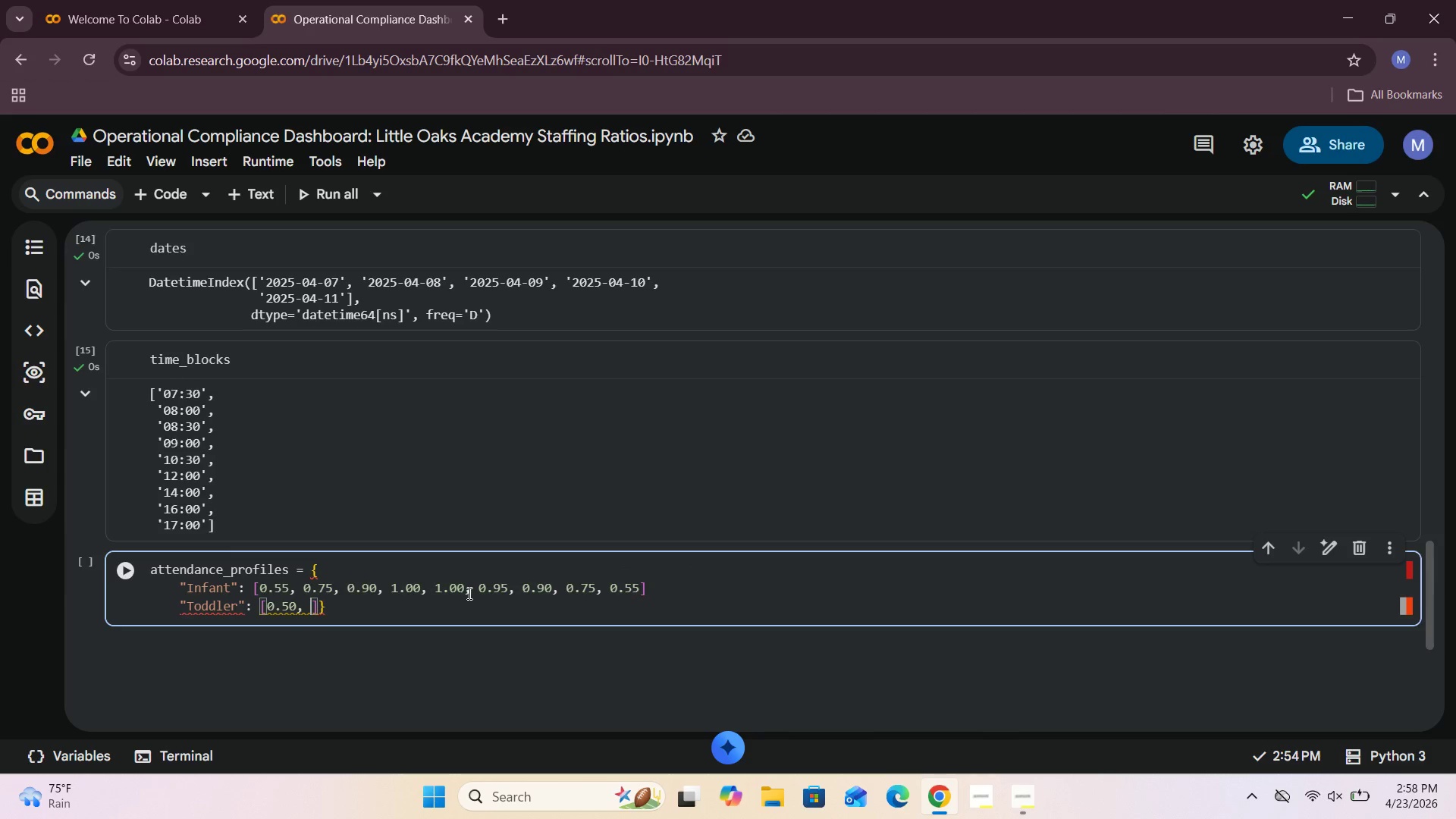 
wait(7.08)
 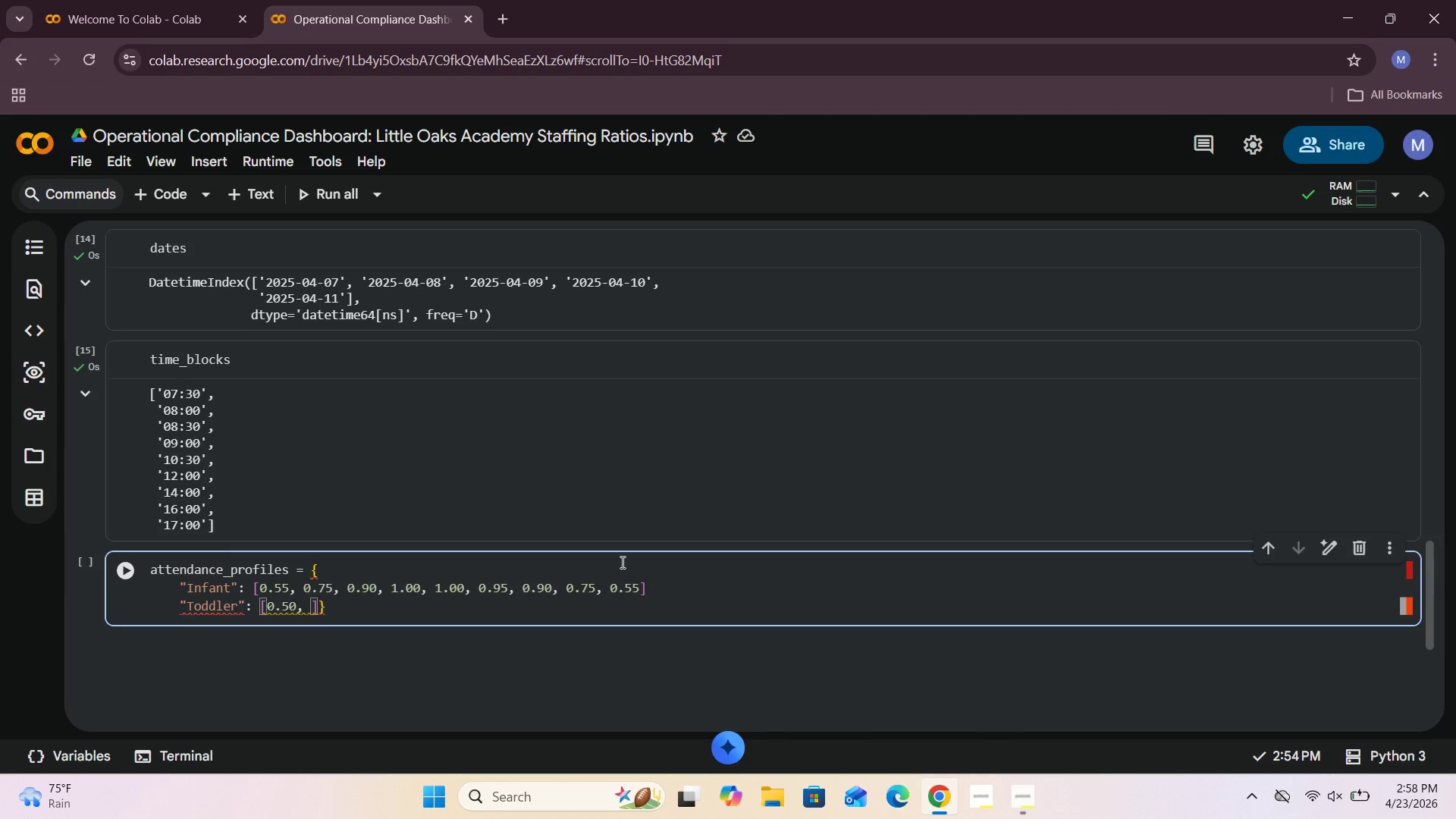 
left_click([658, 589])
 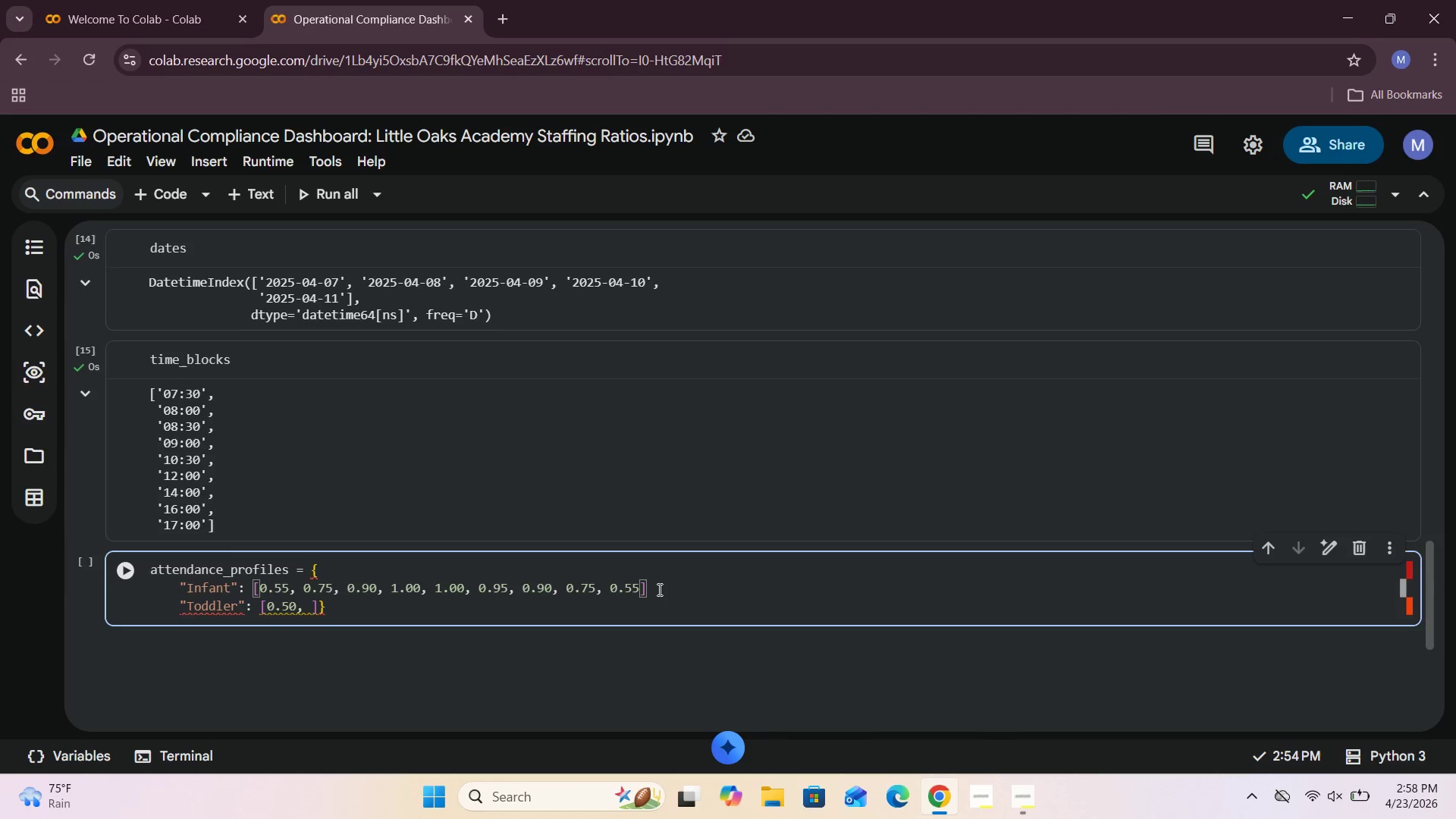 
key(Comma)
 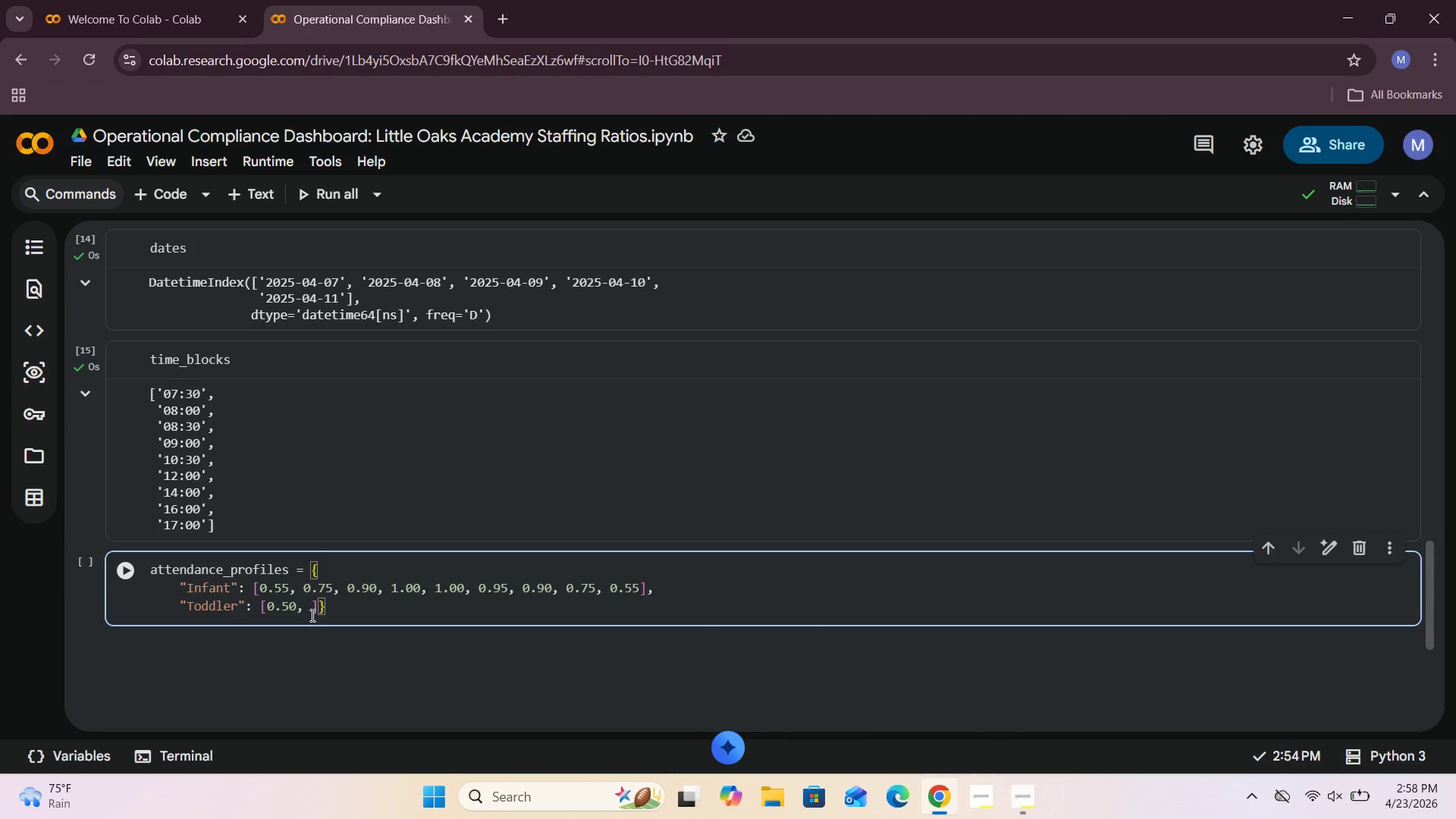 
left_click([312, 612])
 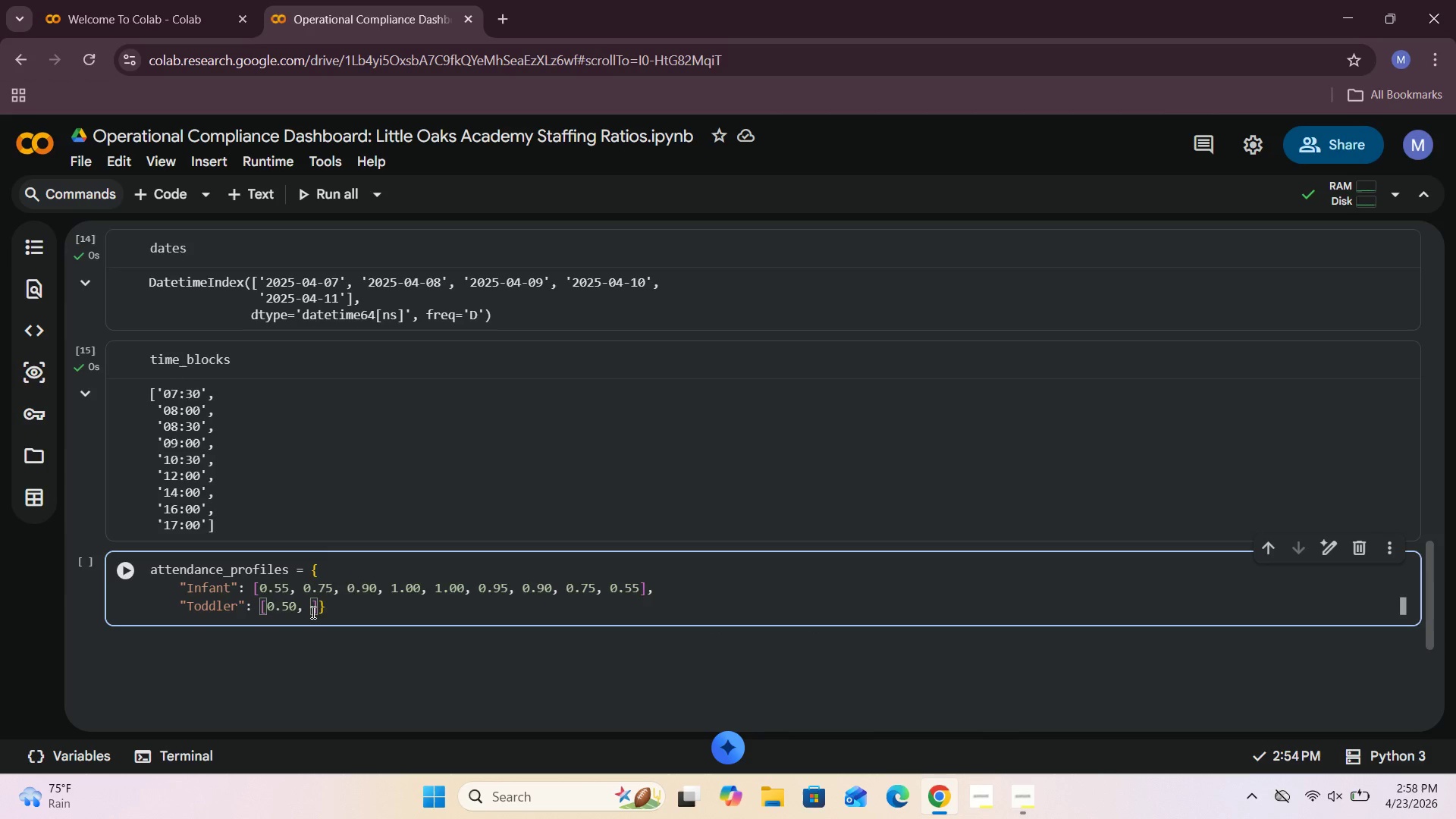 
wait(6.39)
 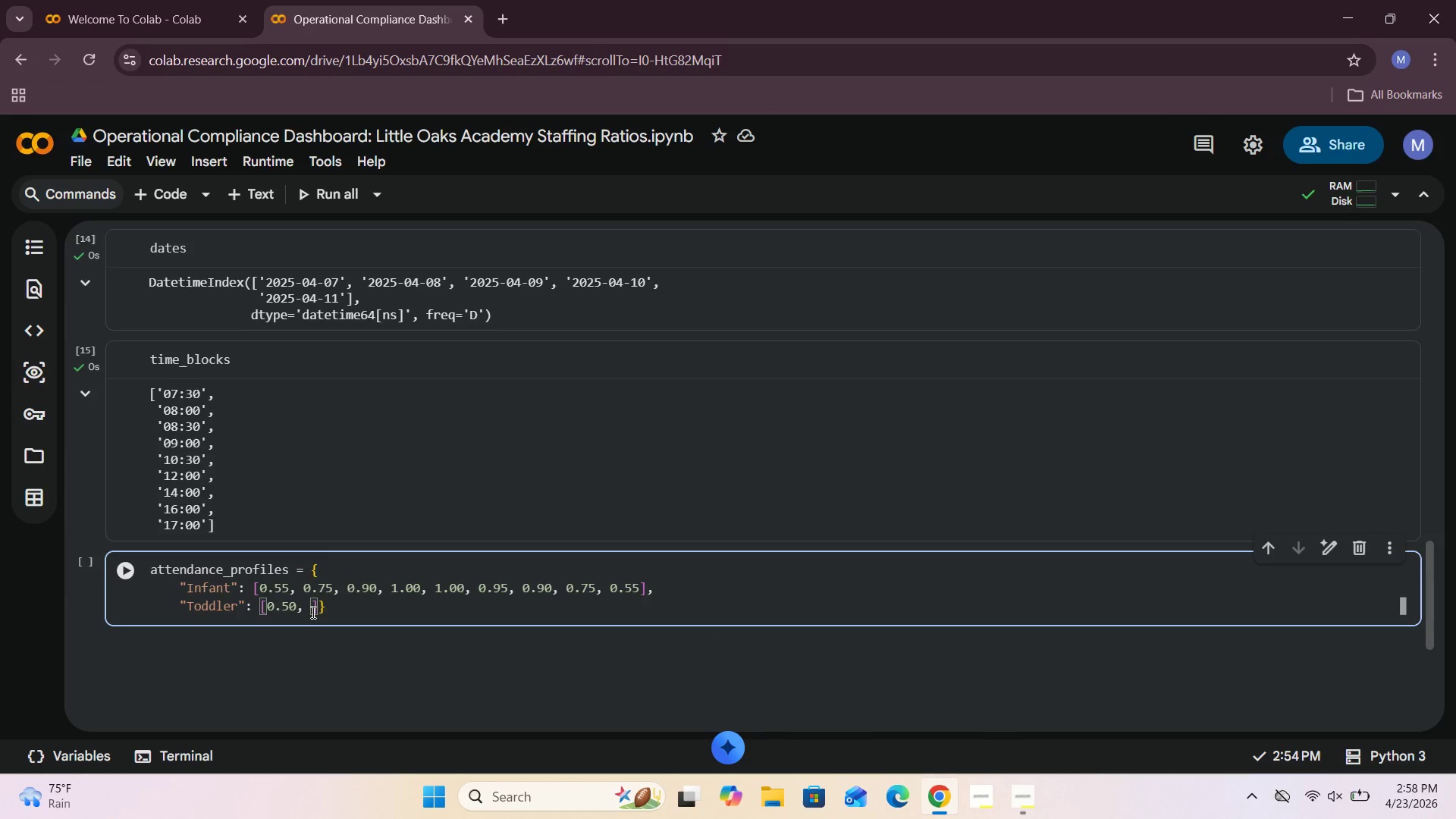 
type(0.70, )
 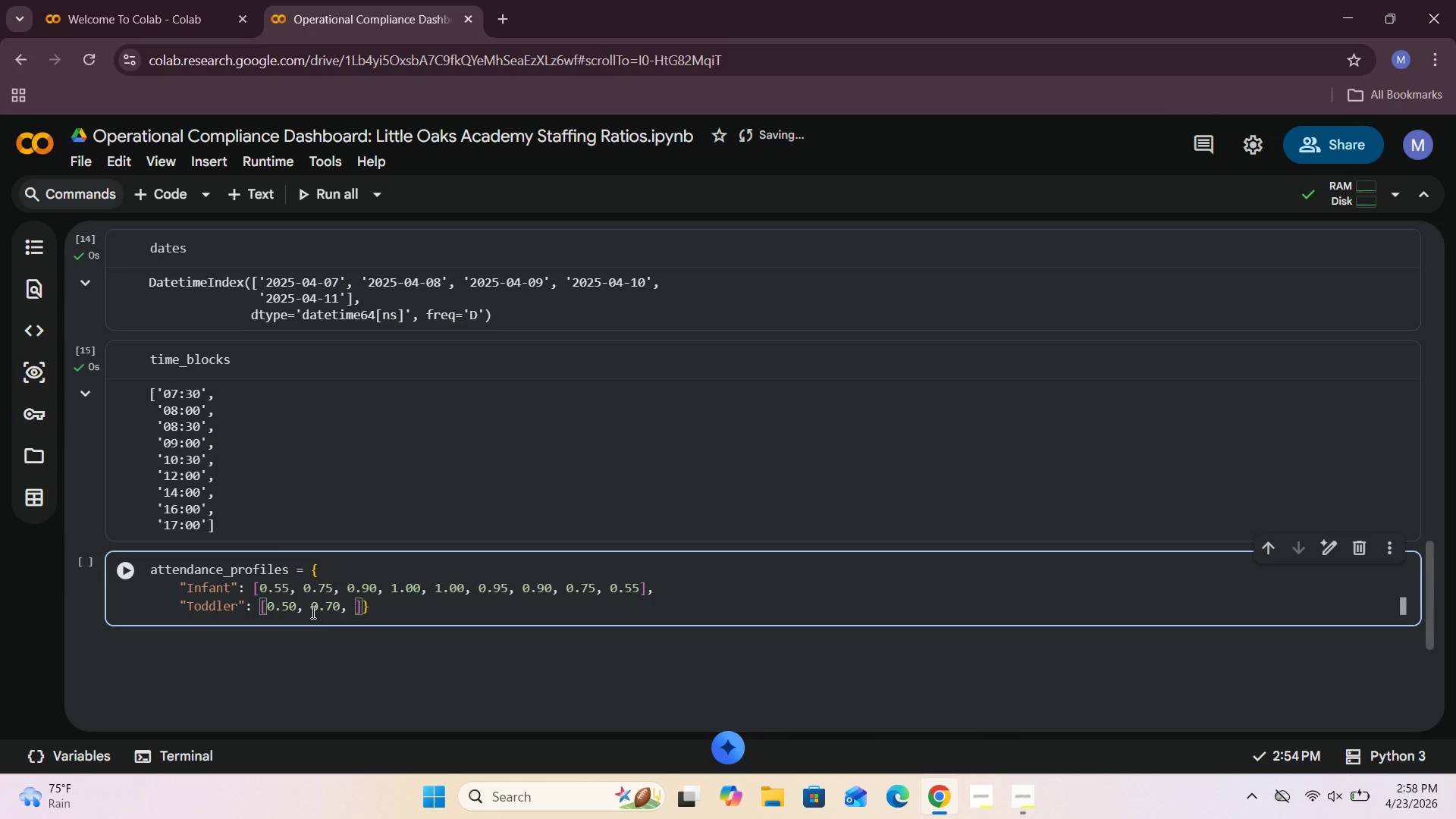 
type(0.90, 1.00, 1.00, )
 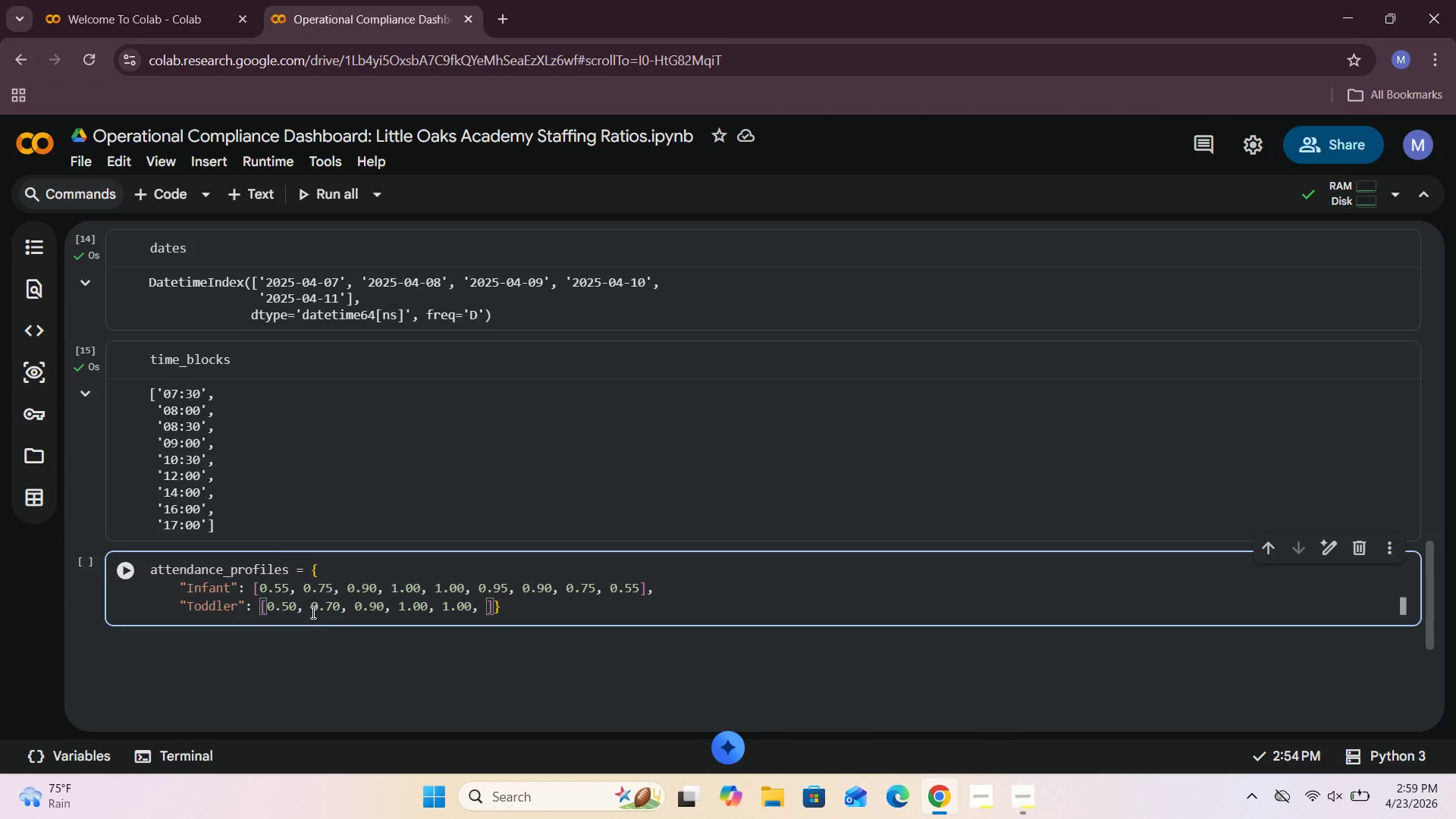 
type(0.90)
key(Backspace)
type(5, 0.90, )
 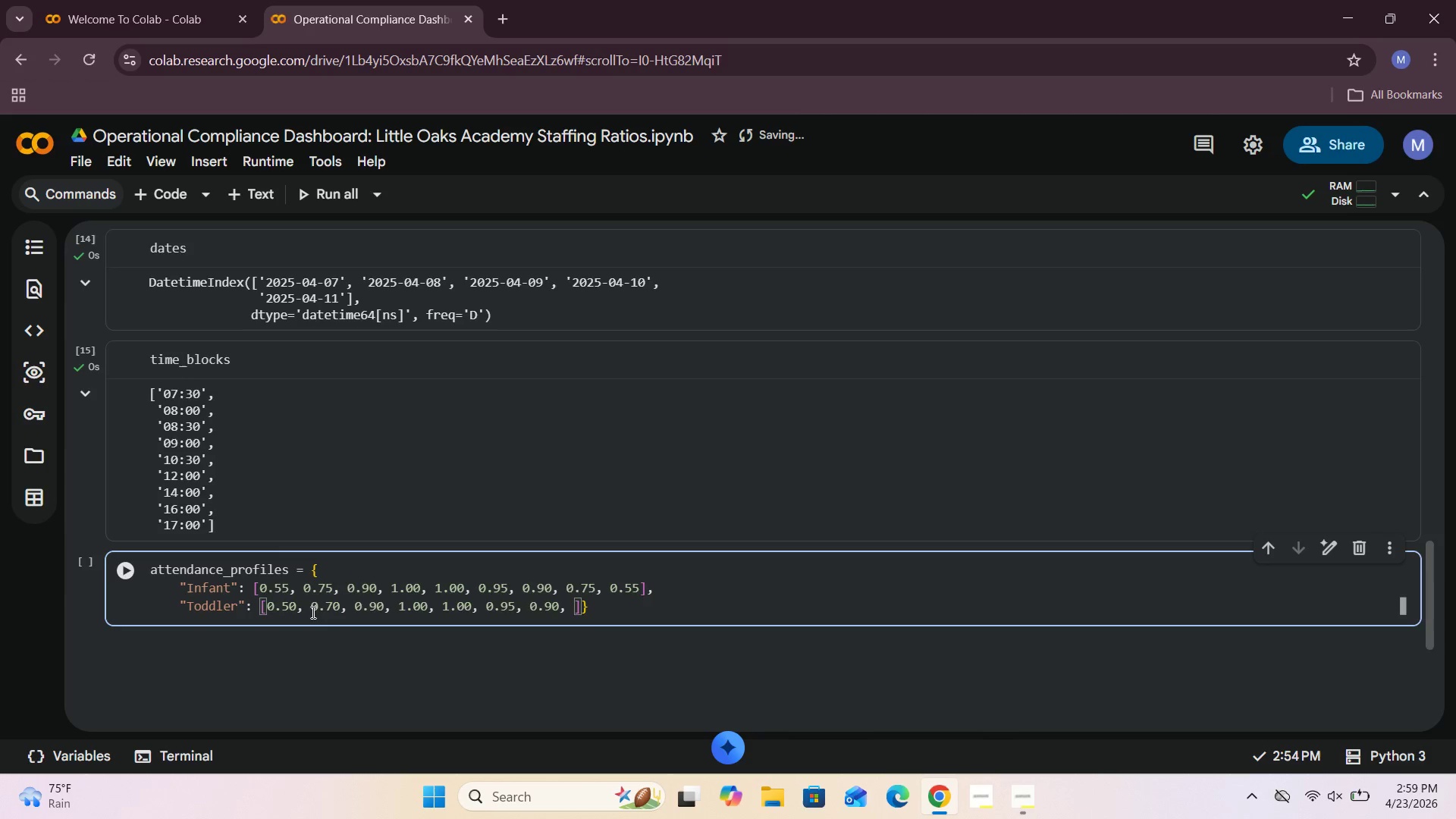 
type(0.70, 0.45)
 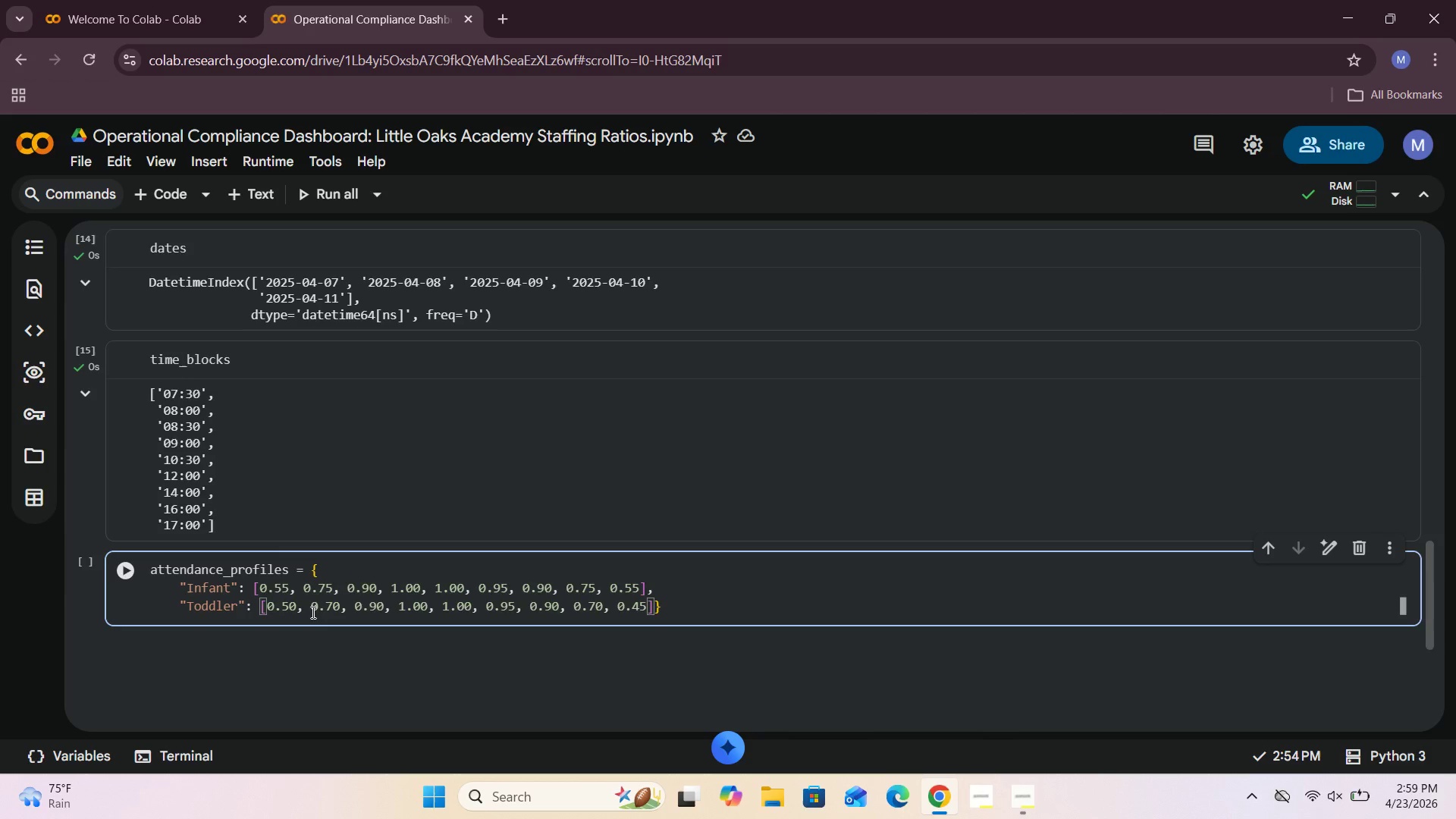 
key(ArrowRight)
 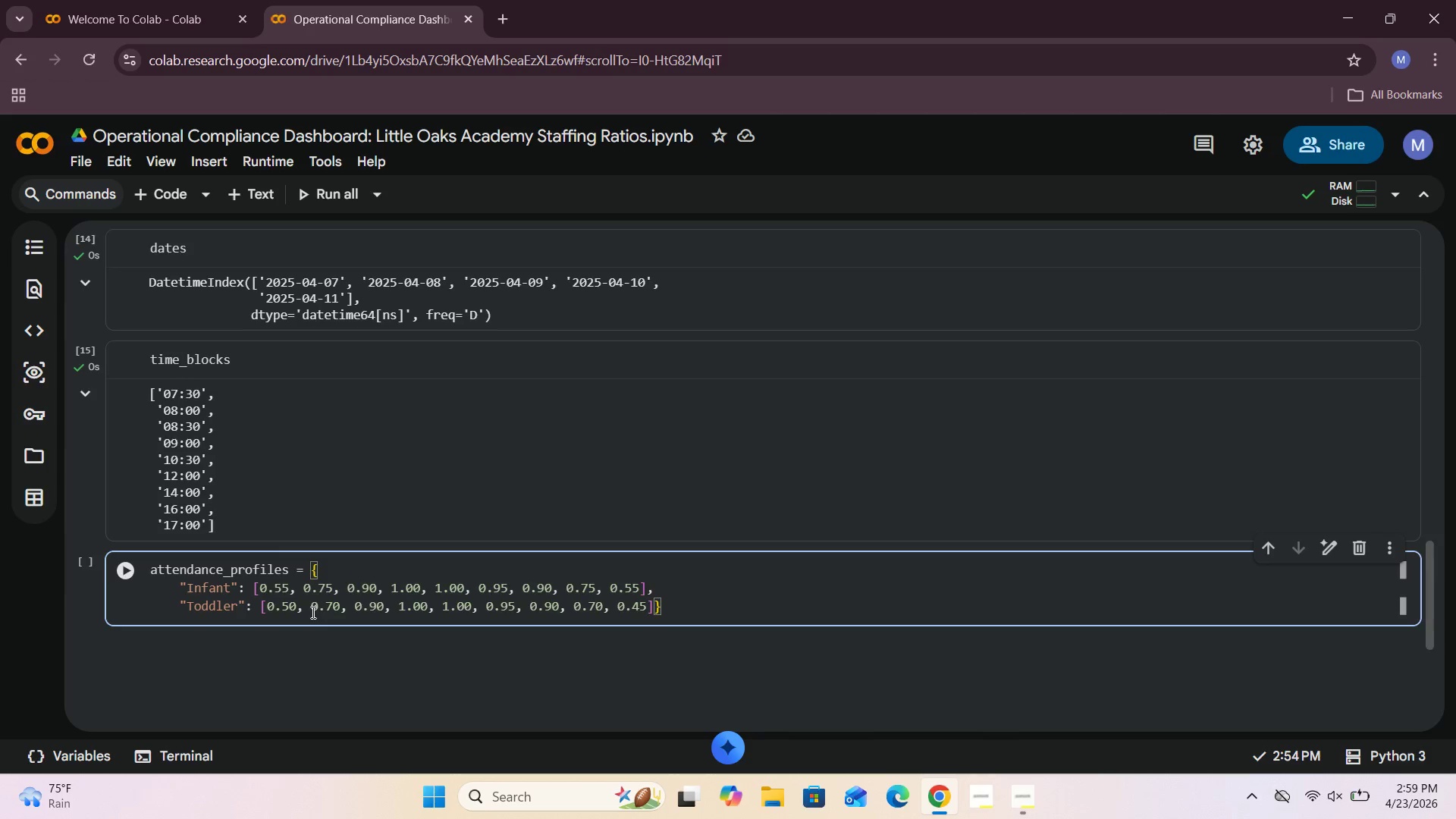 
key(Comma)
 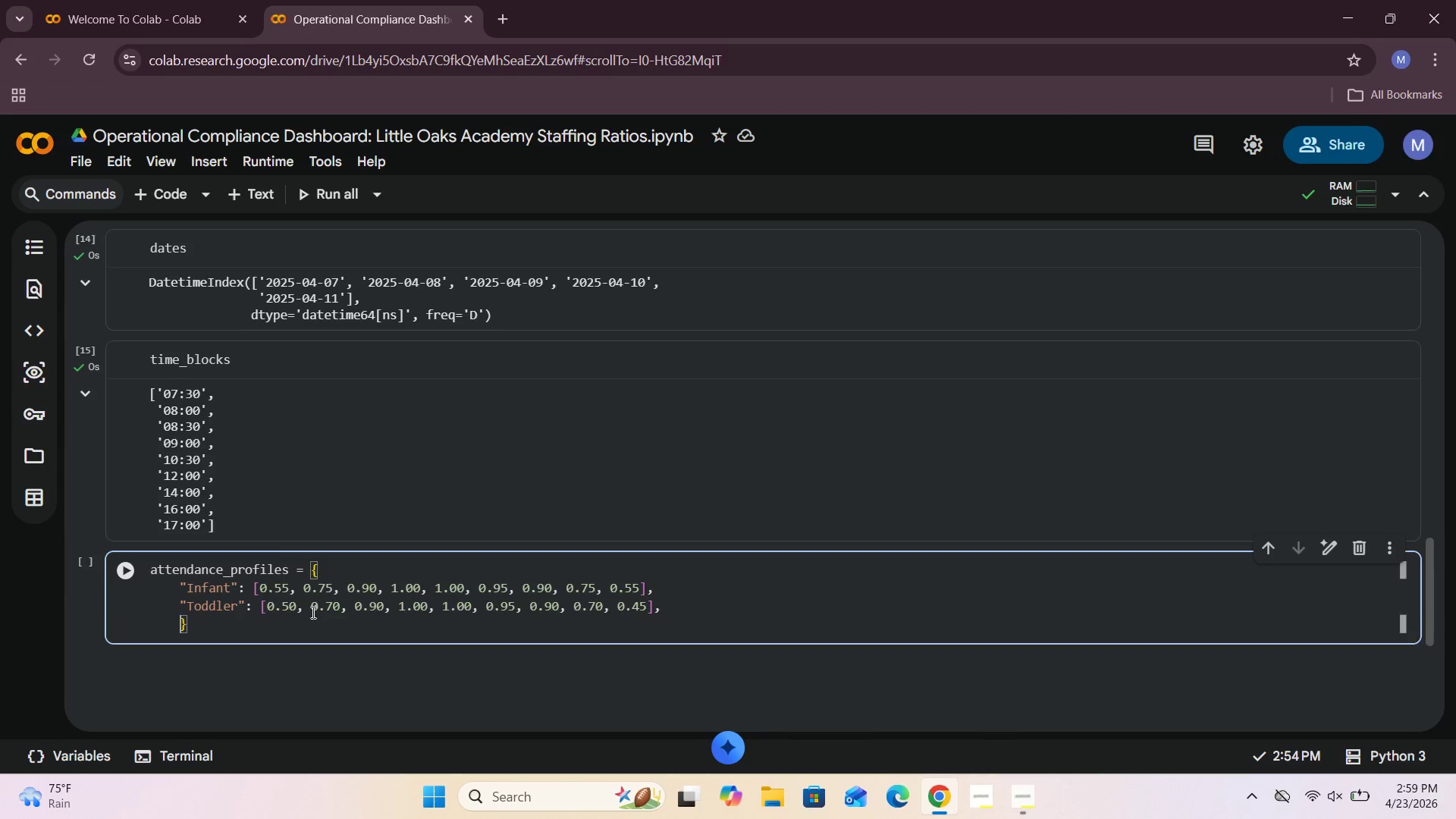 
key(Enter)
 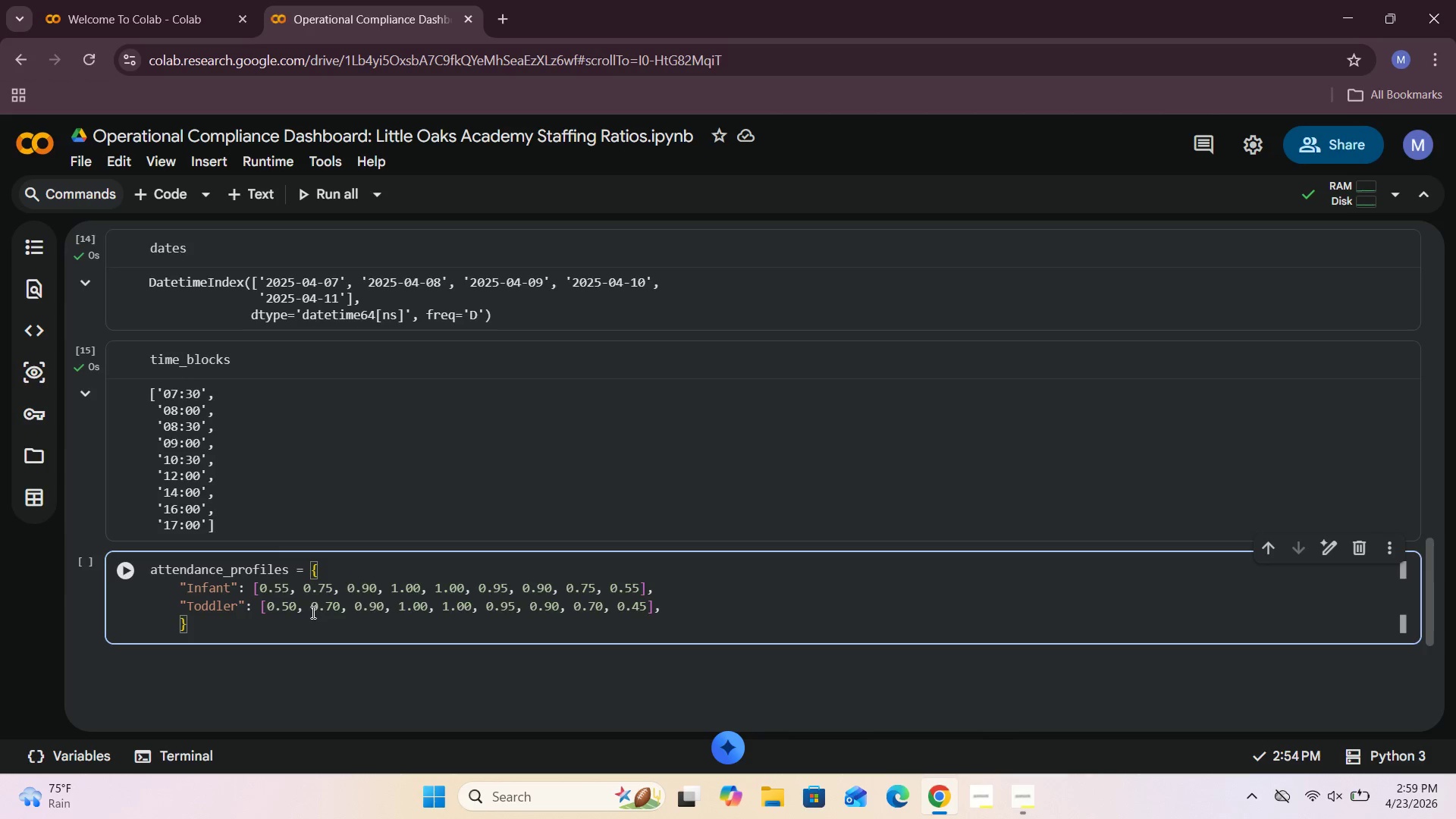 
key(Shift+Quote)
 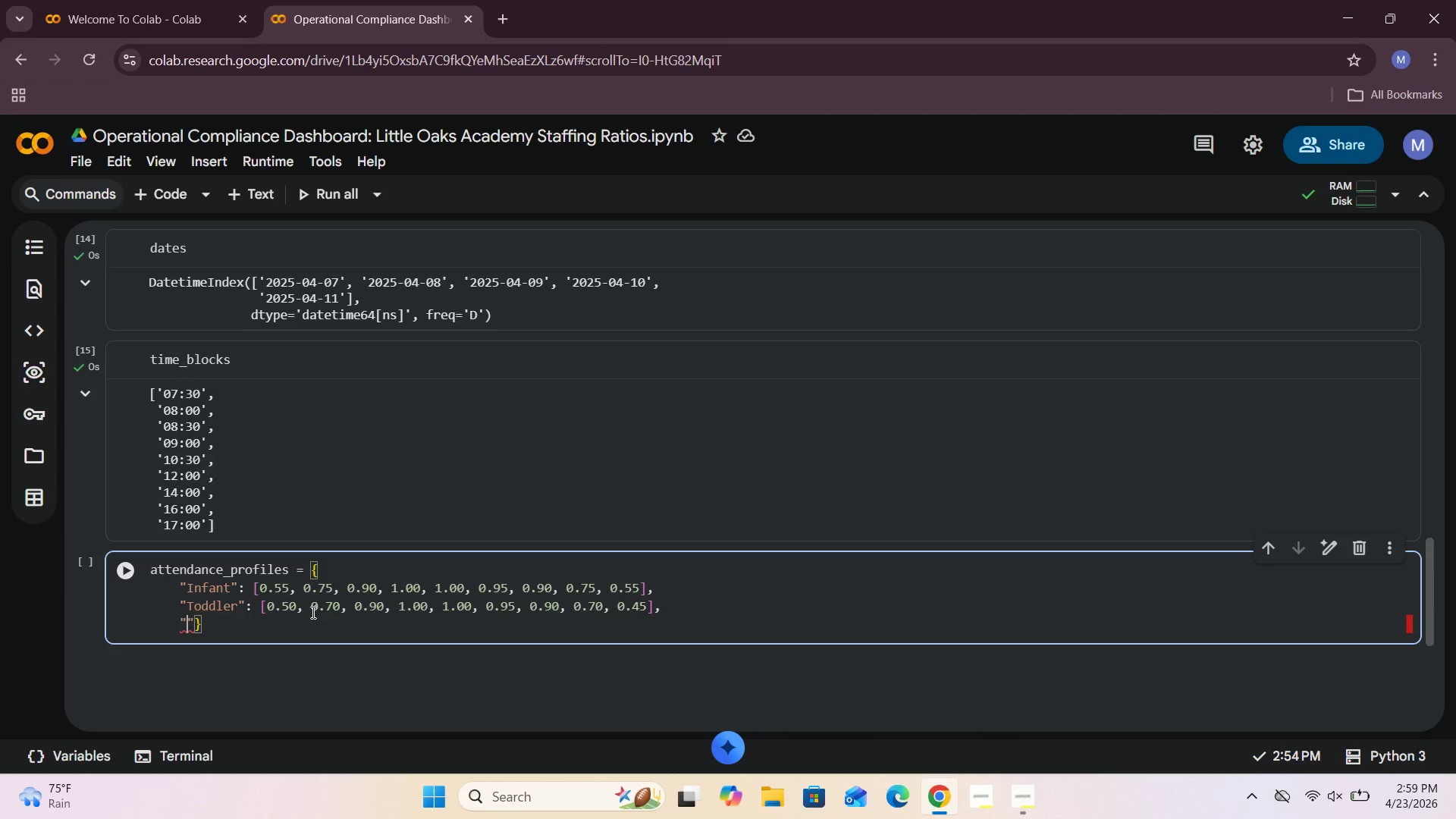 
wait(5.92)
 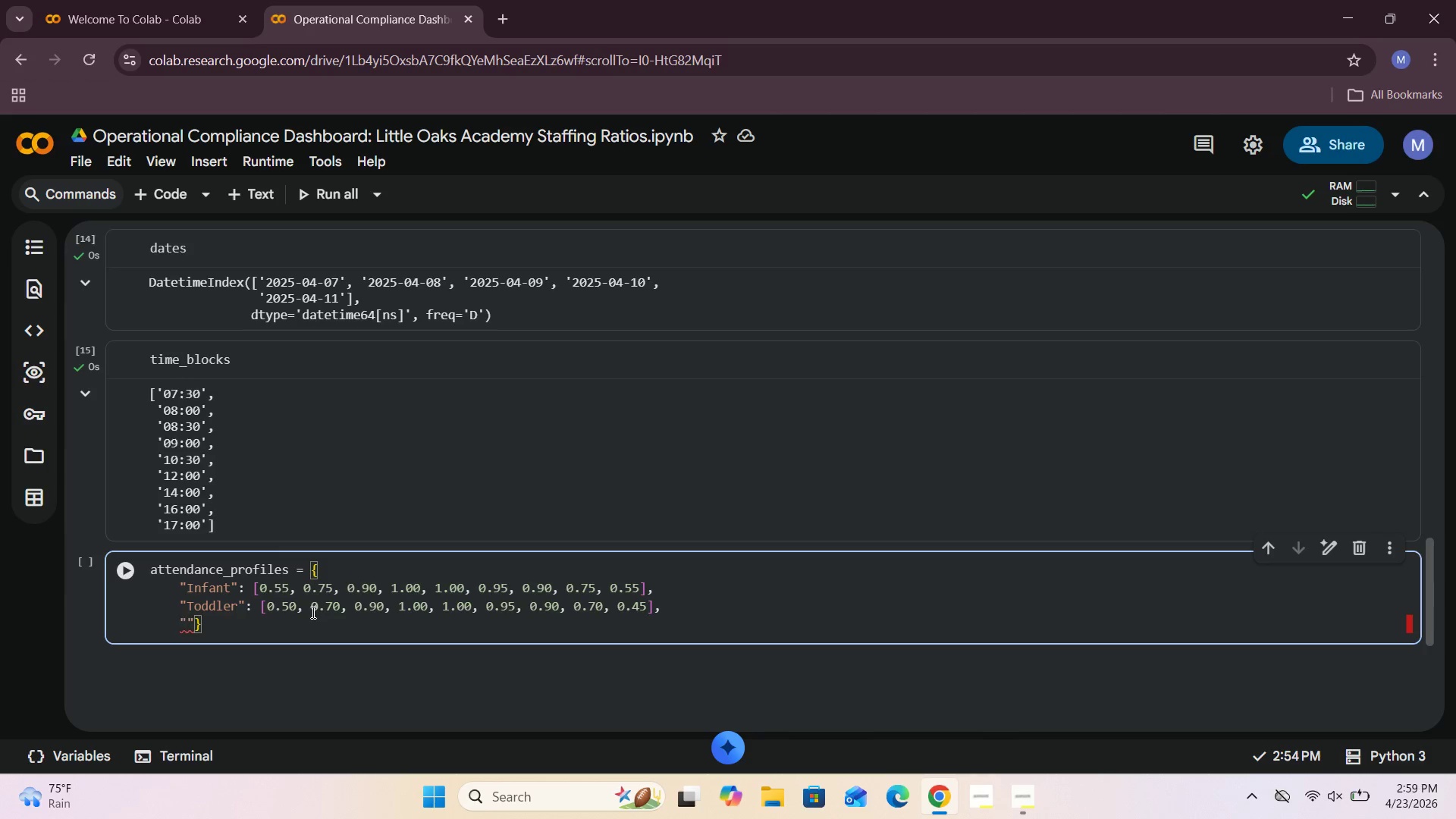 
type(Preschool)
 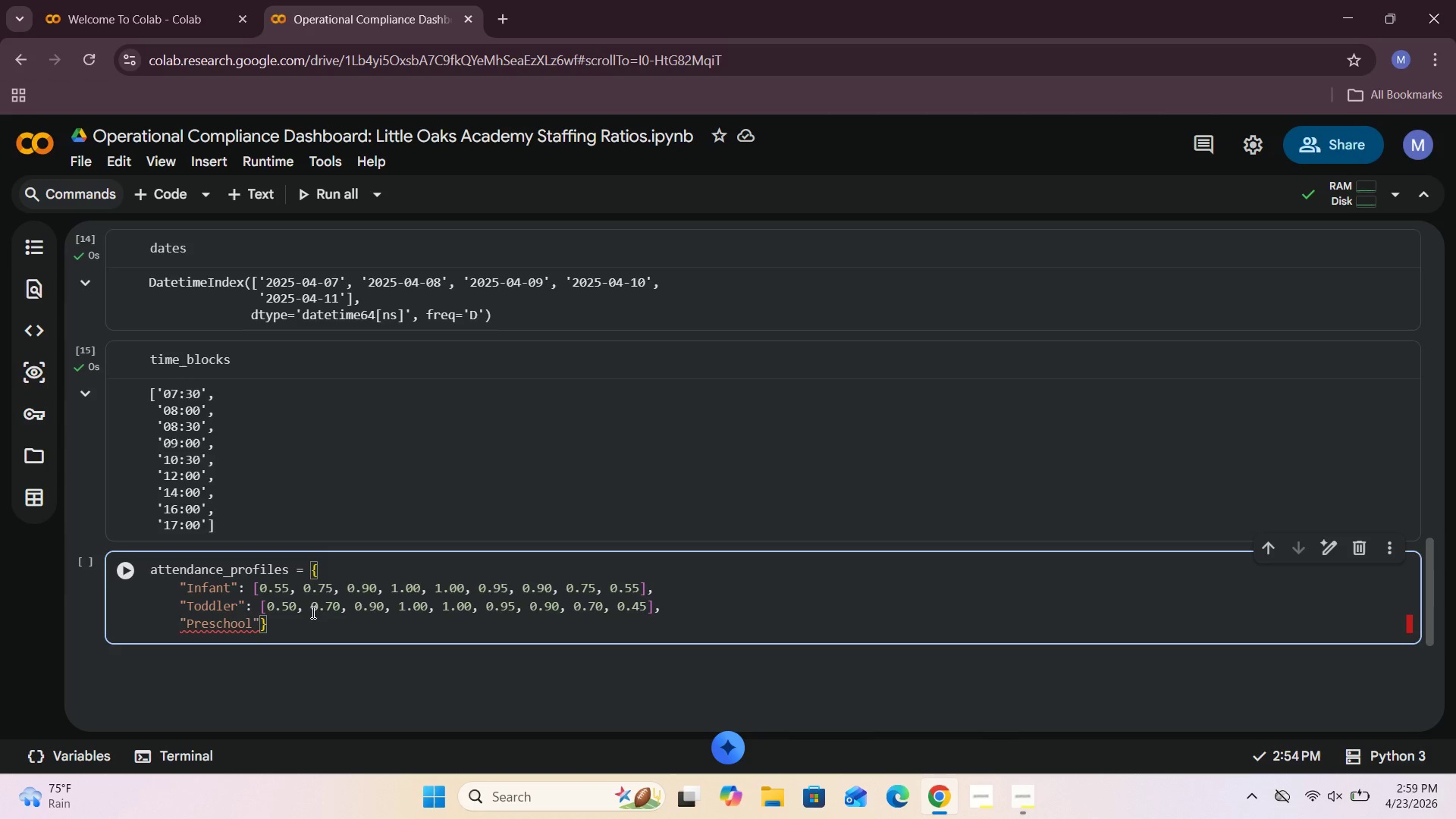 
key(ArrowRight)
 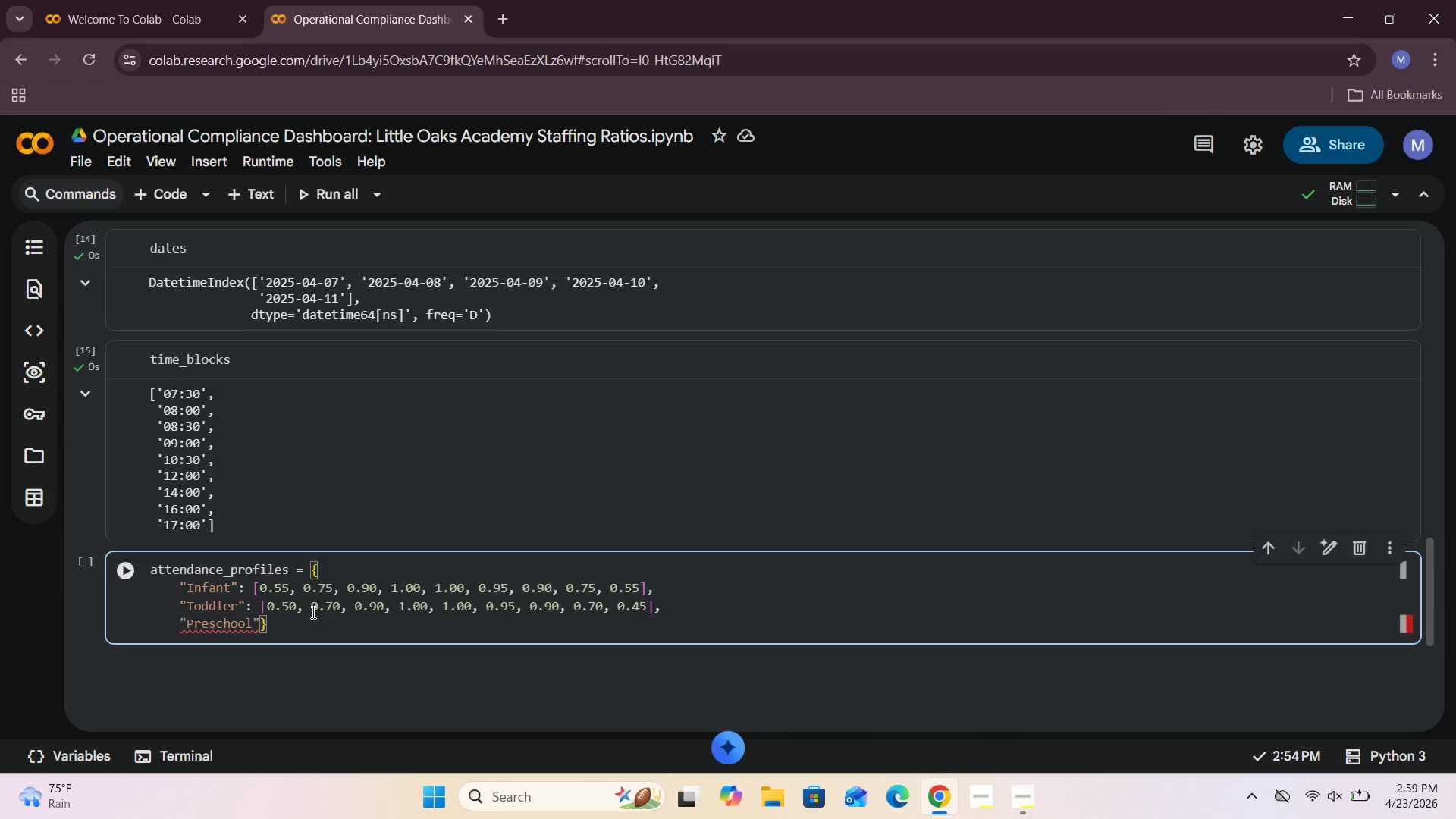 
type(: [0.45, 0.)
 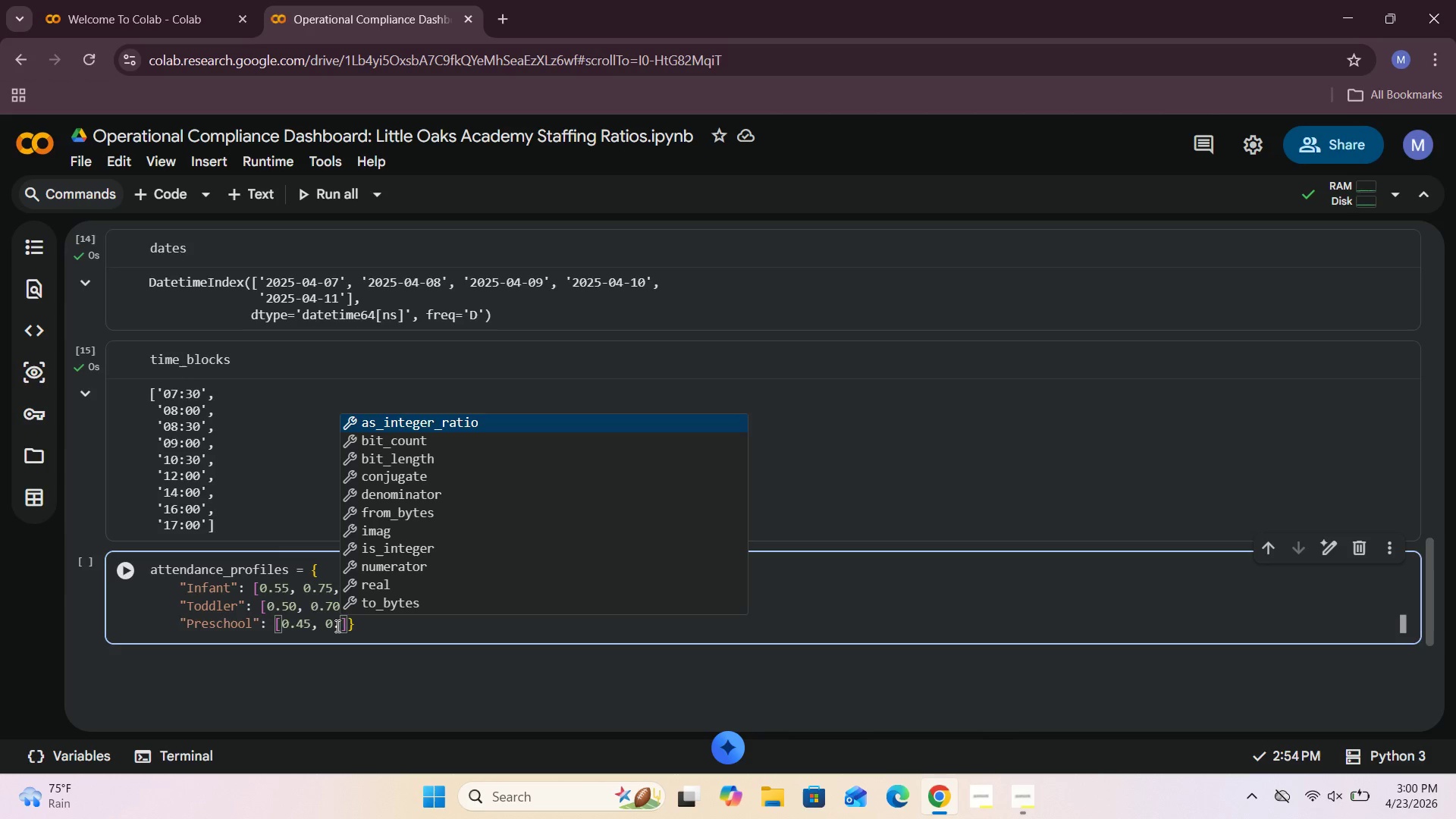 
wait(12.84)
 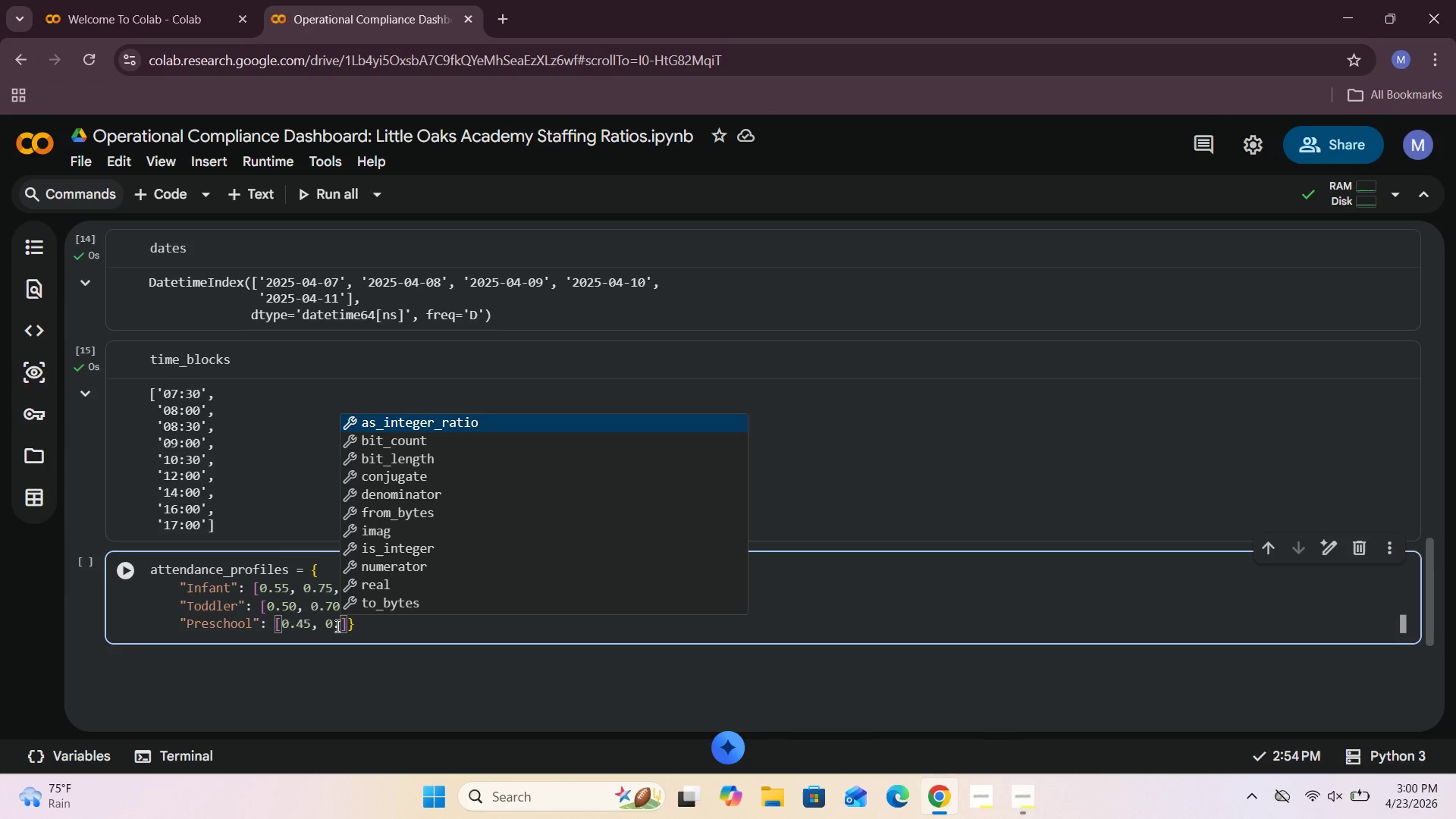 
type(65, 0.85, )
 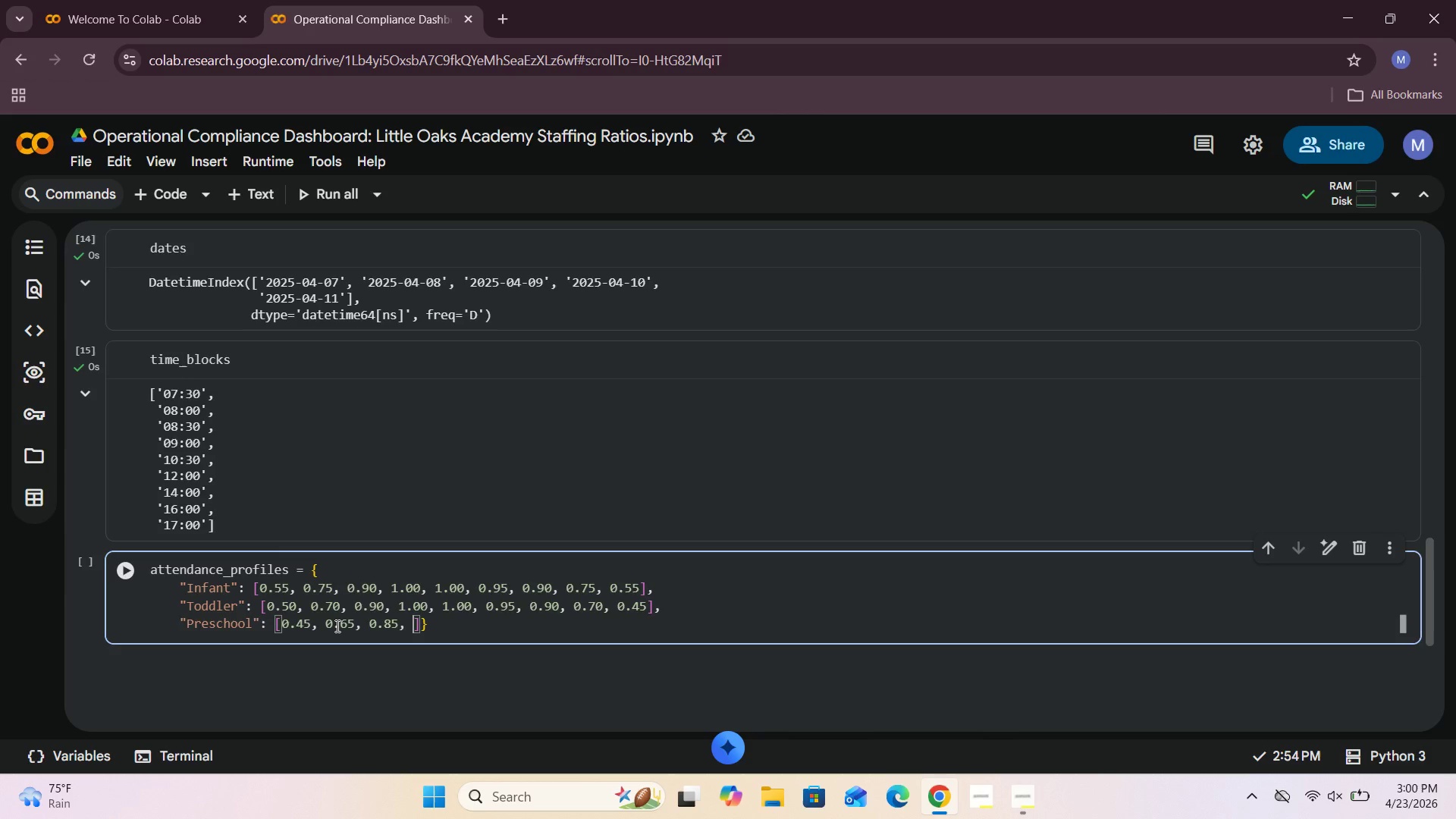 
wait(15.31)
 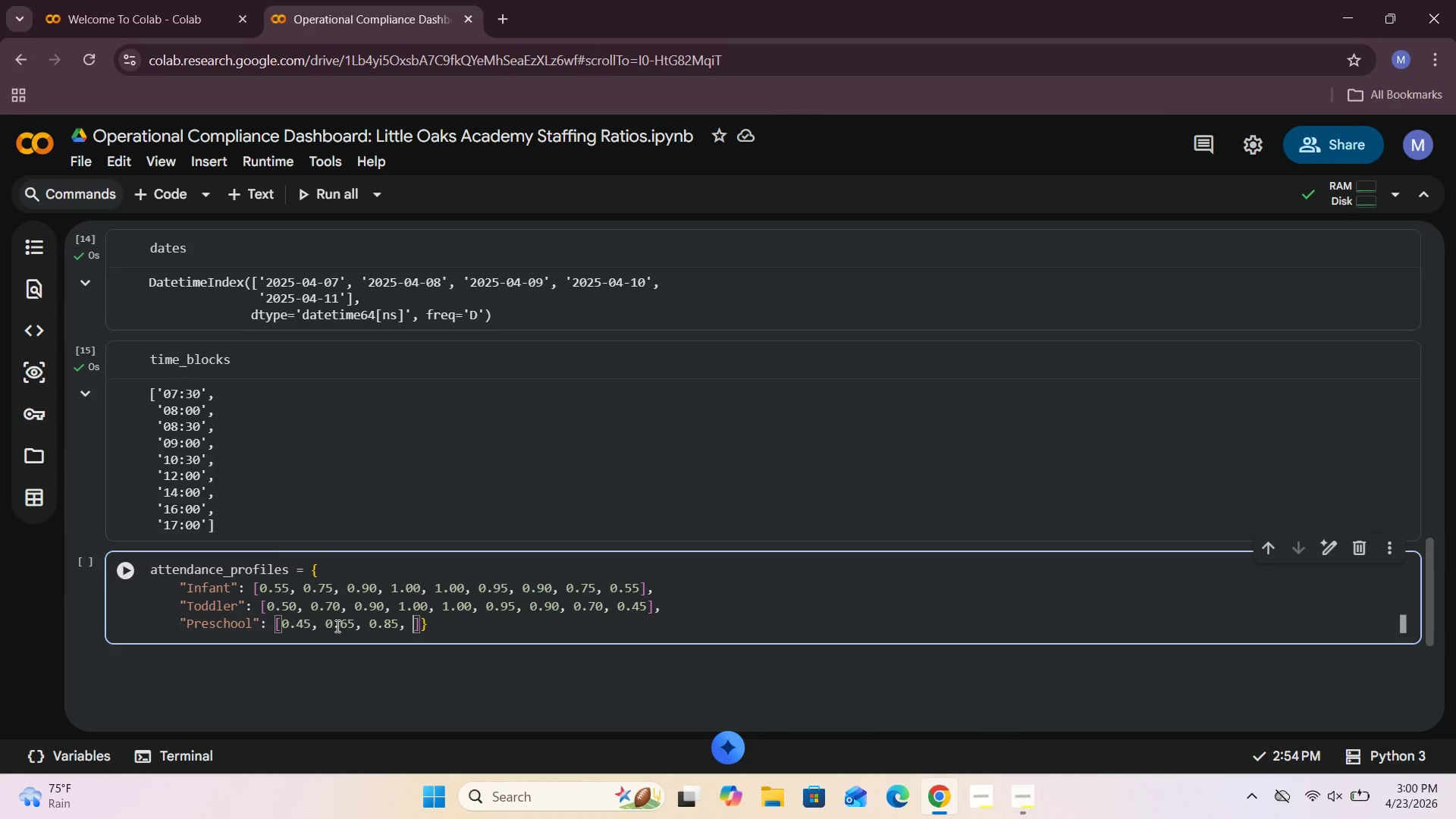 
type(1.00, )
 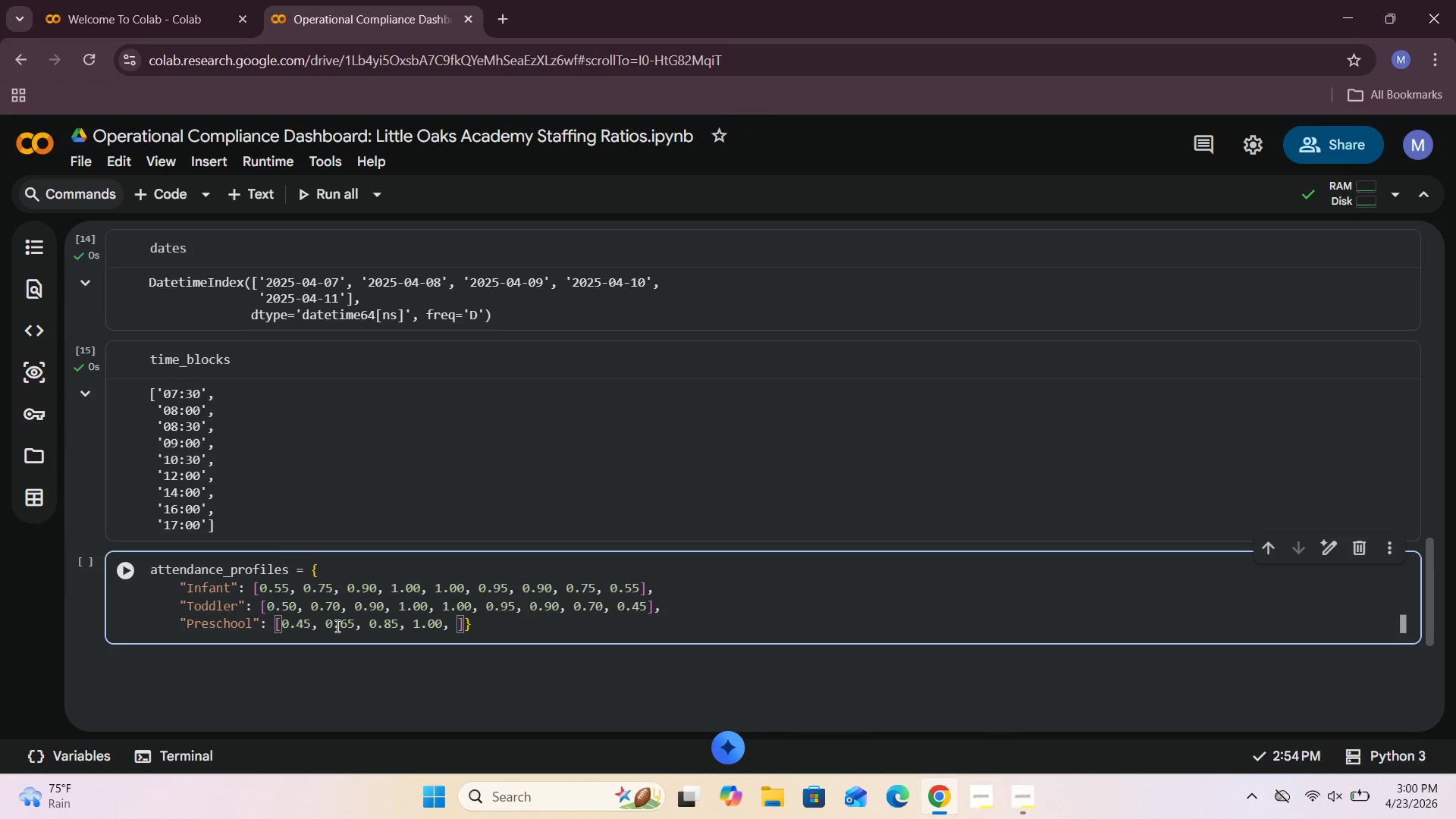 
type(1.)
key(Backspace)
type(00, )
 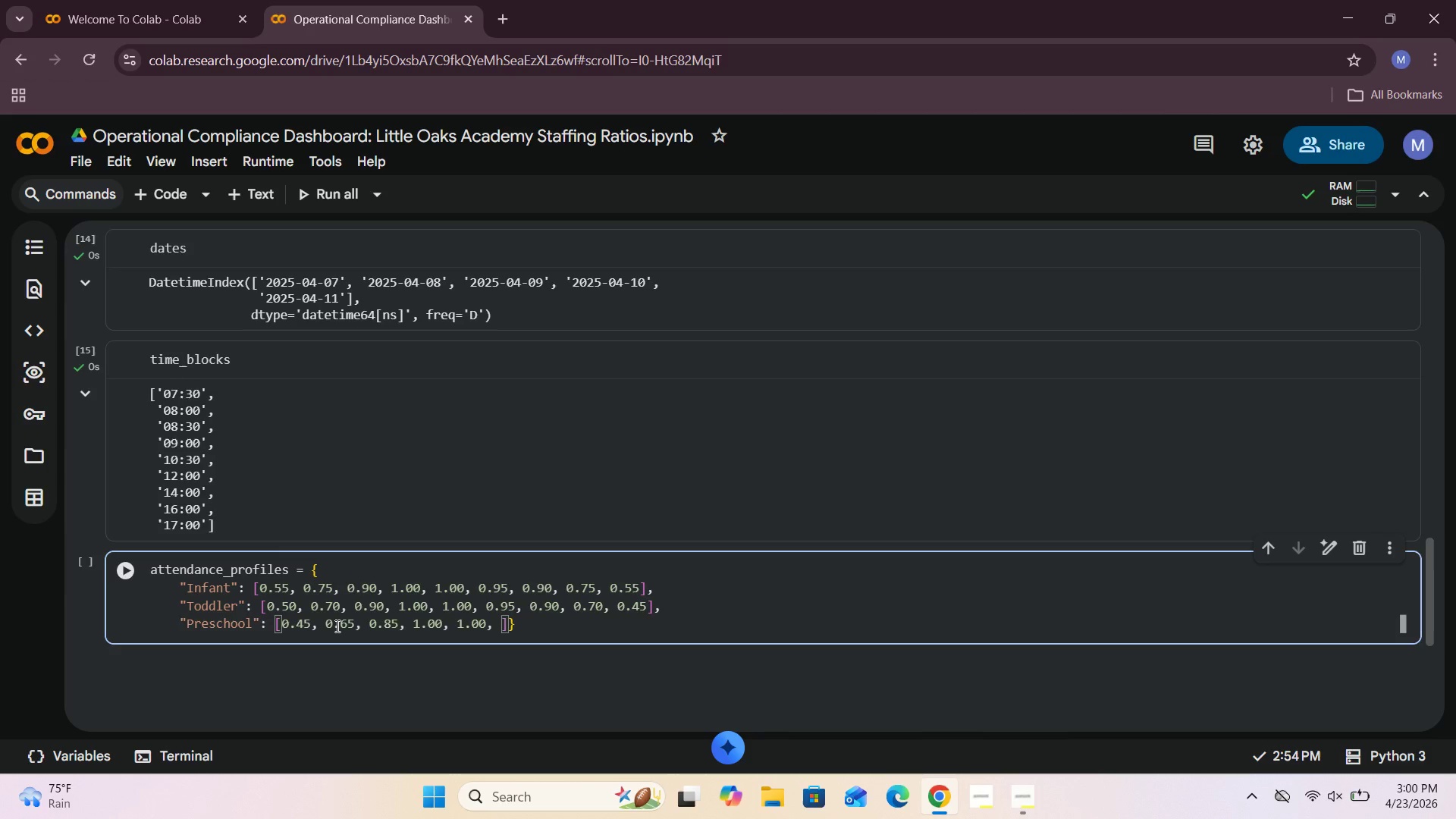 
type(0.98, )
 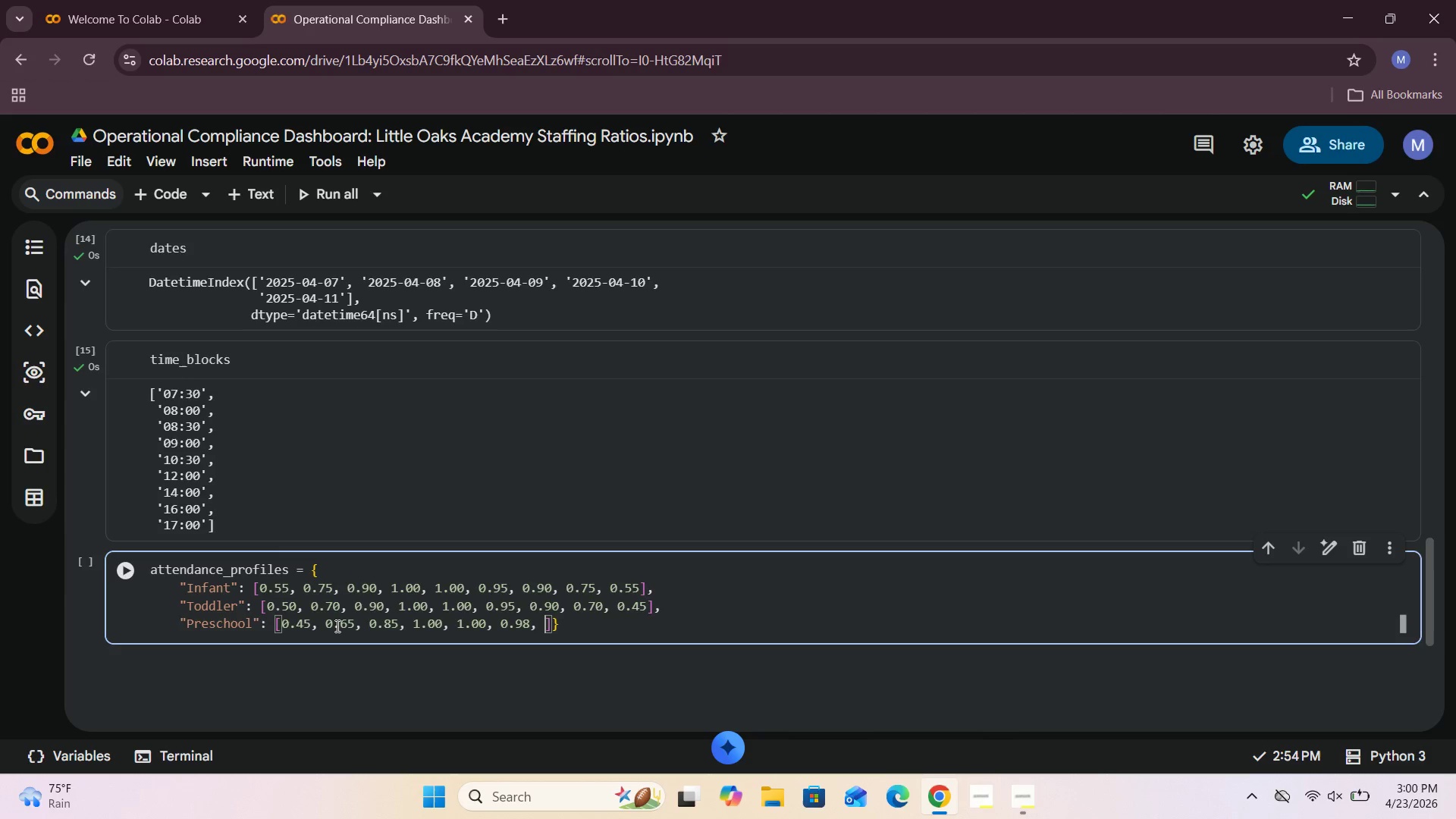 
wait(9.28)
 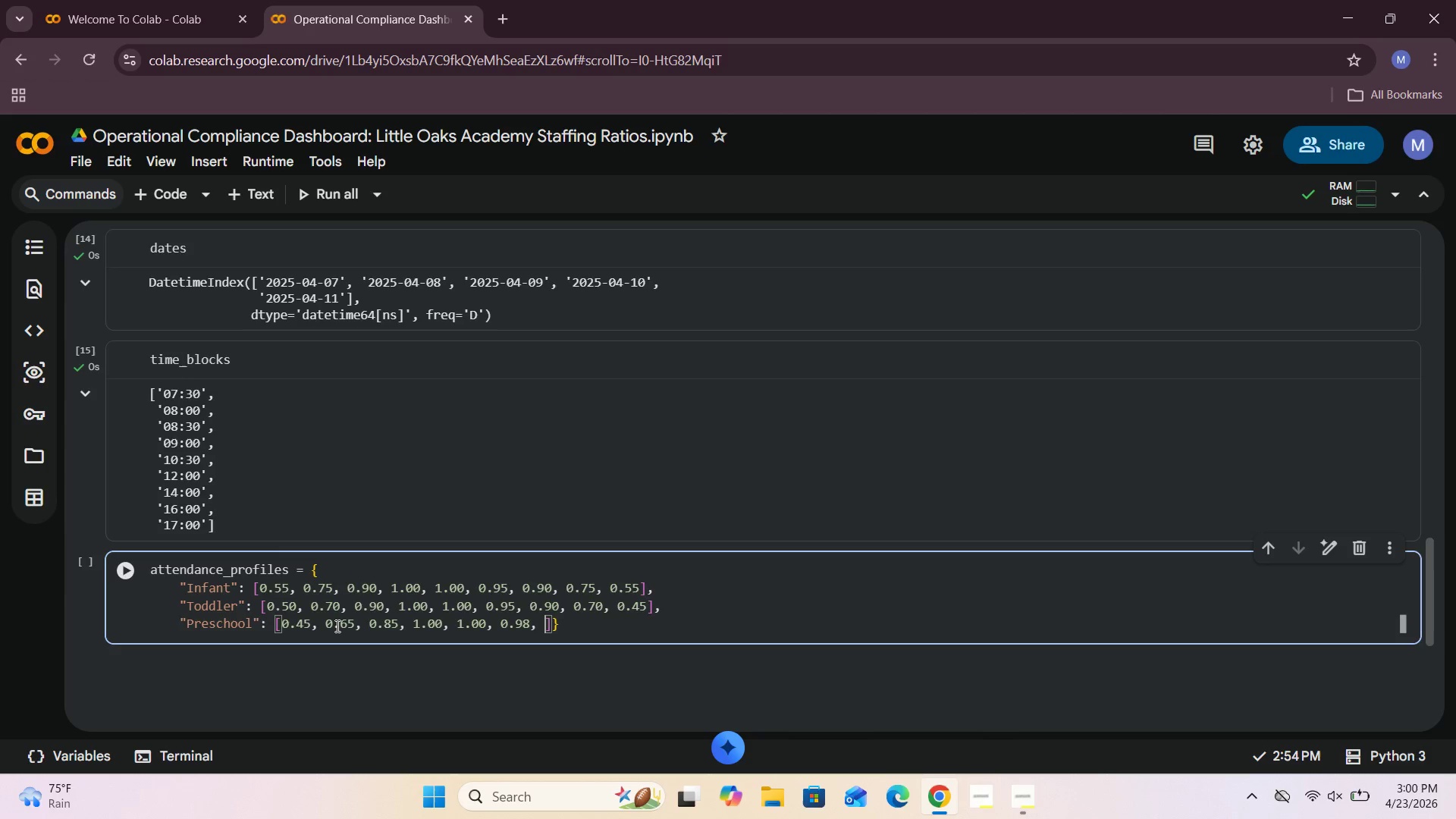 
left_click([1317, 812])
 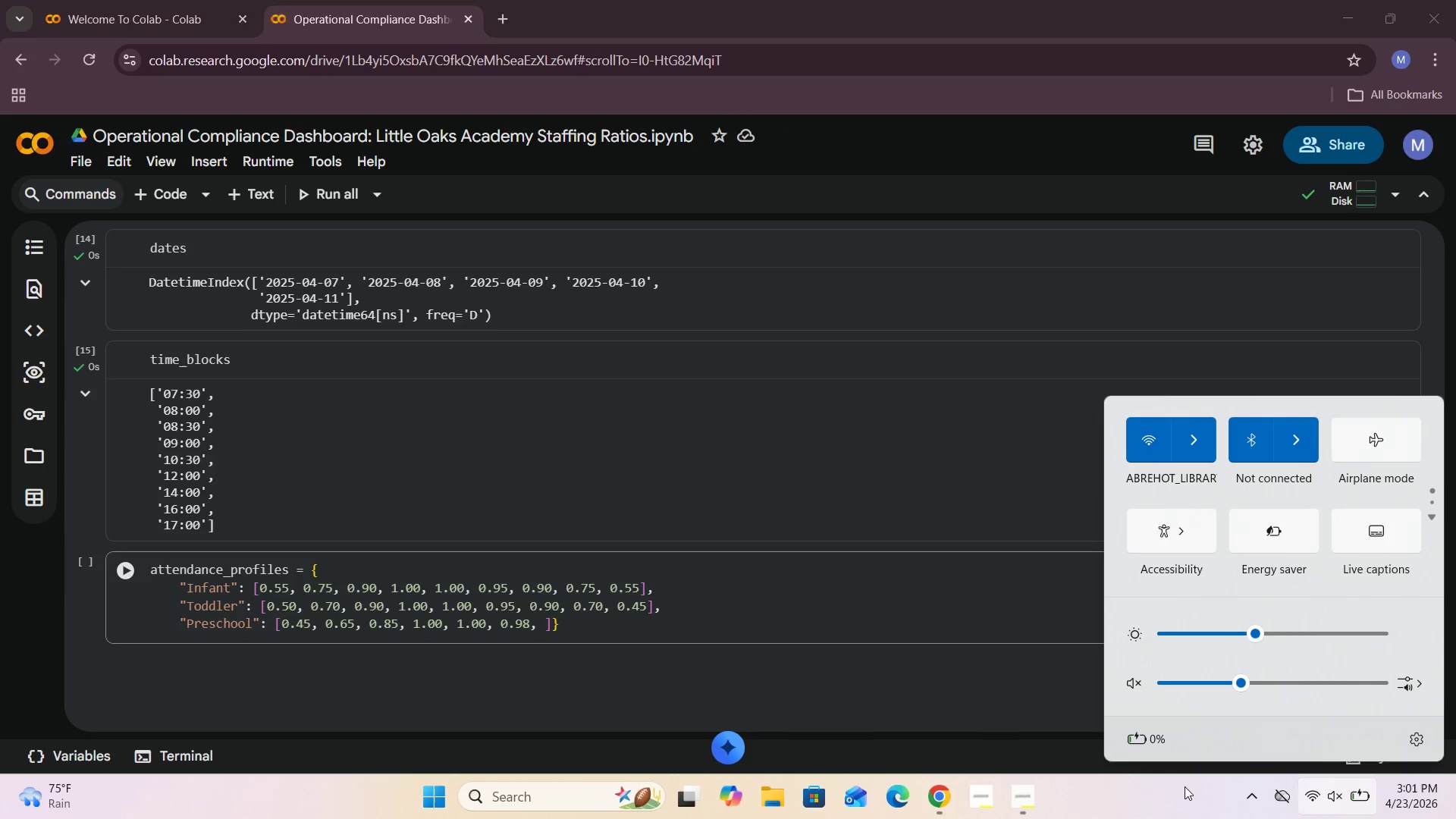 
left_click([1175, 788])
 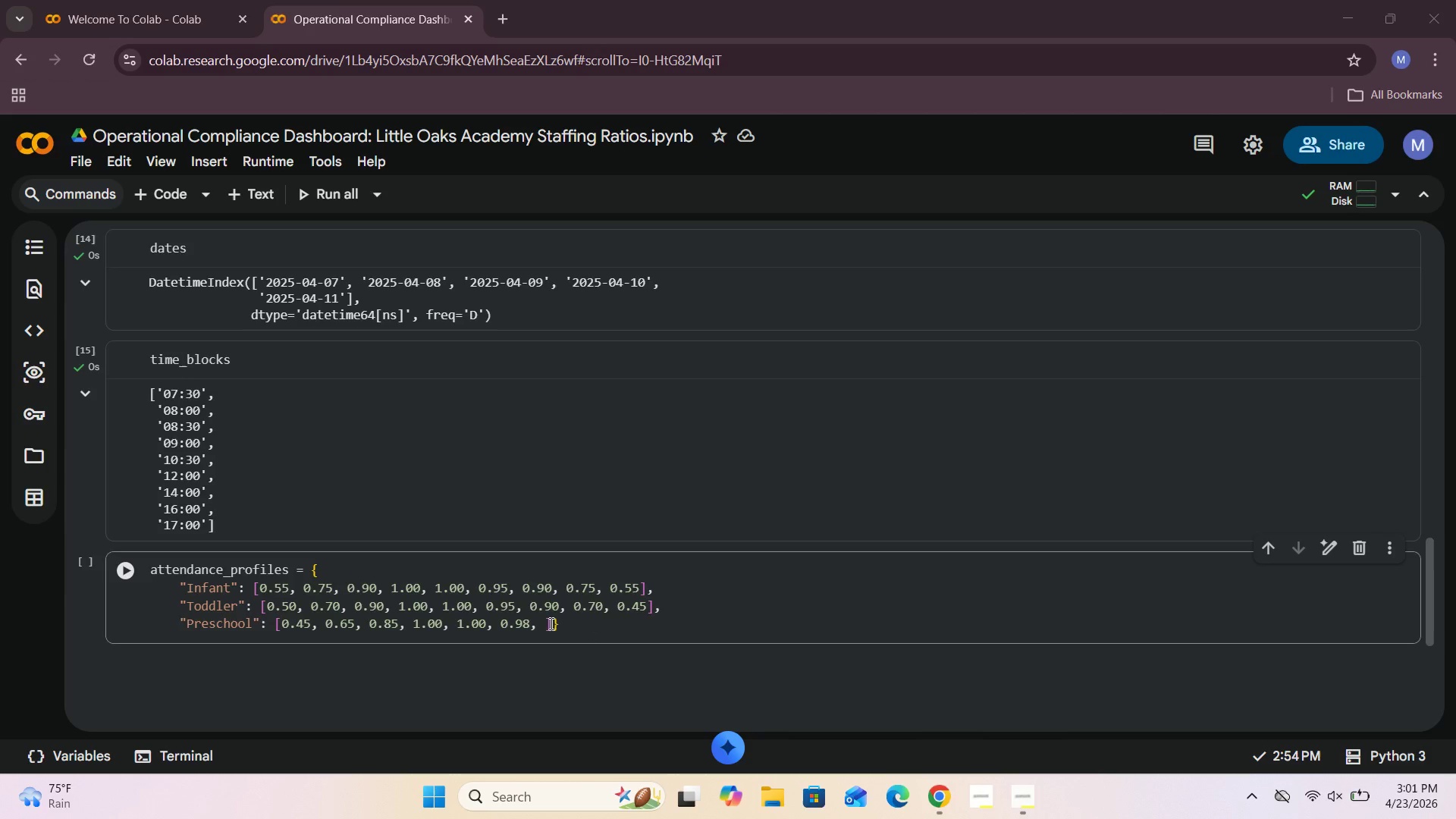 
left_click([541, 624])
 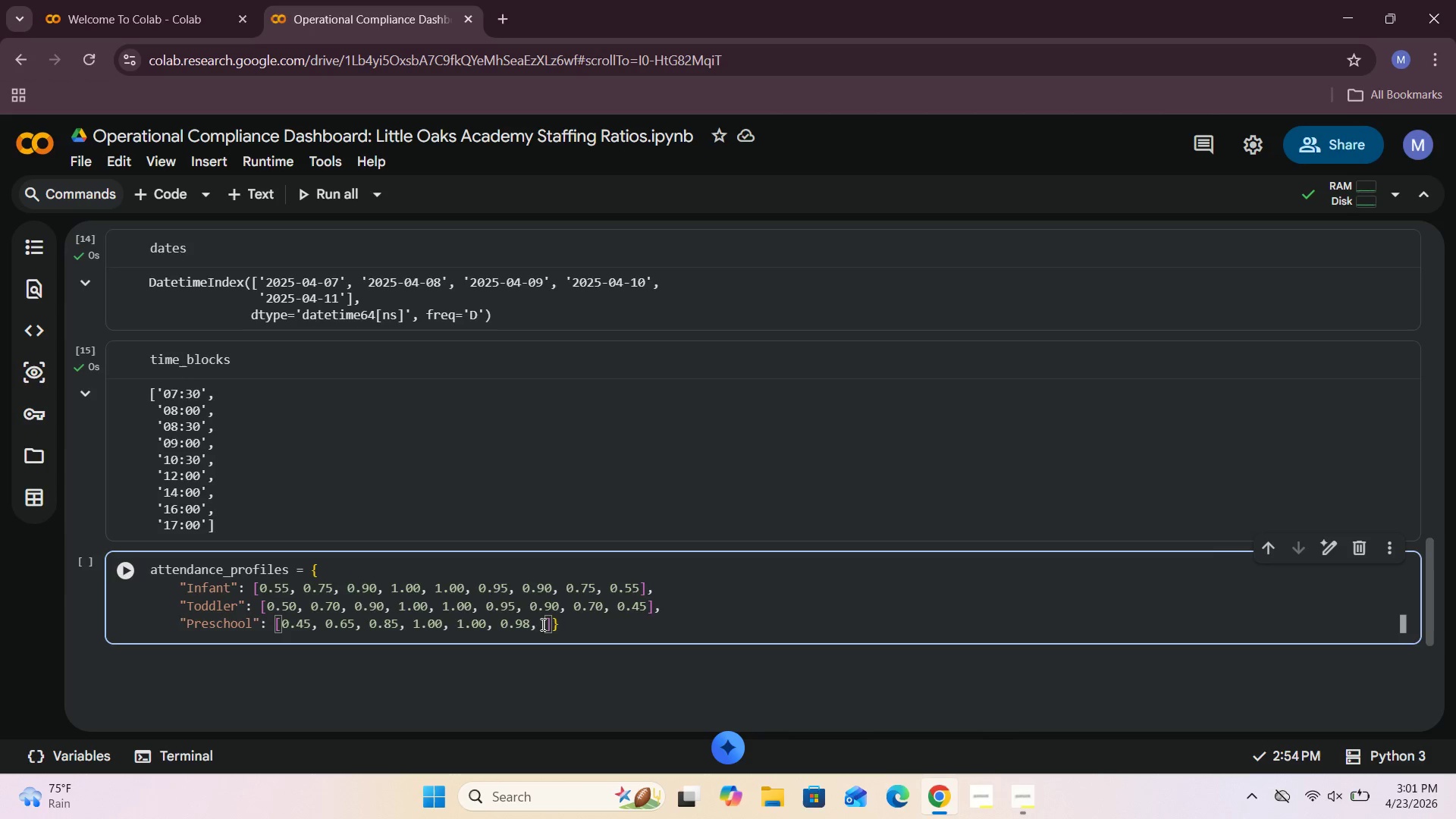 
key(Backspace)
type( 0.92, )
 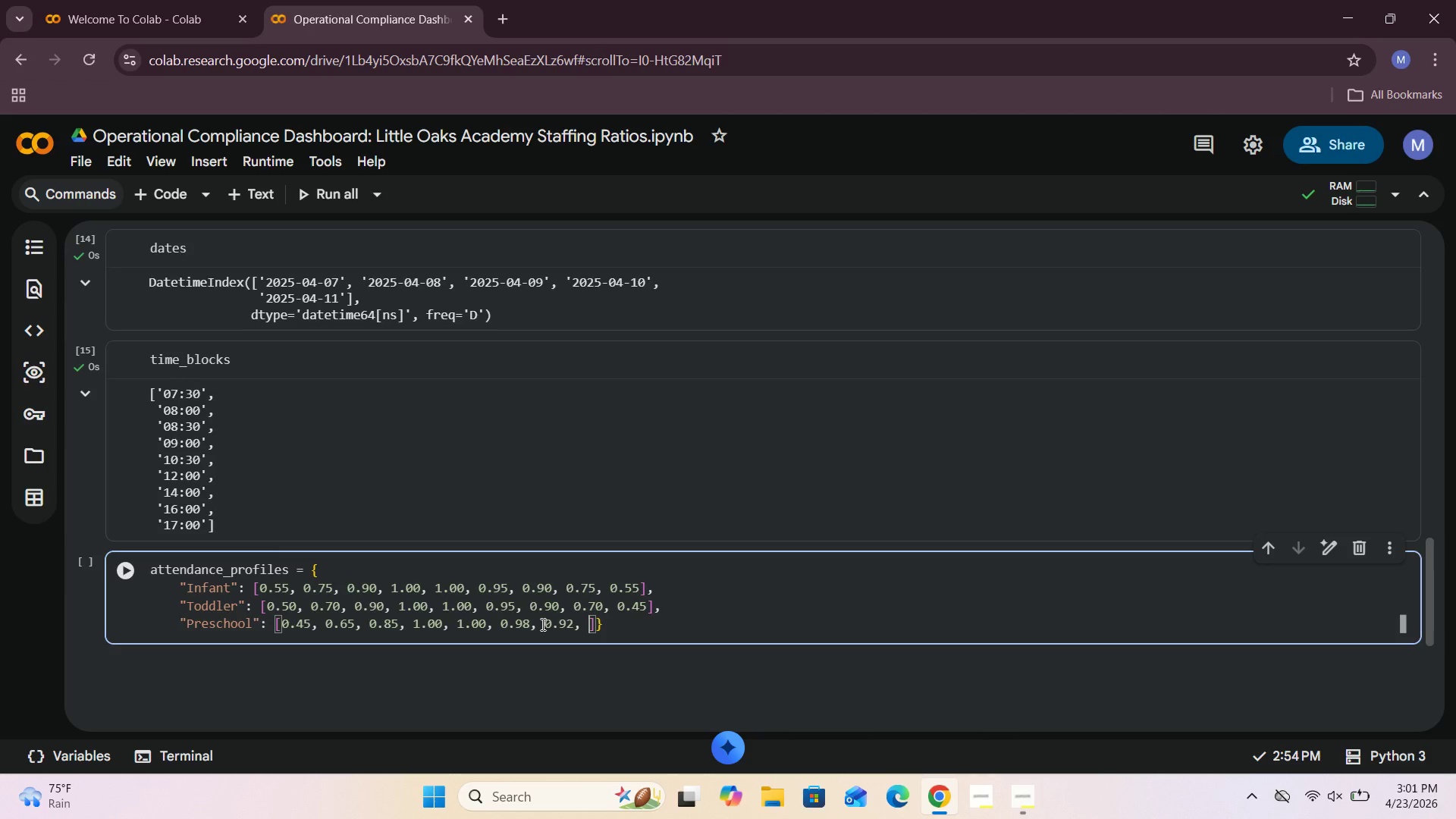 
type(0.65, )
 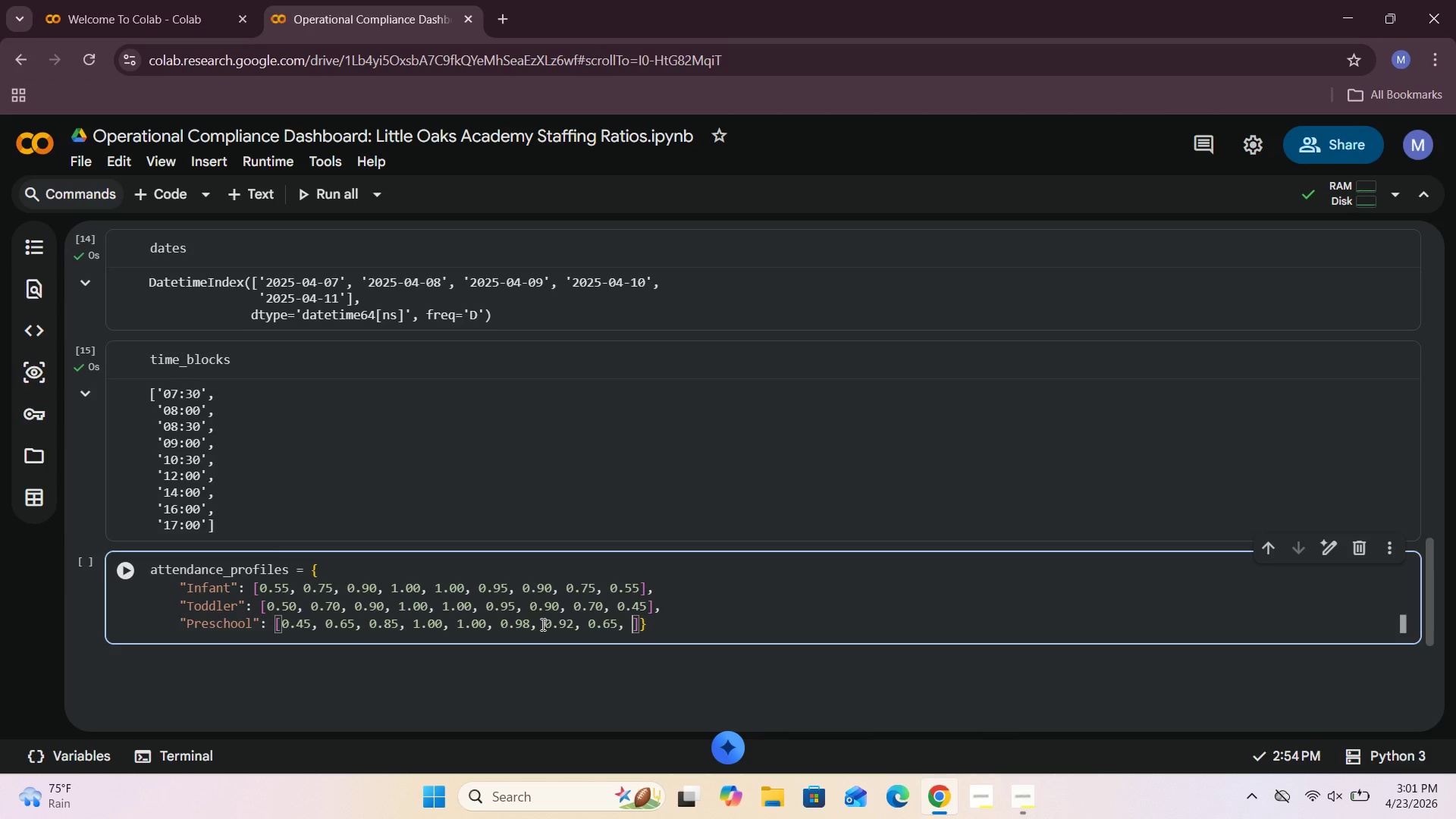 
type(0.35)
 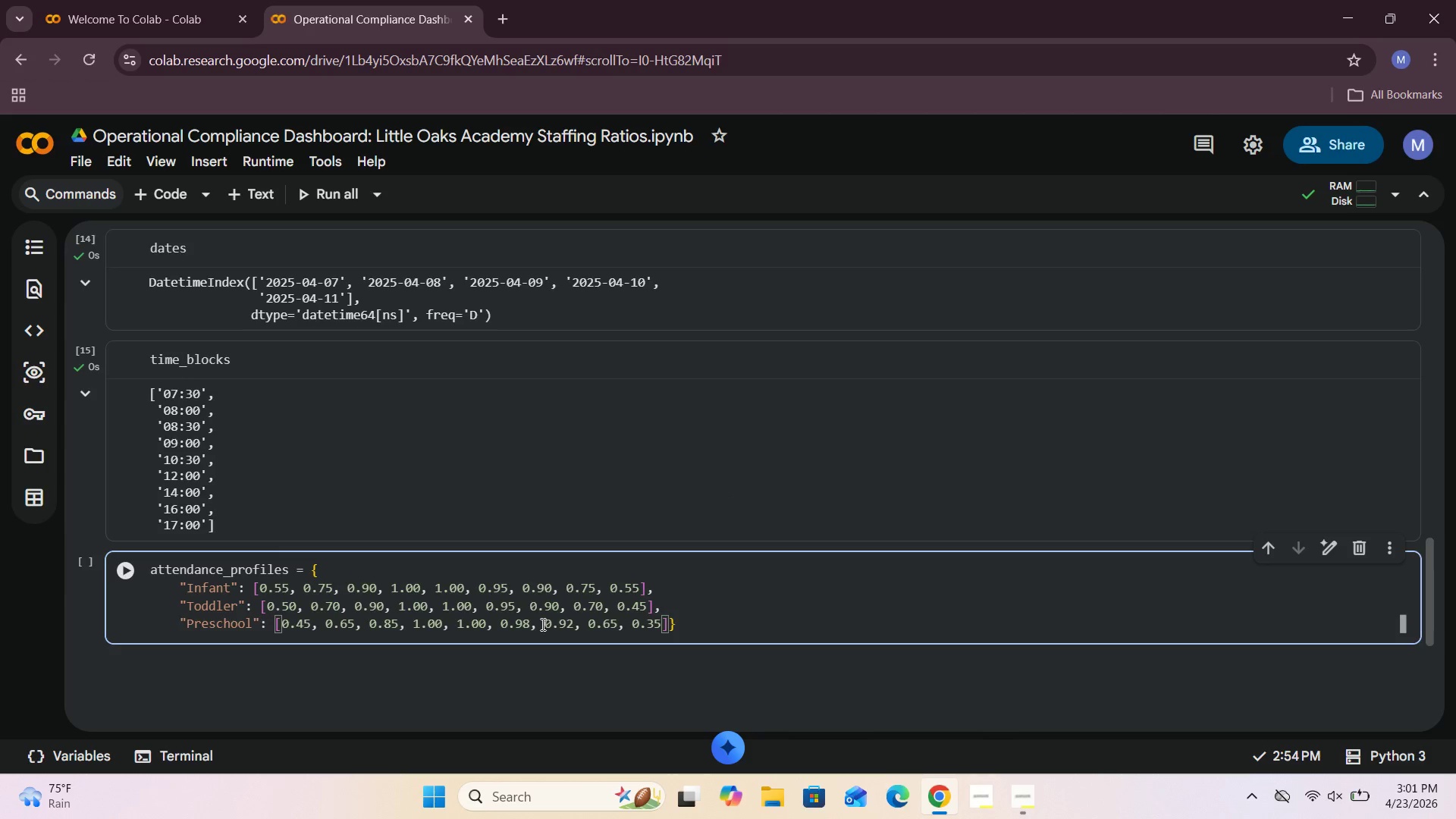 
key(ArrowRight)
 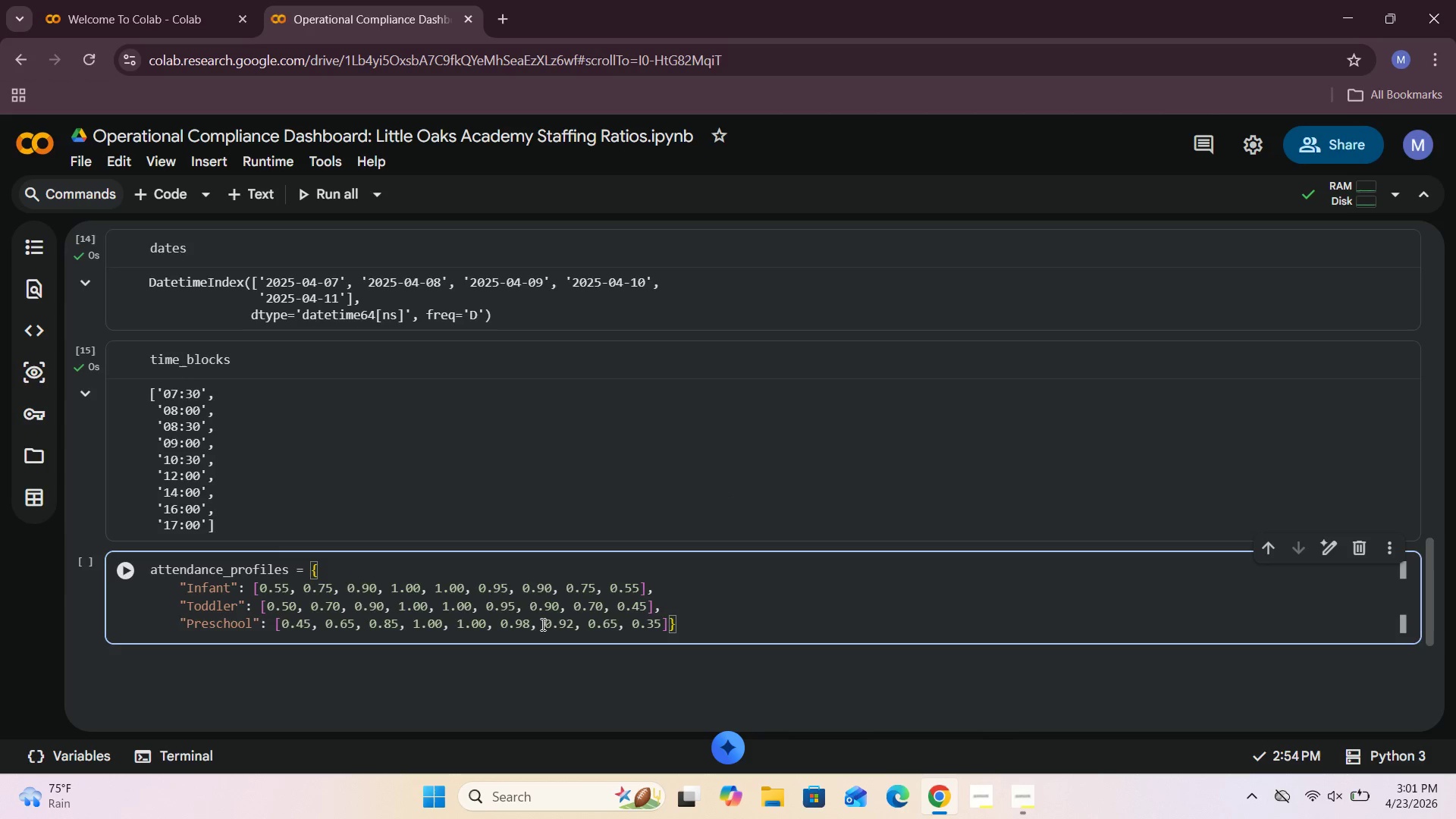 
key(Comma)
 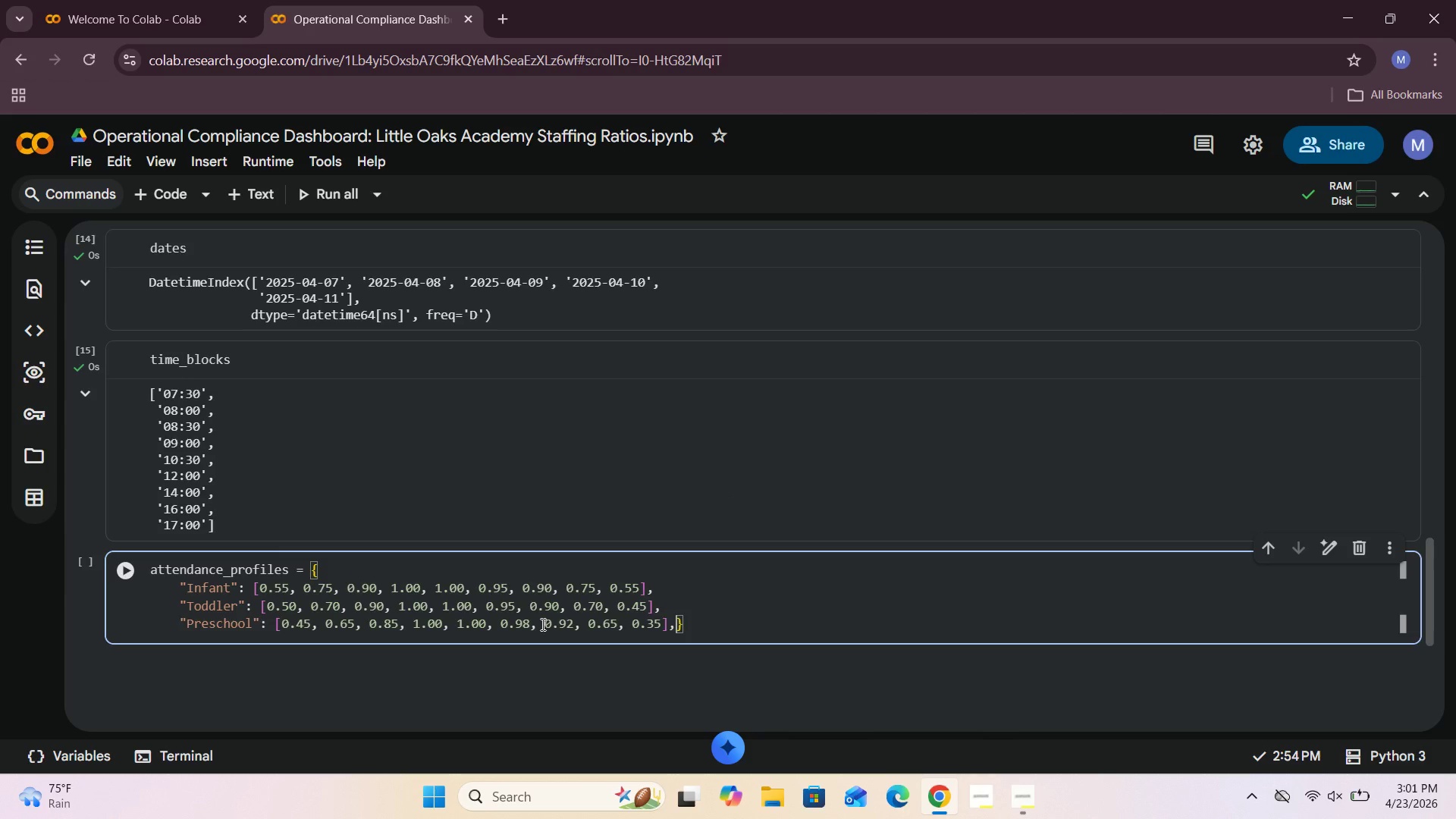 
key(Enter)
 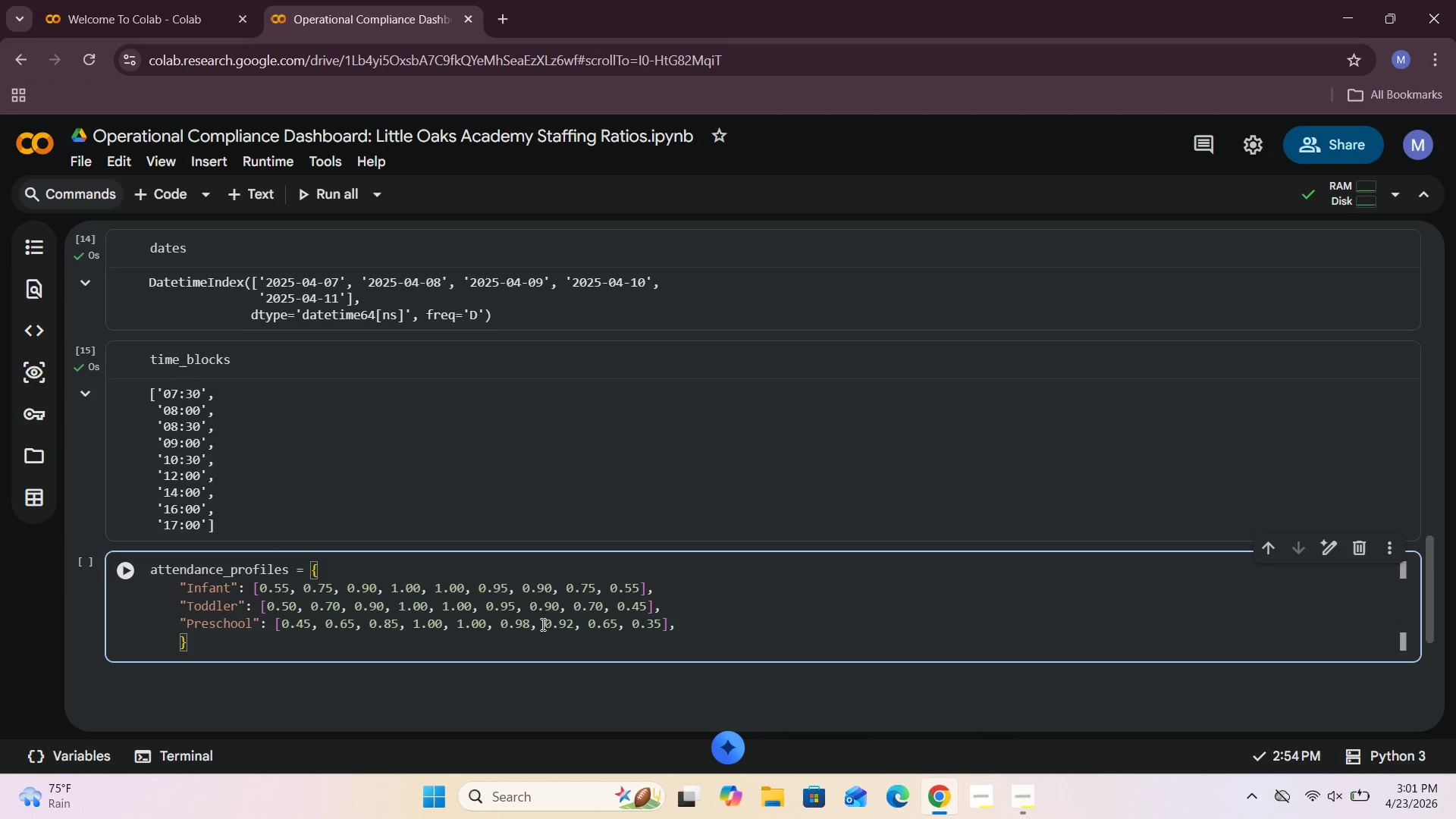 
key(Shift+Quote)
 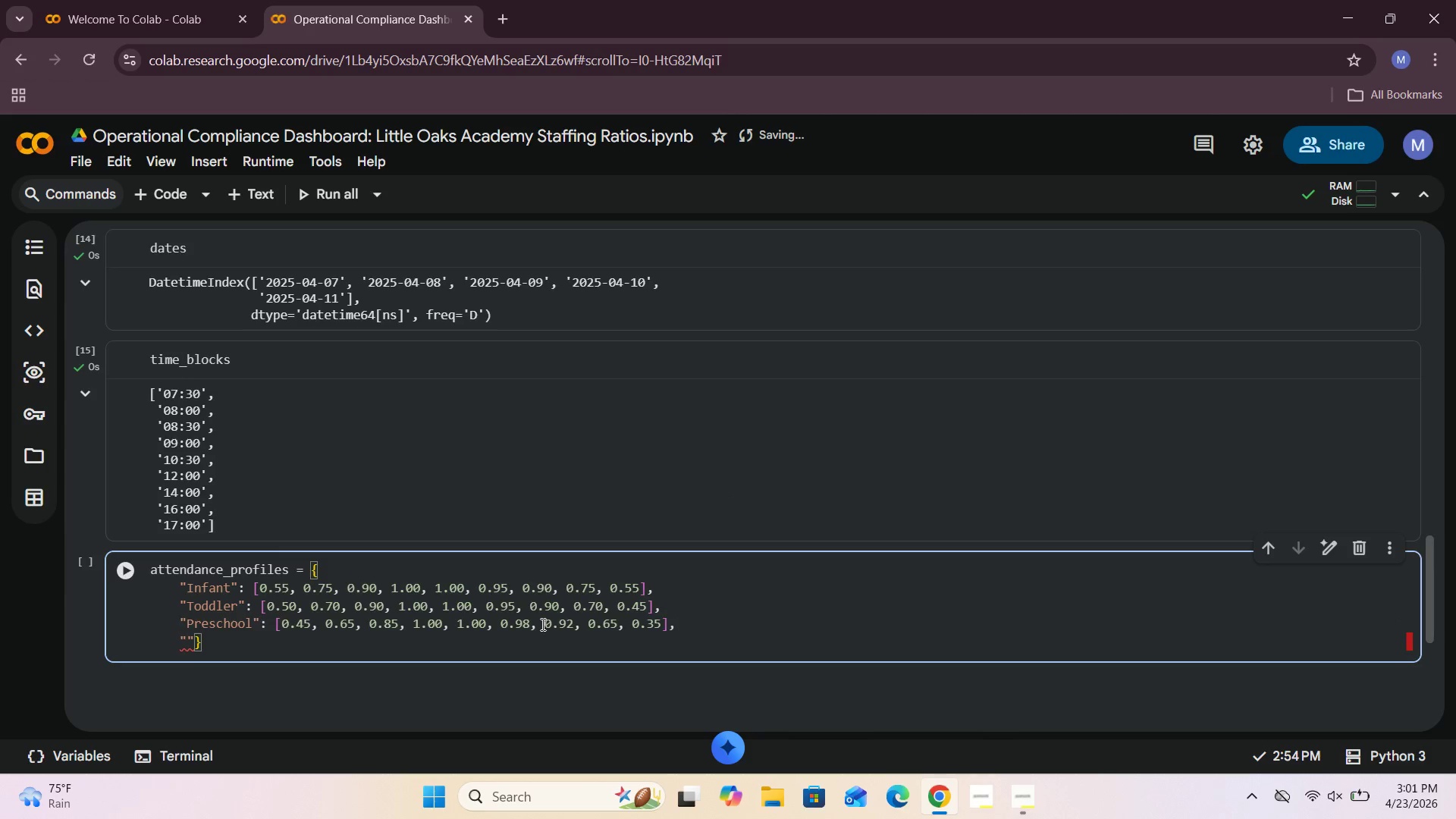 
type(Pre-k)
 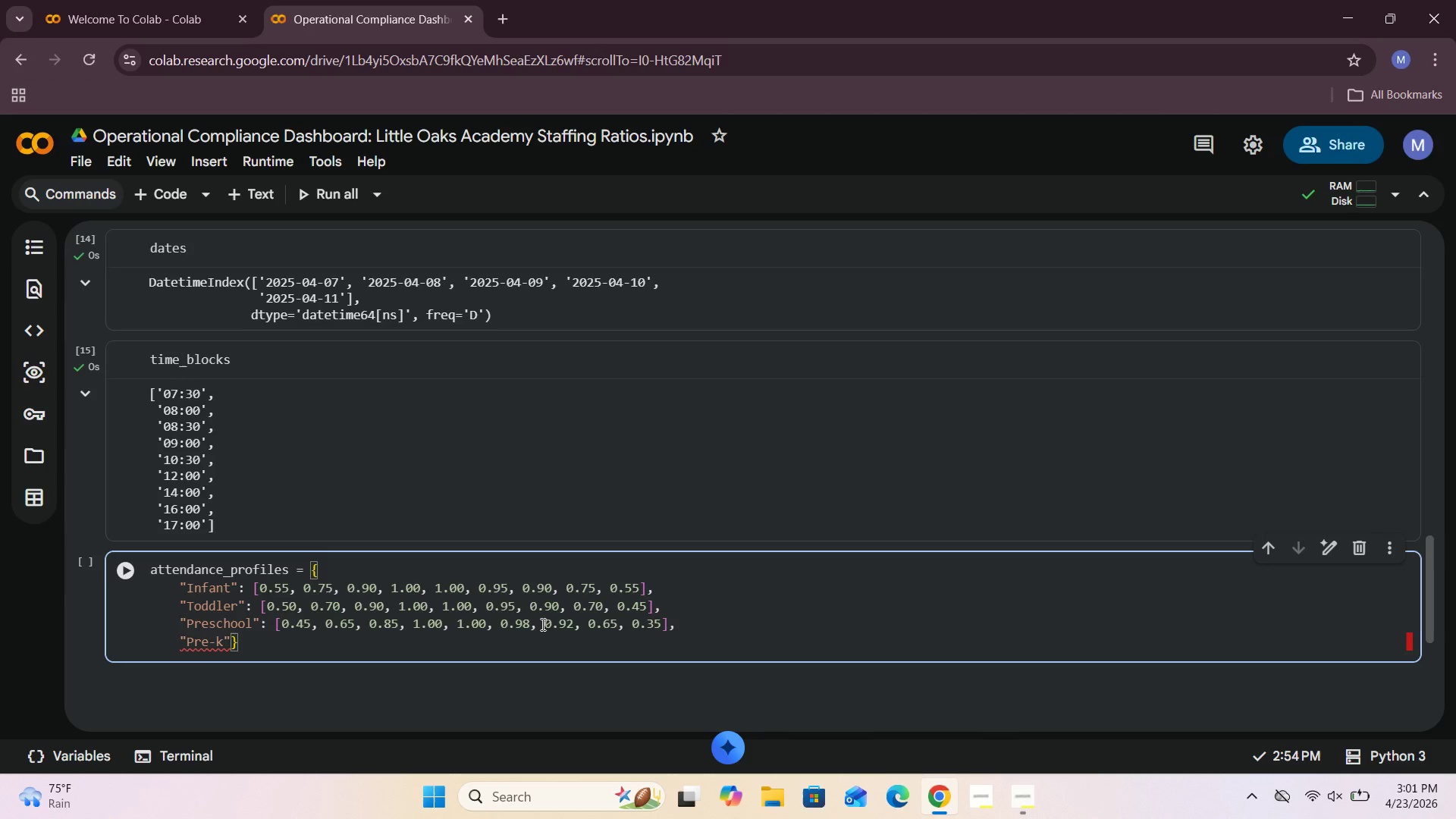 
key(ArrowRight)
 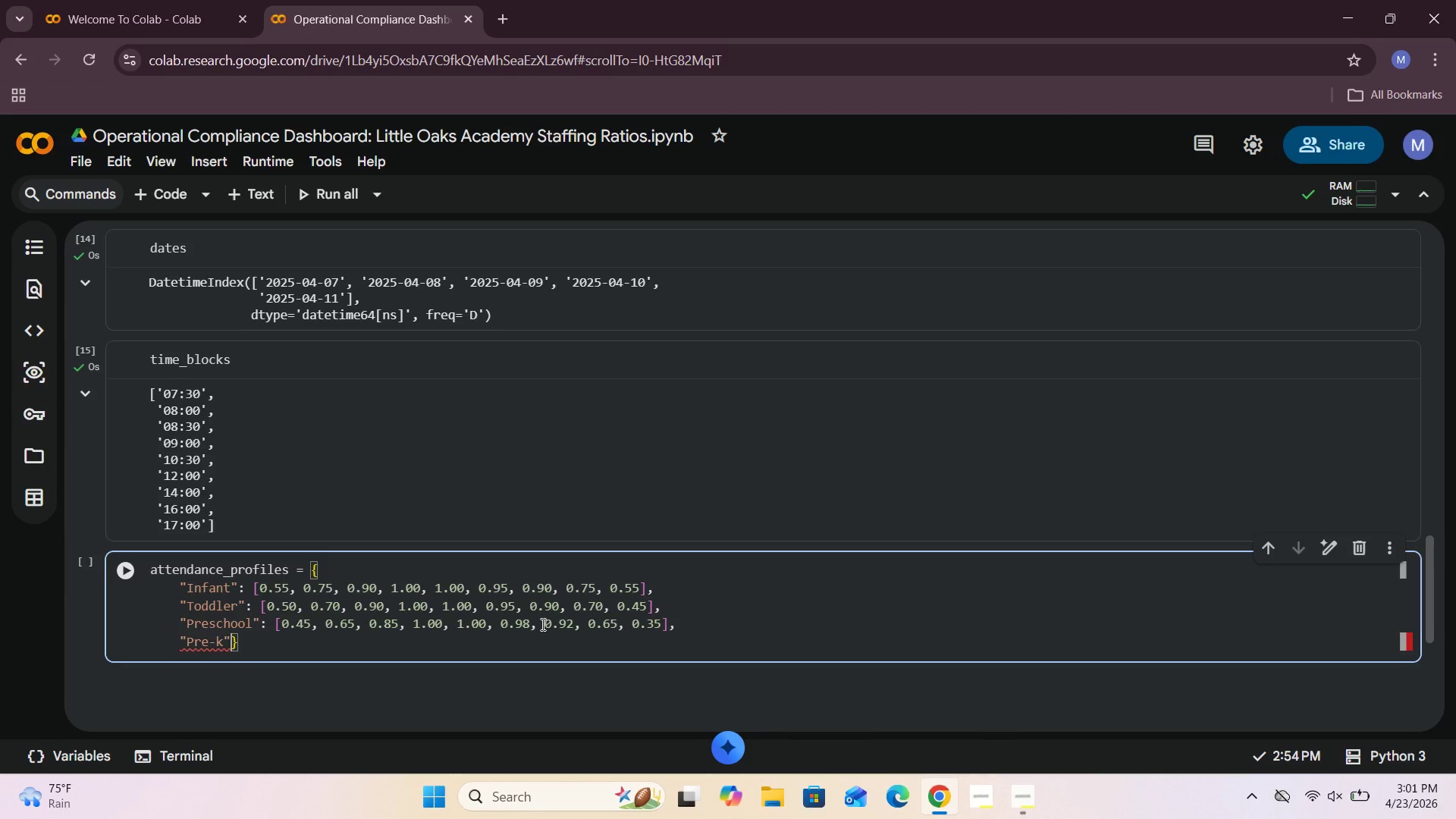 
key(Shift+Semicolon)
 